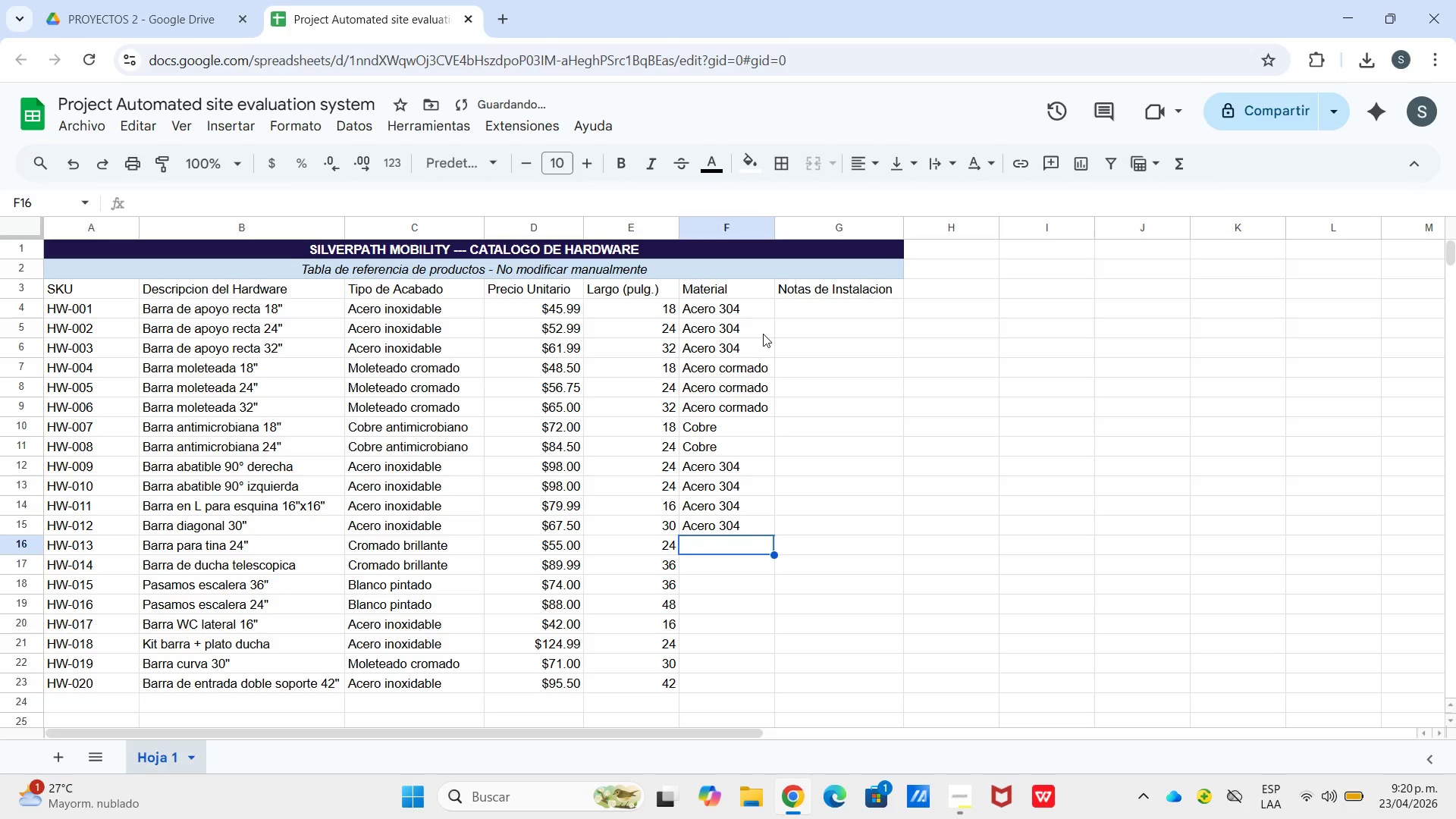 
type(Acero C)
 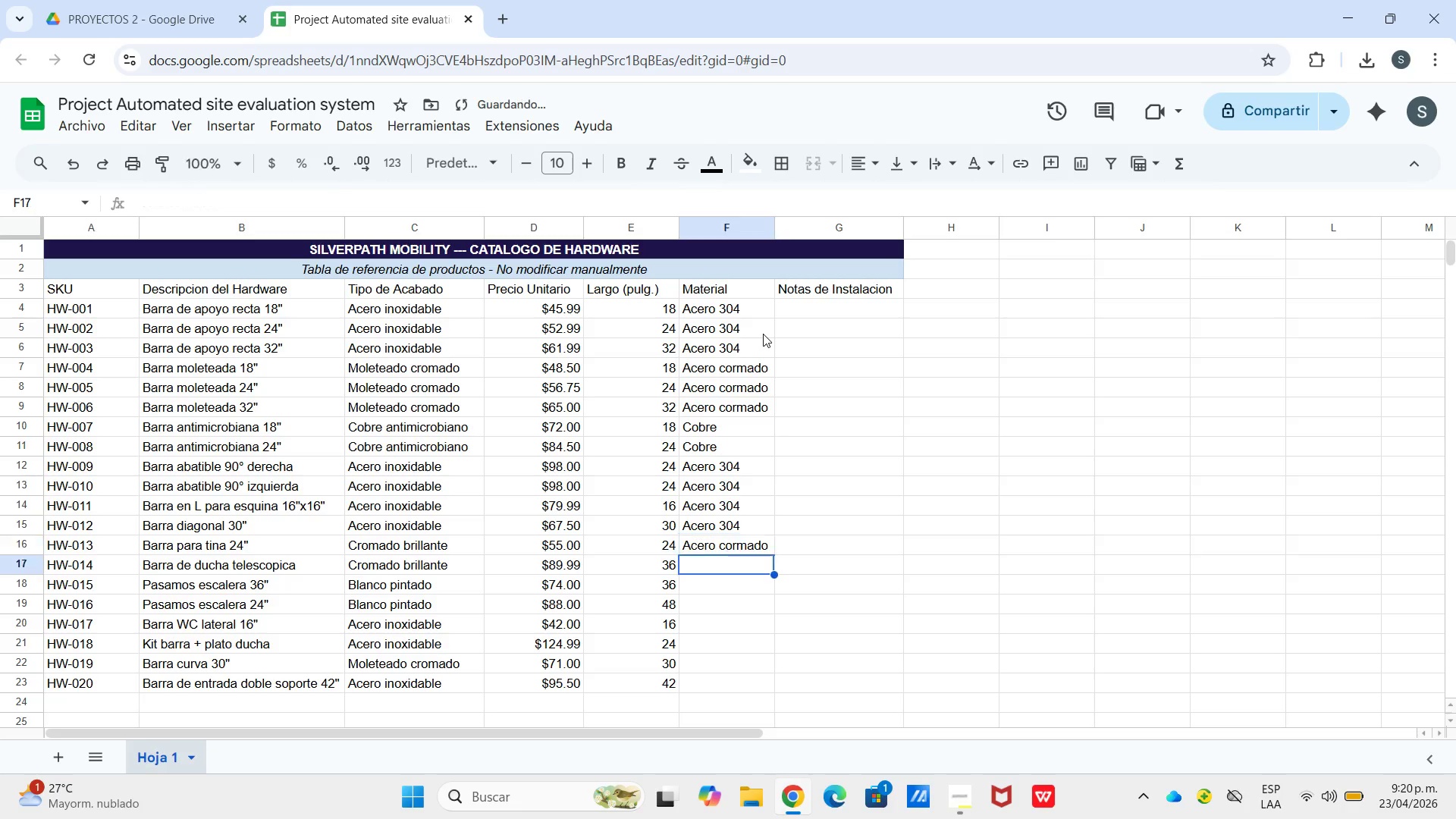 
 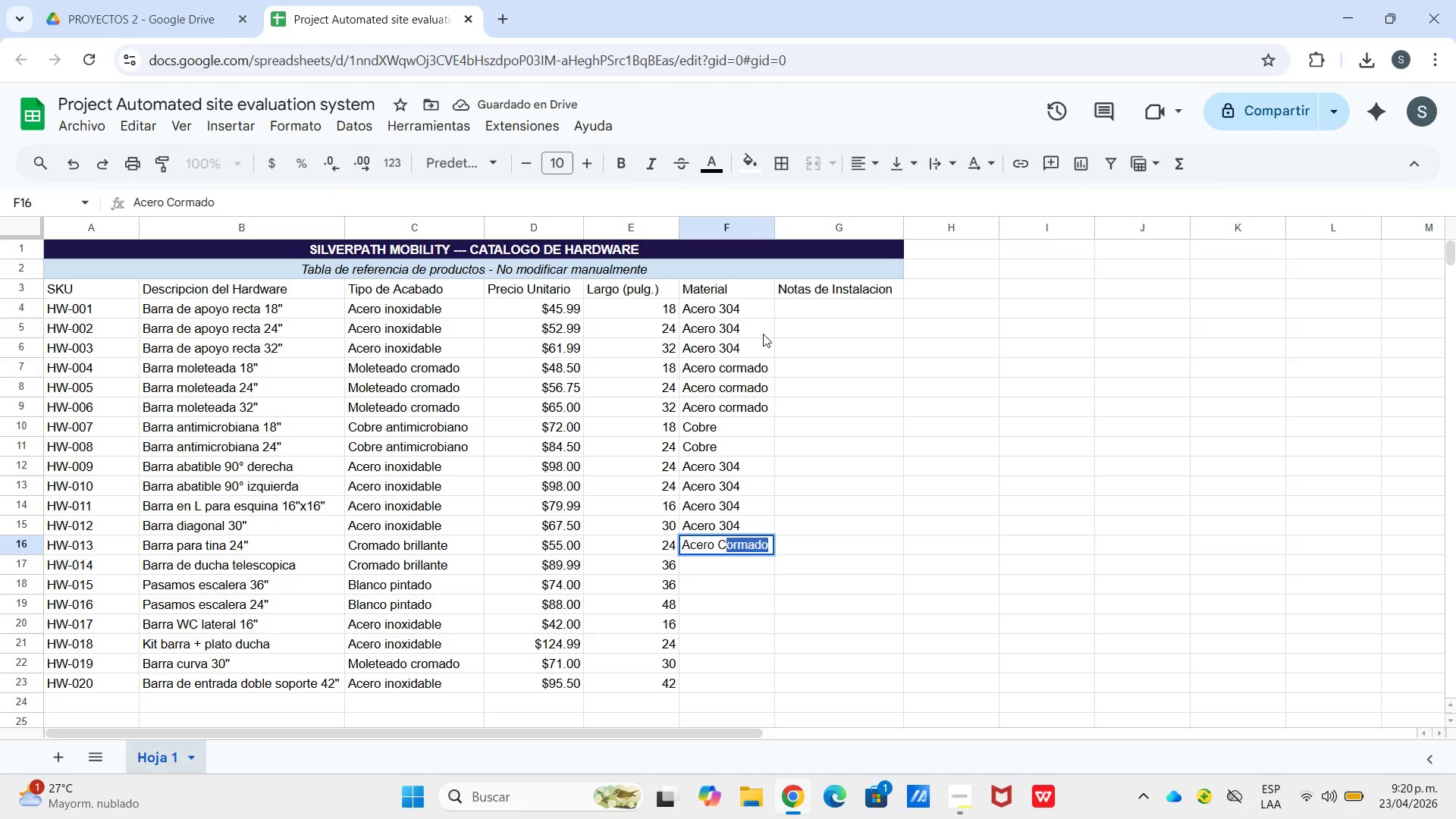 
key(Enter)
 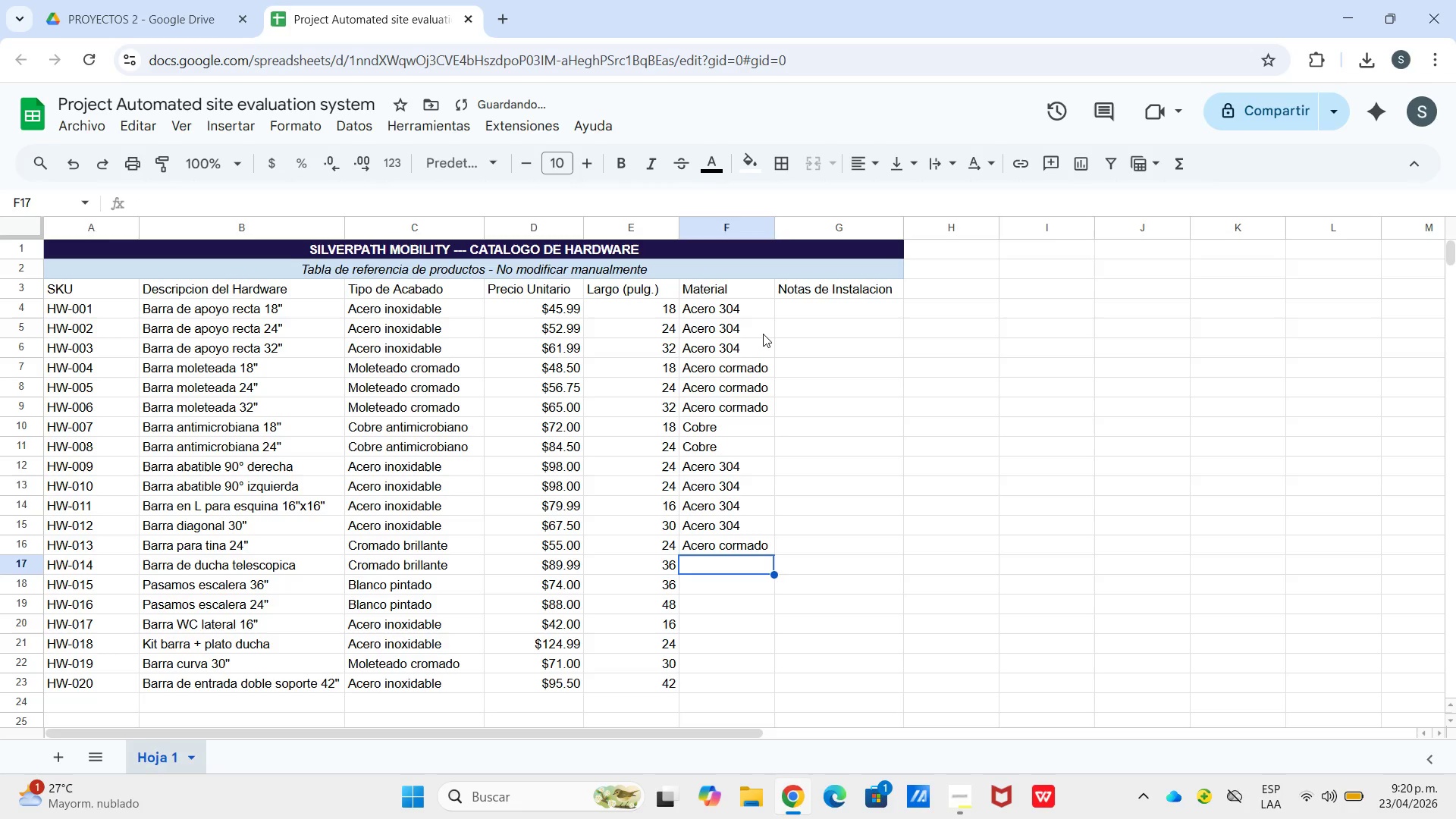 
type(Aluminio)
 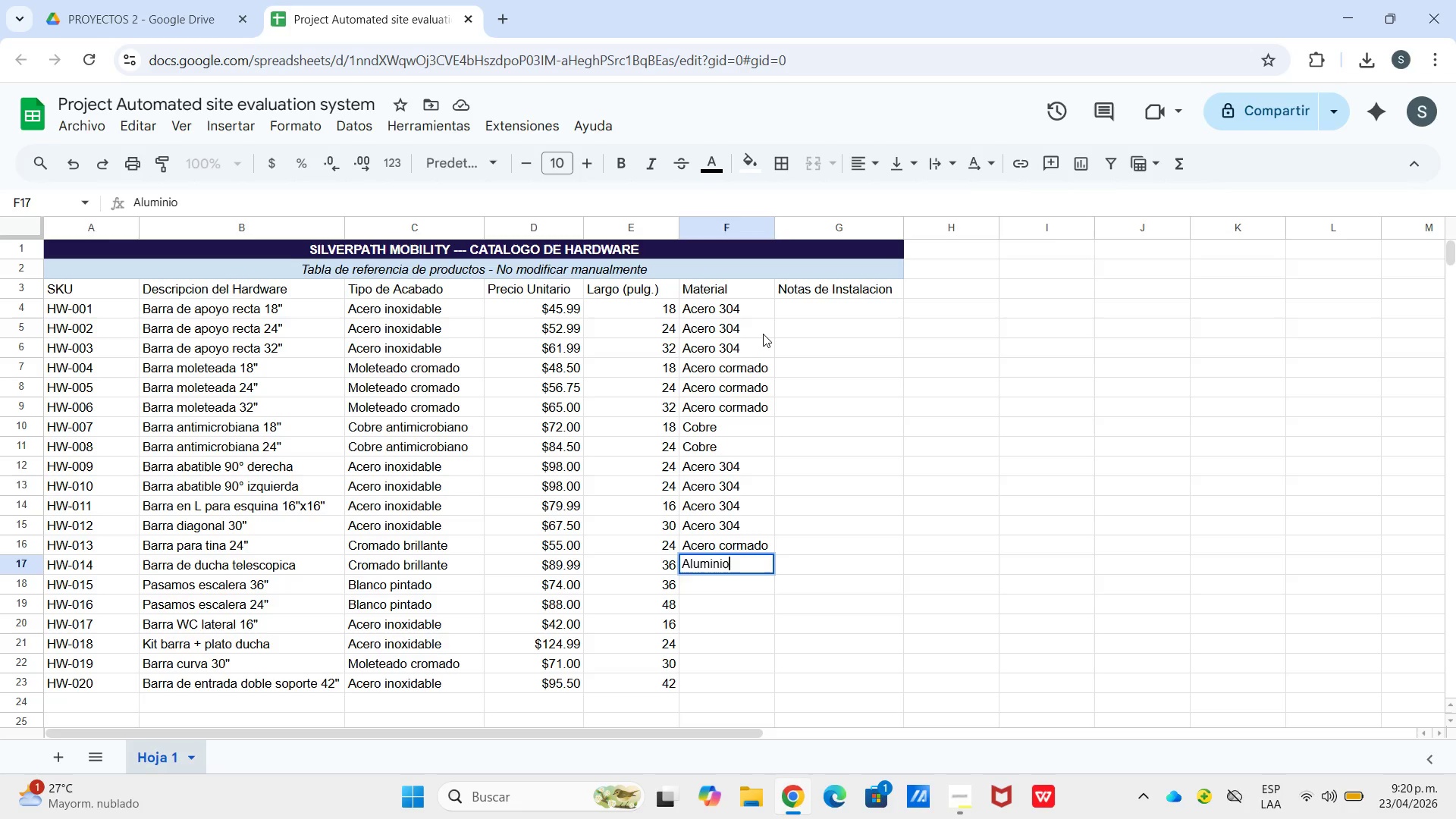 
key(Enter)
 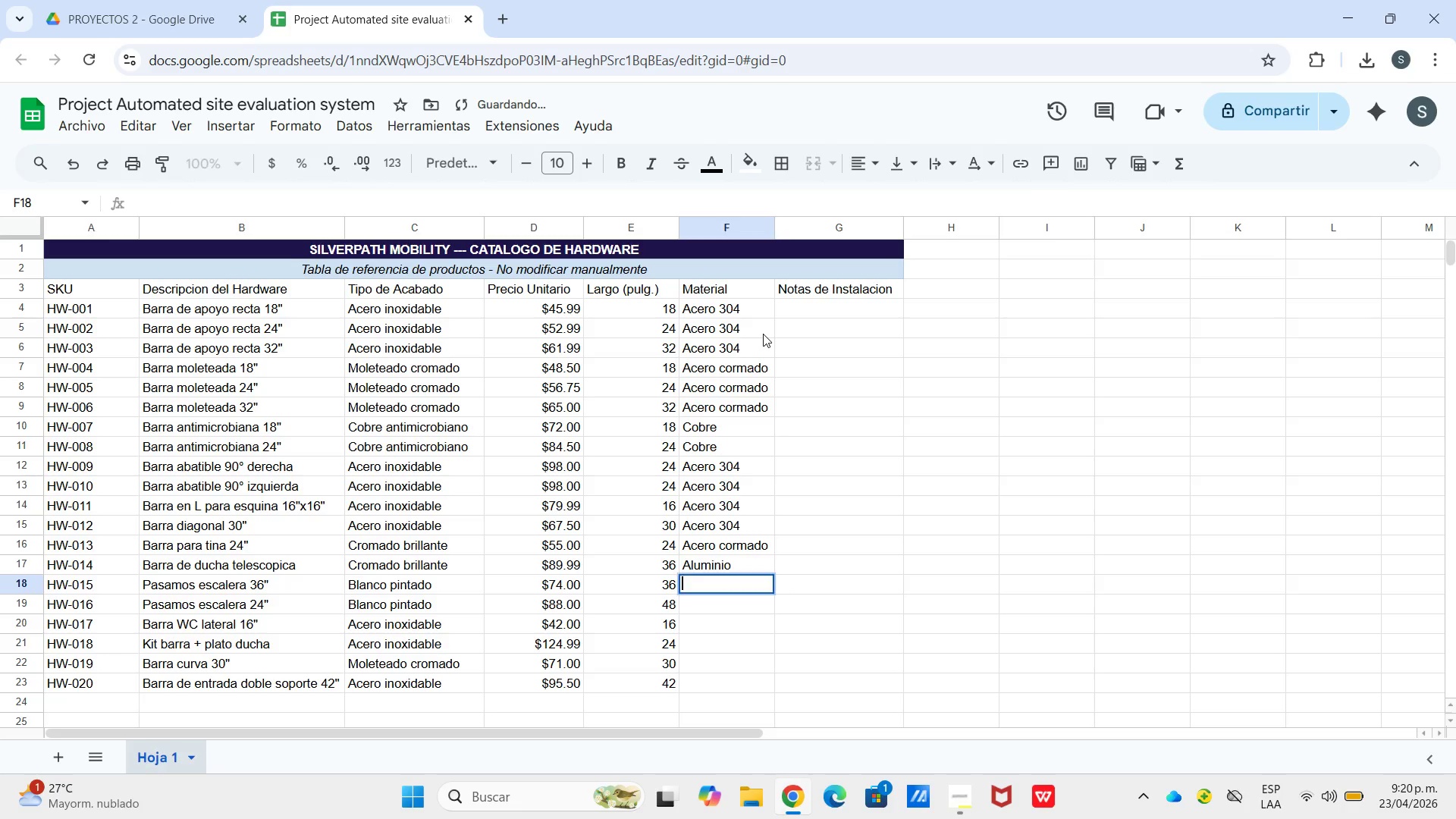 
key(Enter)
 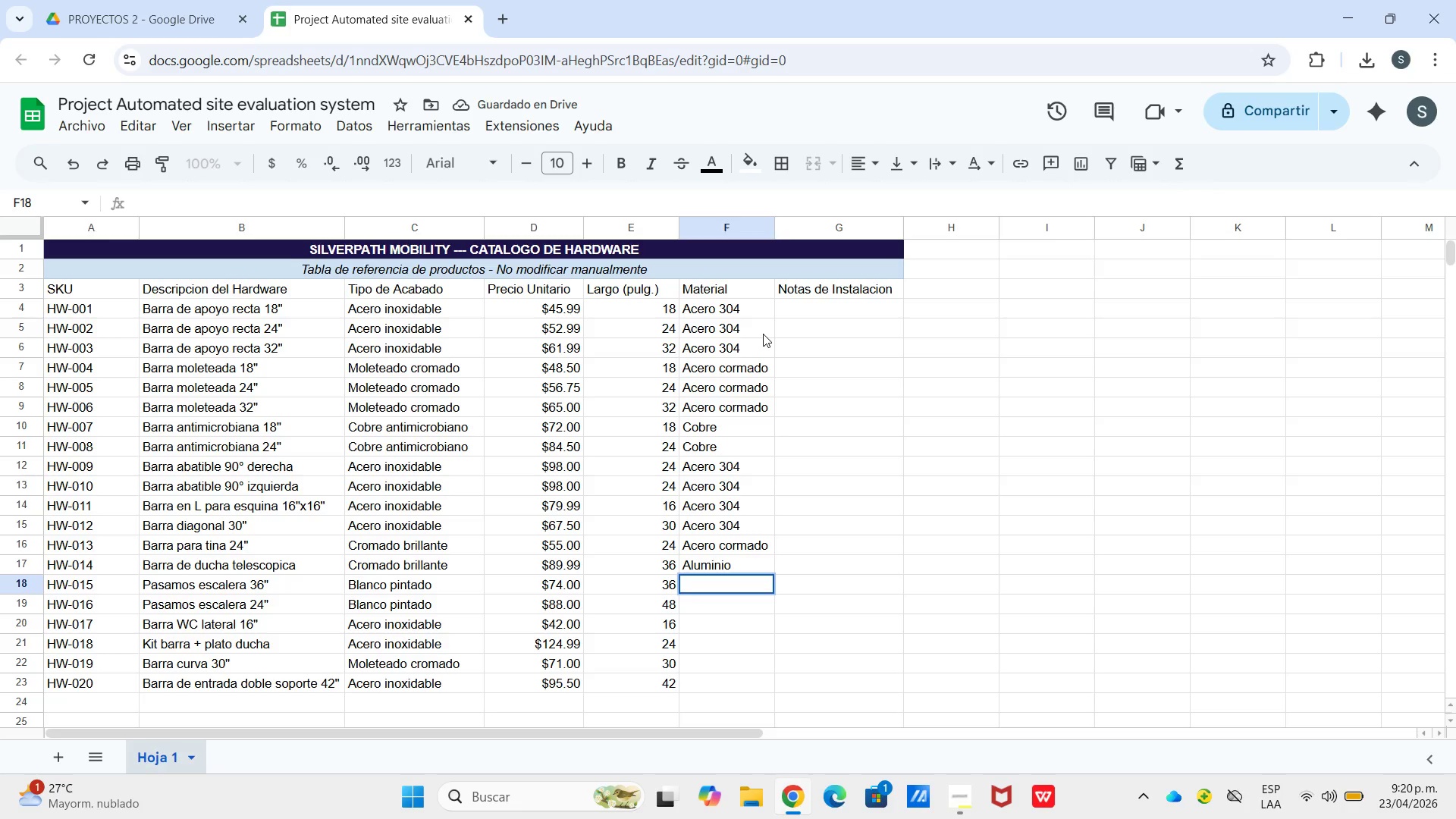 
type(Acero pintado)
 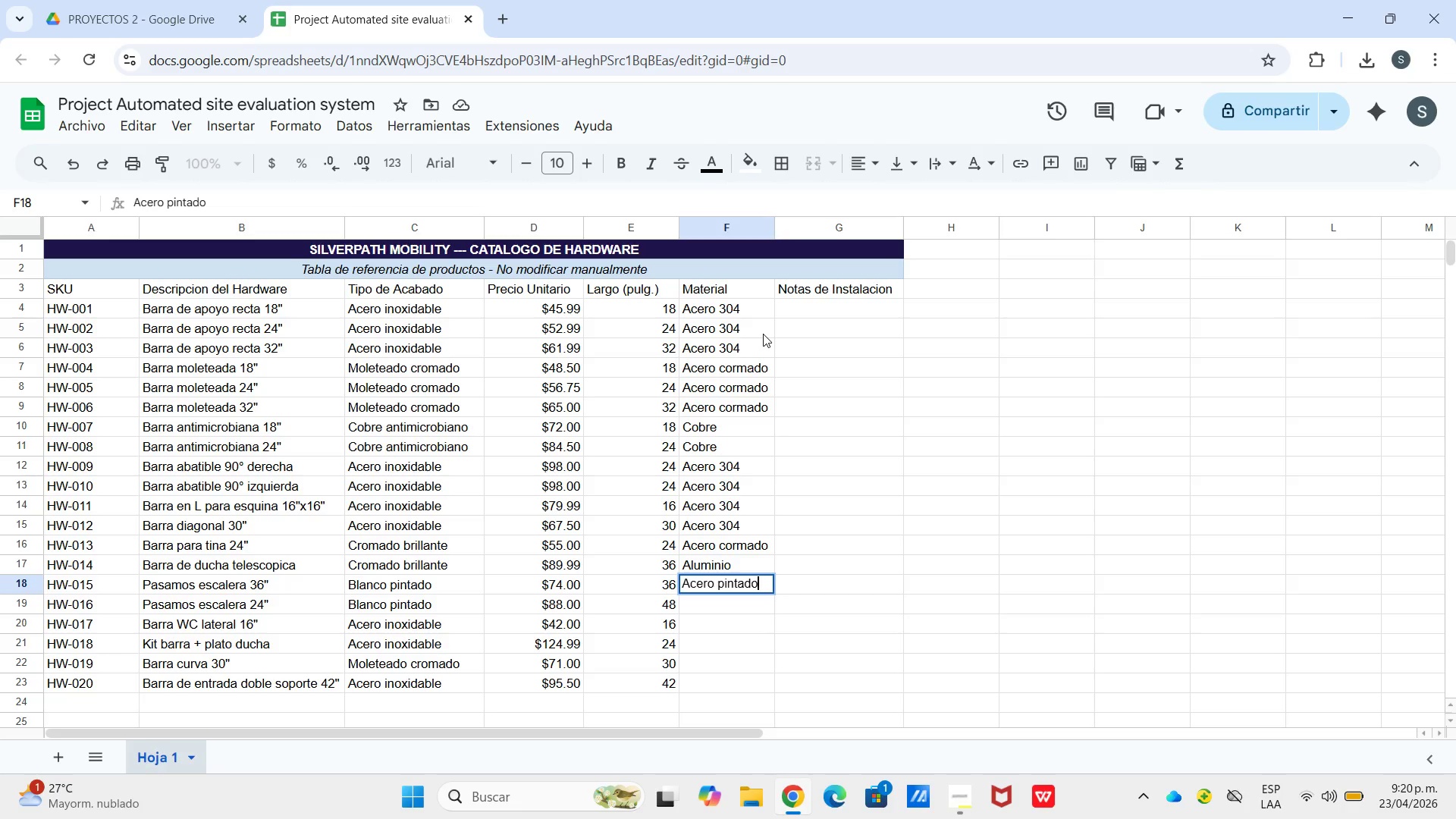 
key(Enter)
 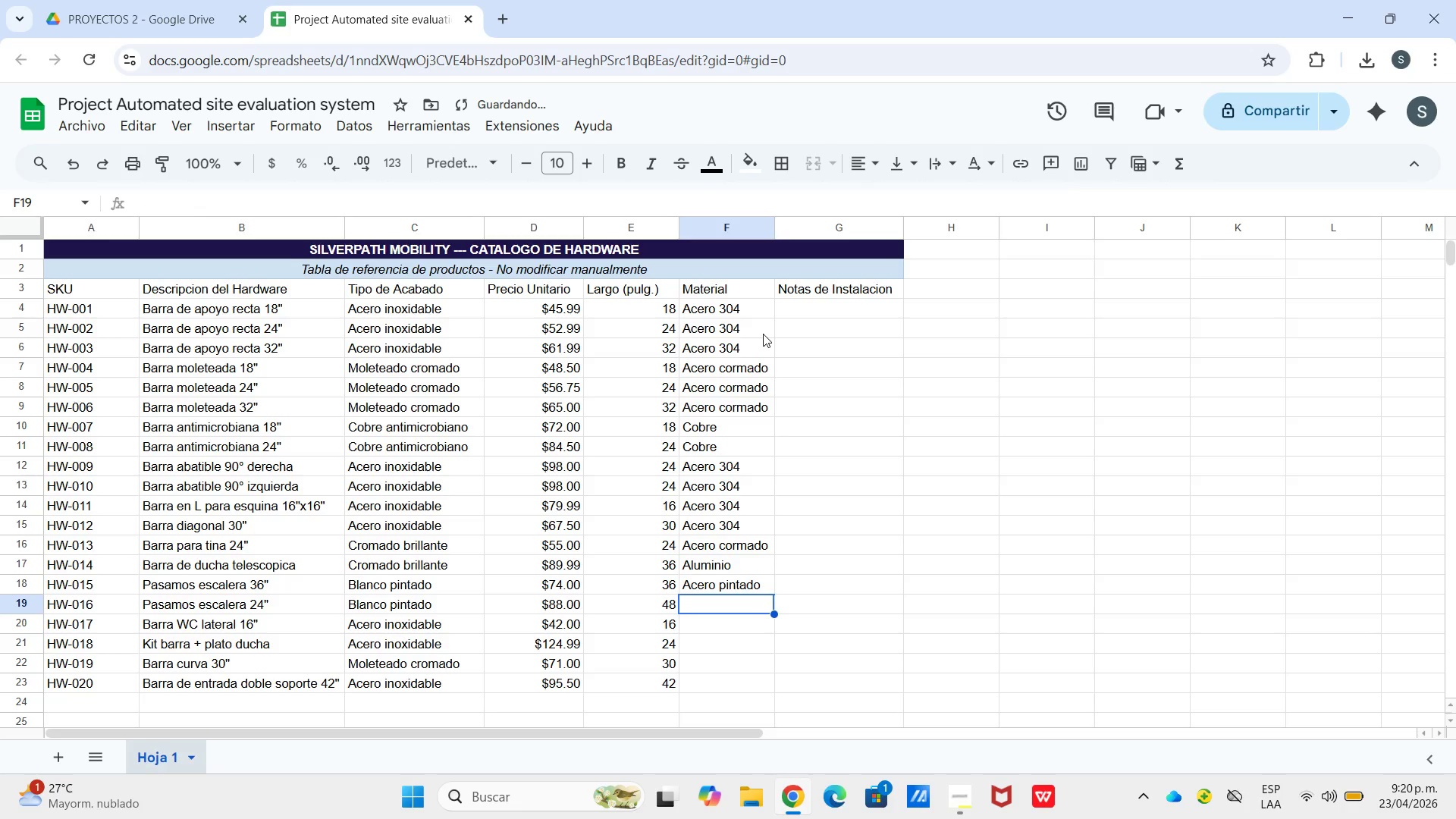 
type(Acero p)
 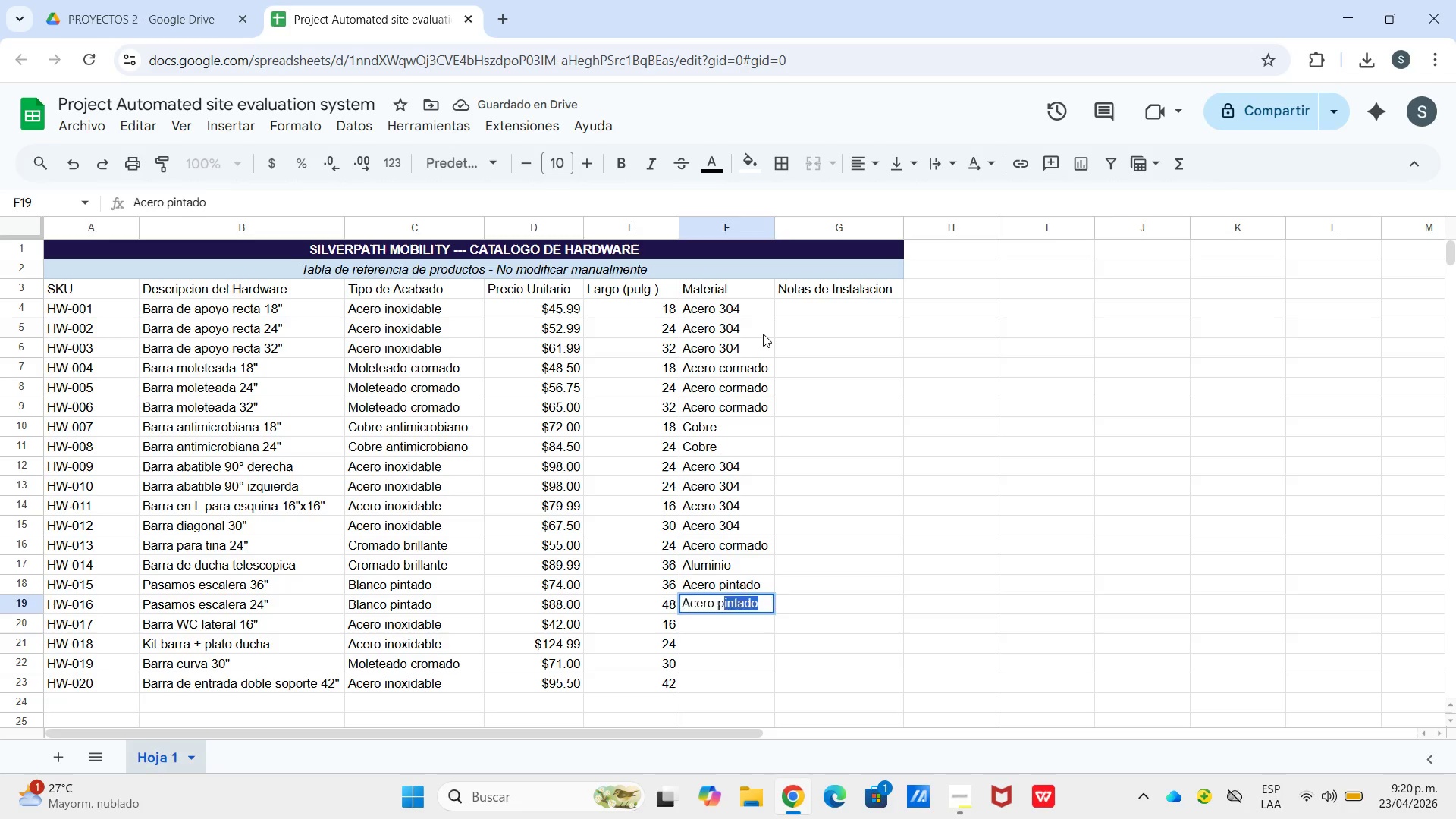 
key(Enter)
 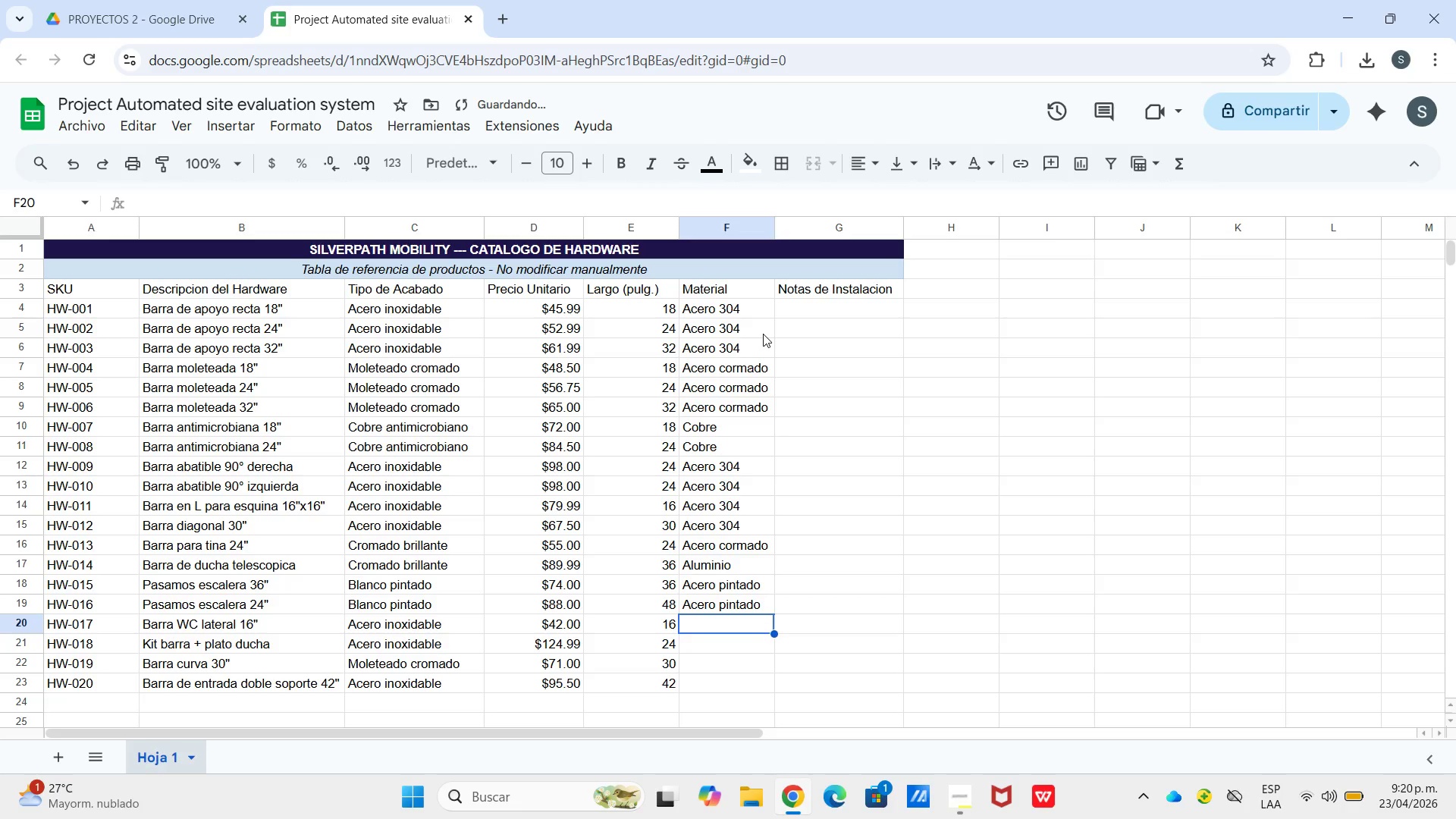 
type(Acero 3)
 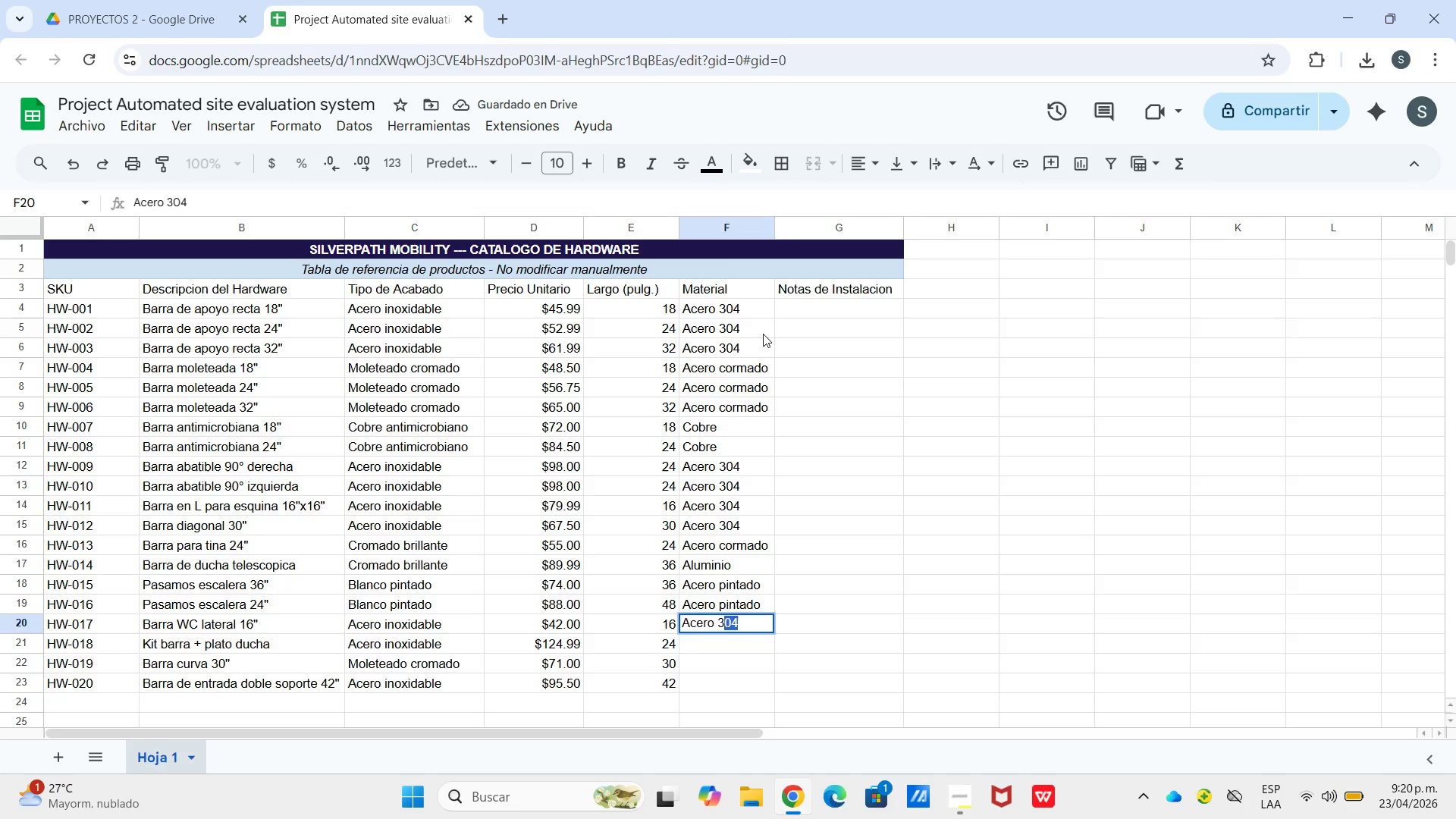 
key(Enter)
 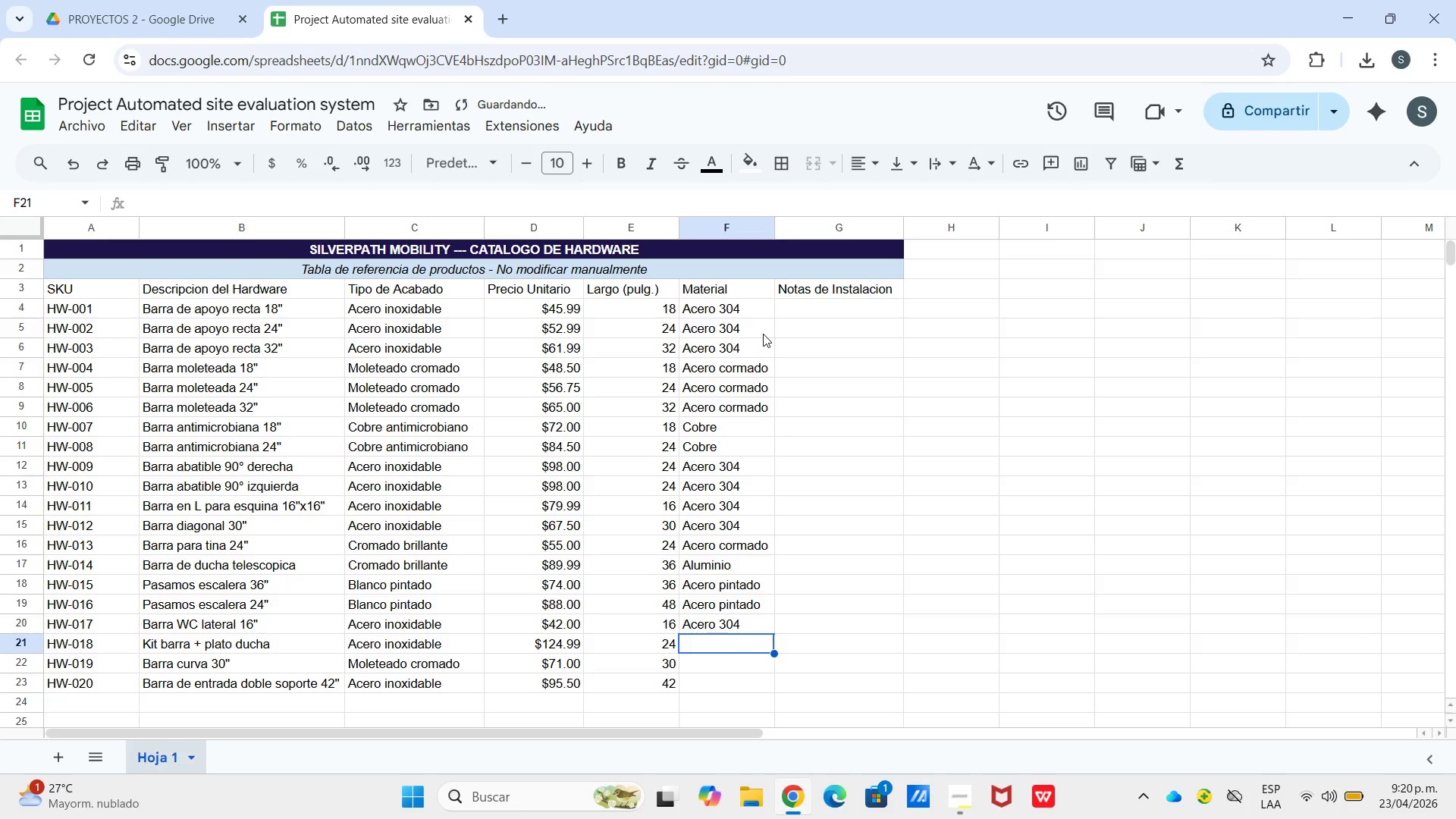 
type(Acero 3)
 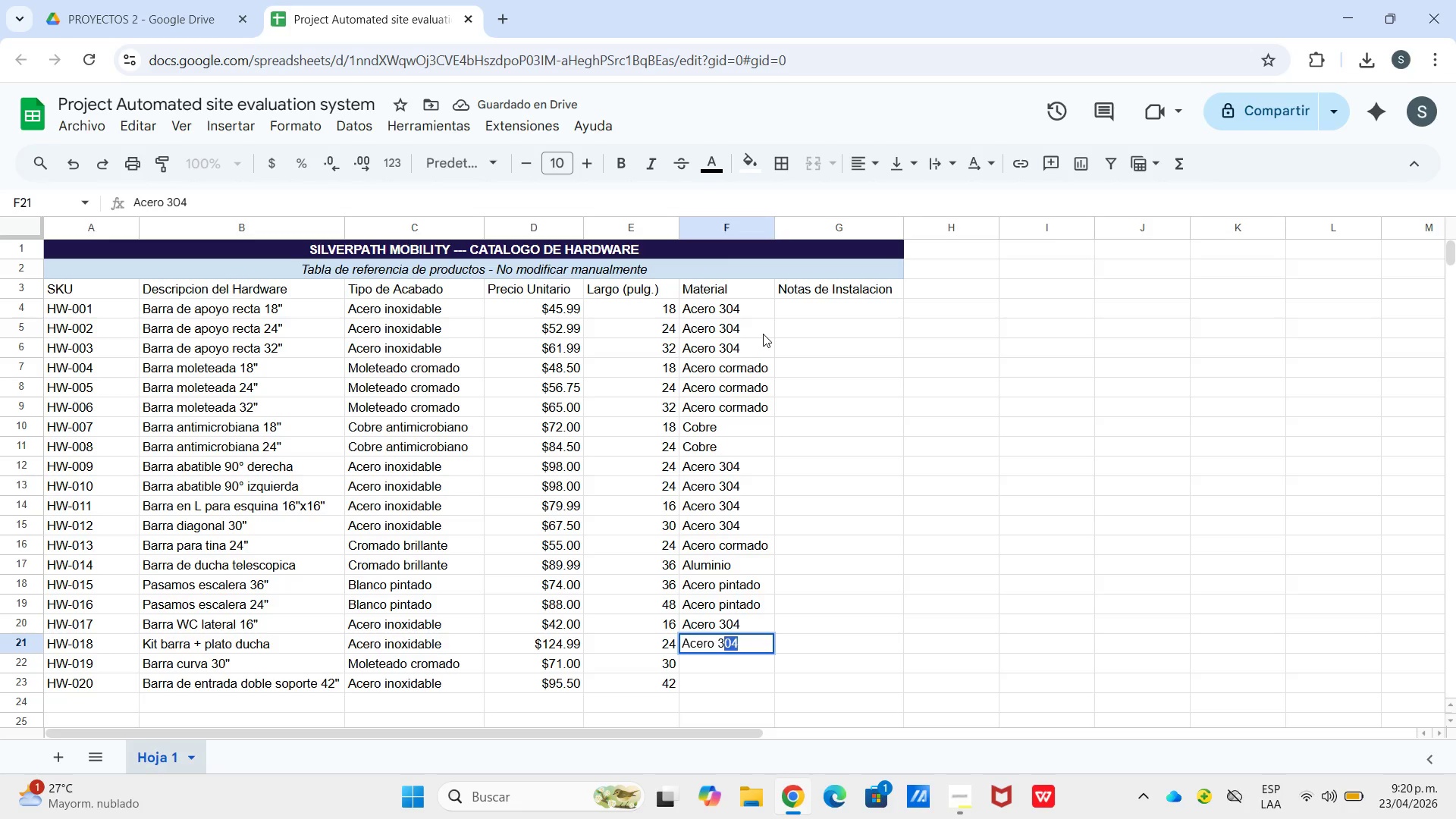 
key(Enter)
 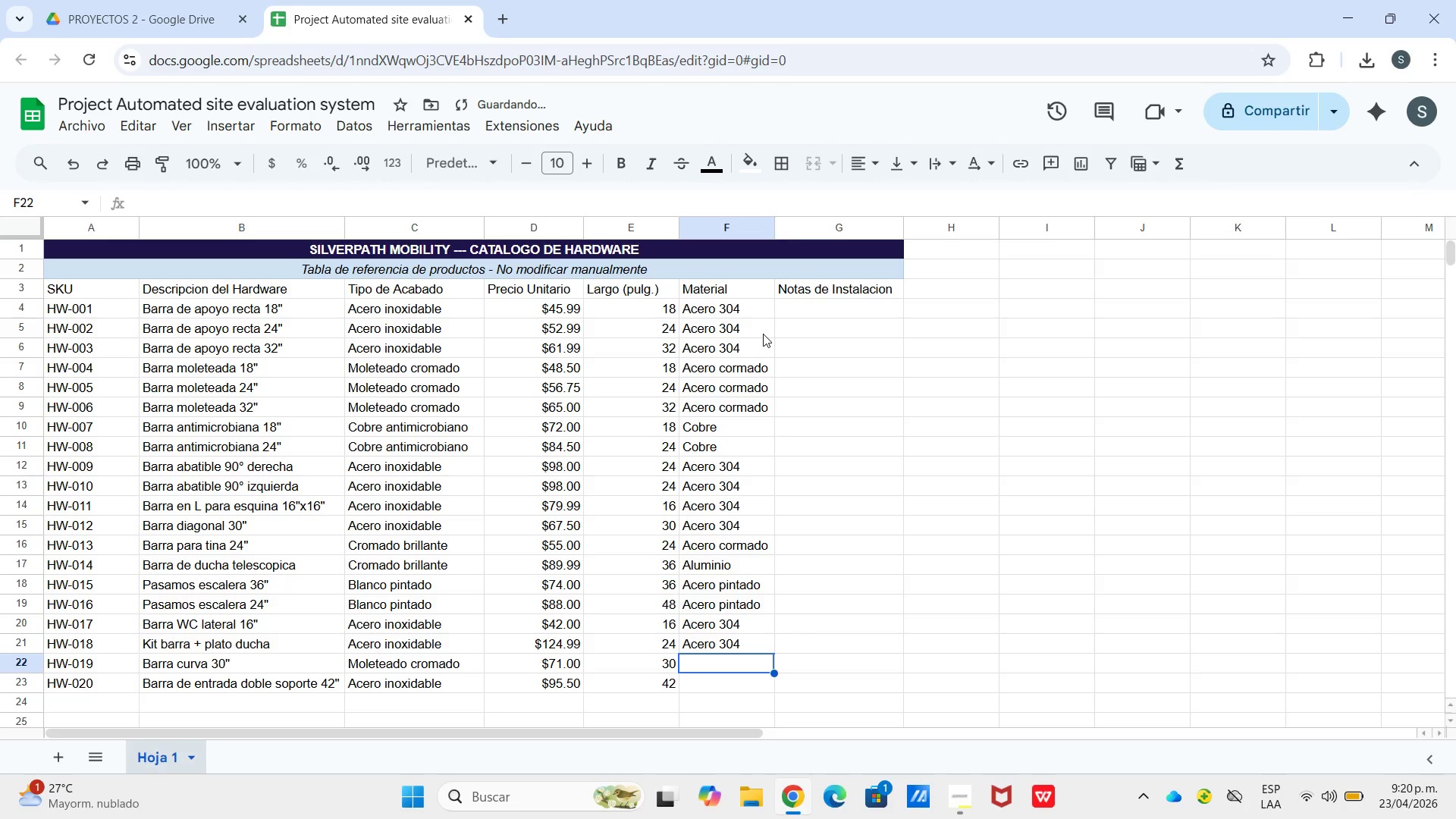 
type(Acerg)
key(Backspace)
key(Backspace)
type(ro negro)
 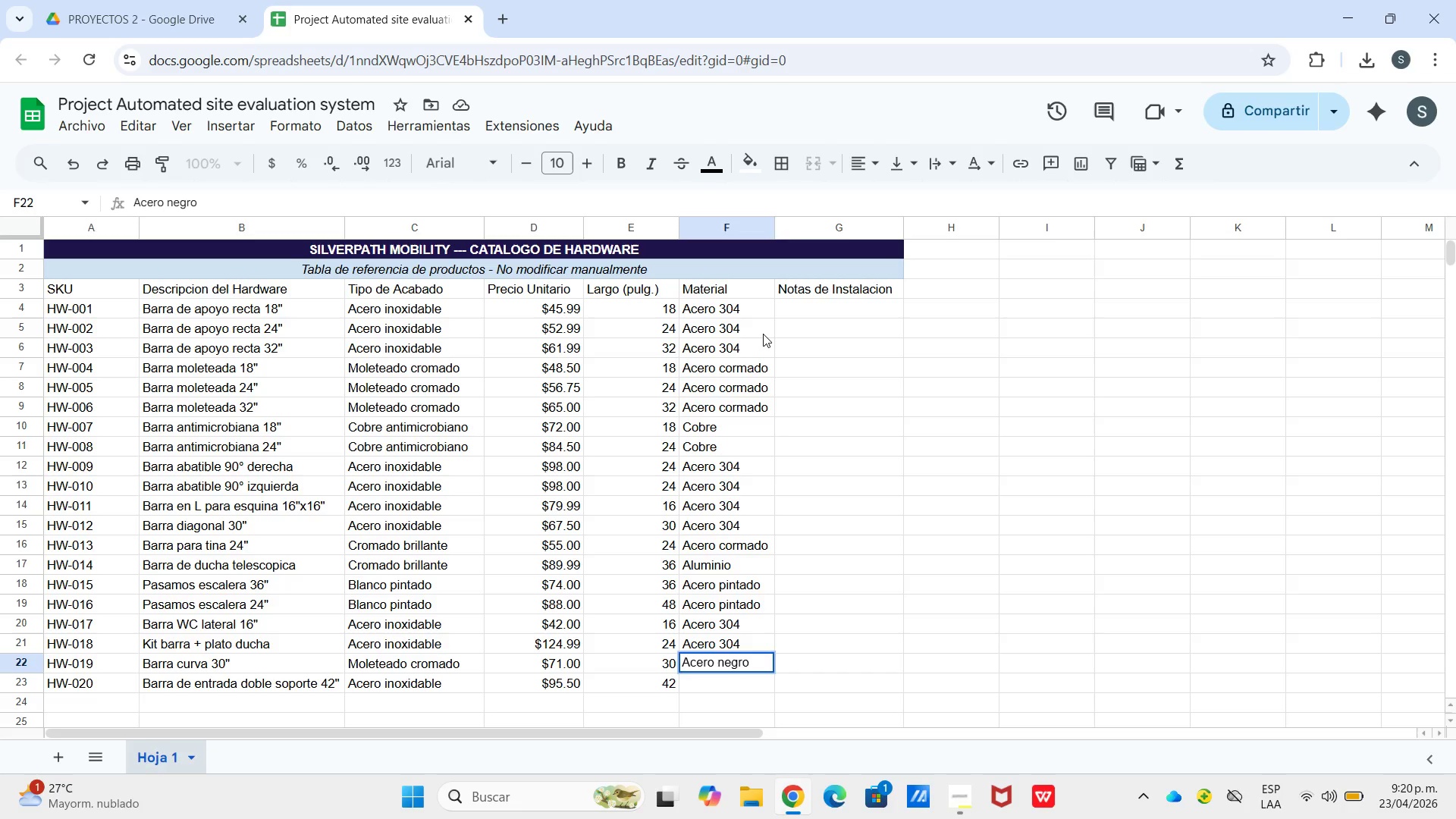 
key(Enter)
 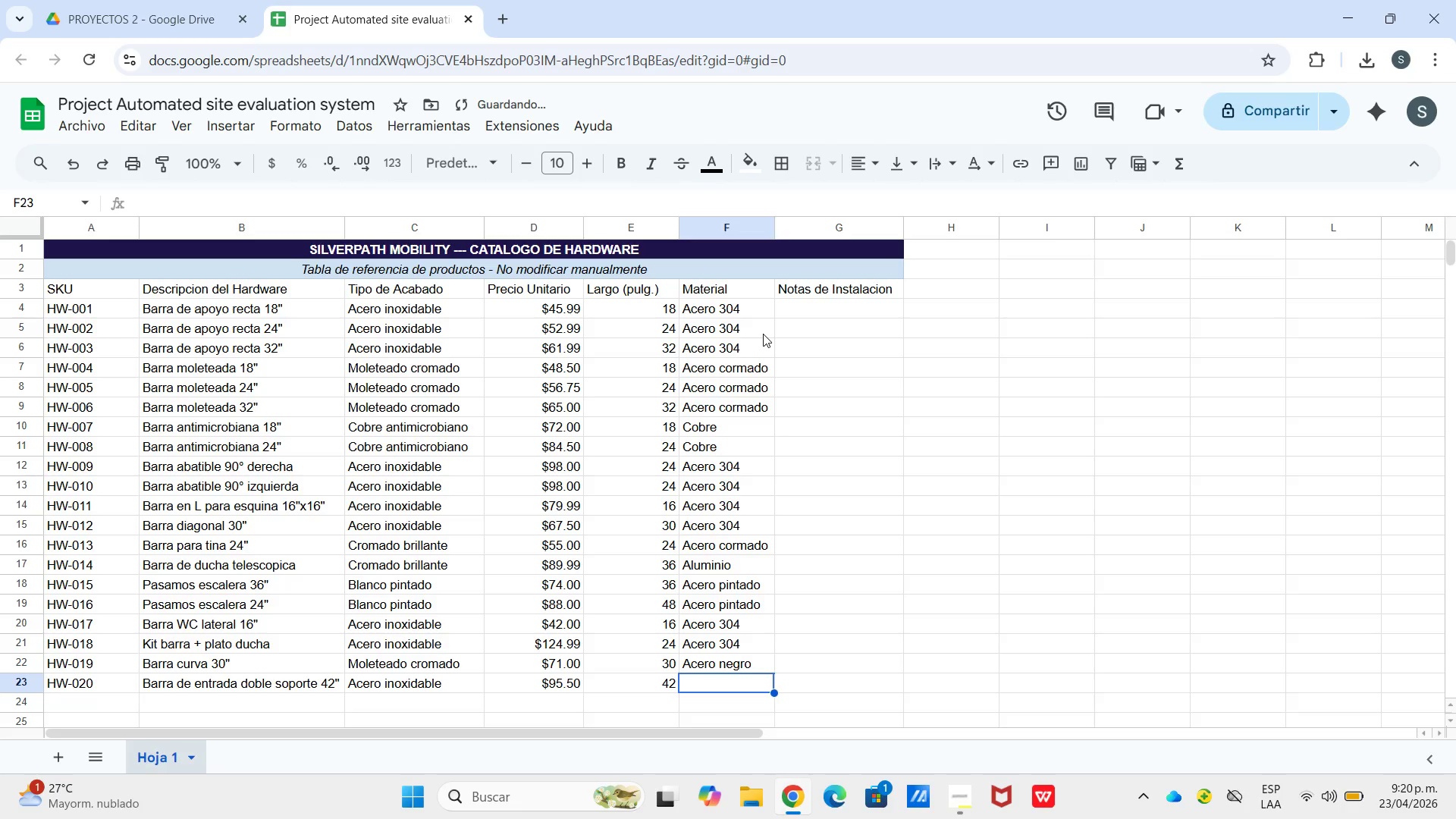 
type(Acero 3)
 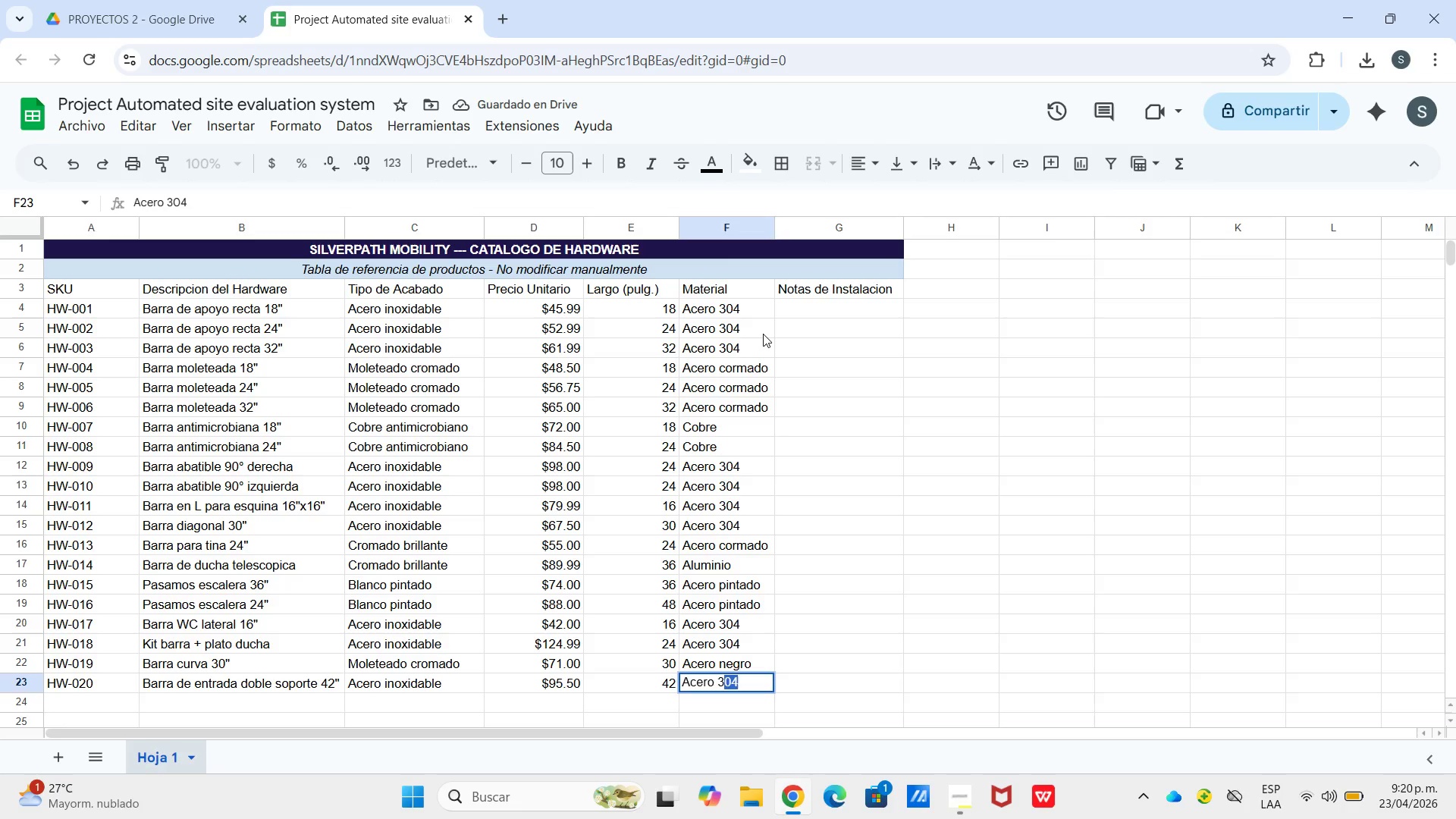 
key(Enter)
 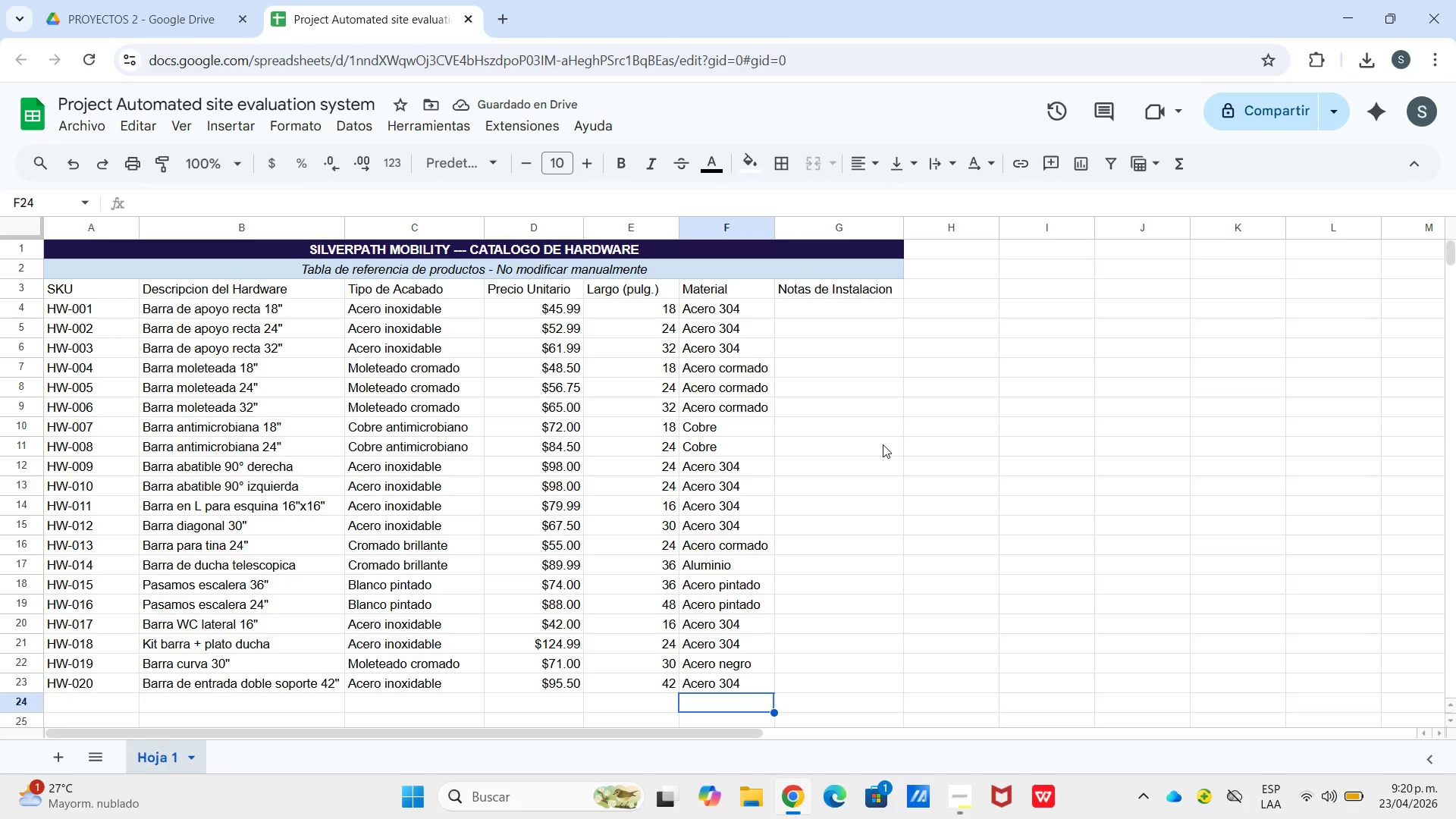 
wait(5.01)
 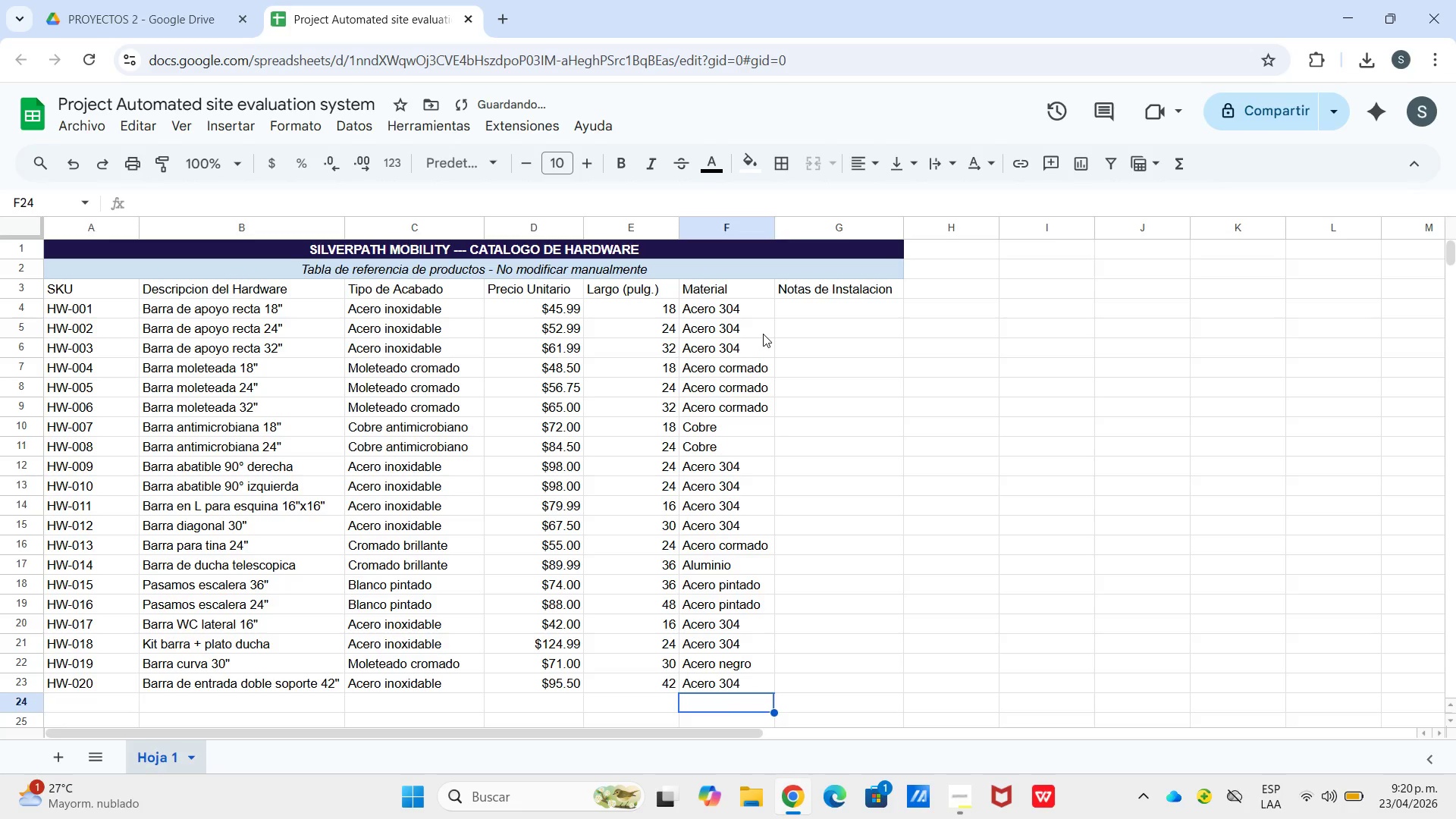 
double_click([824, 306])
 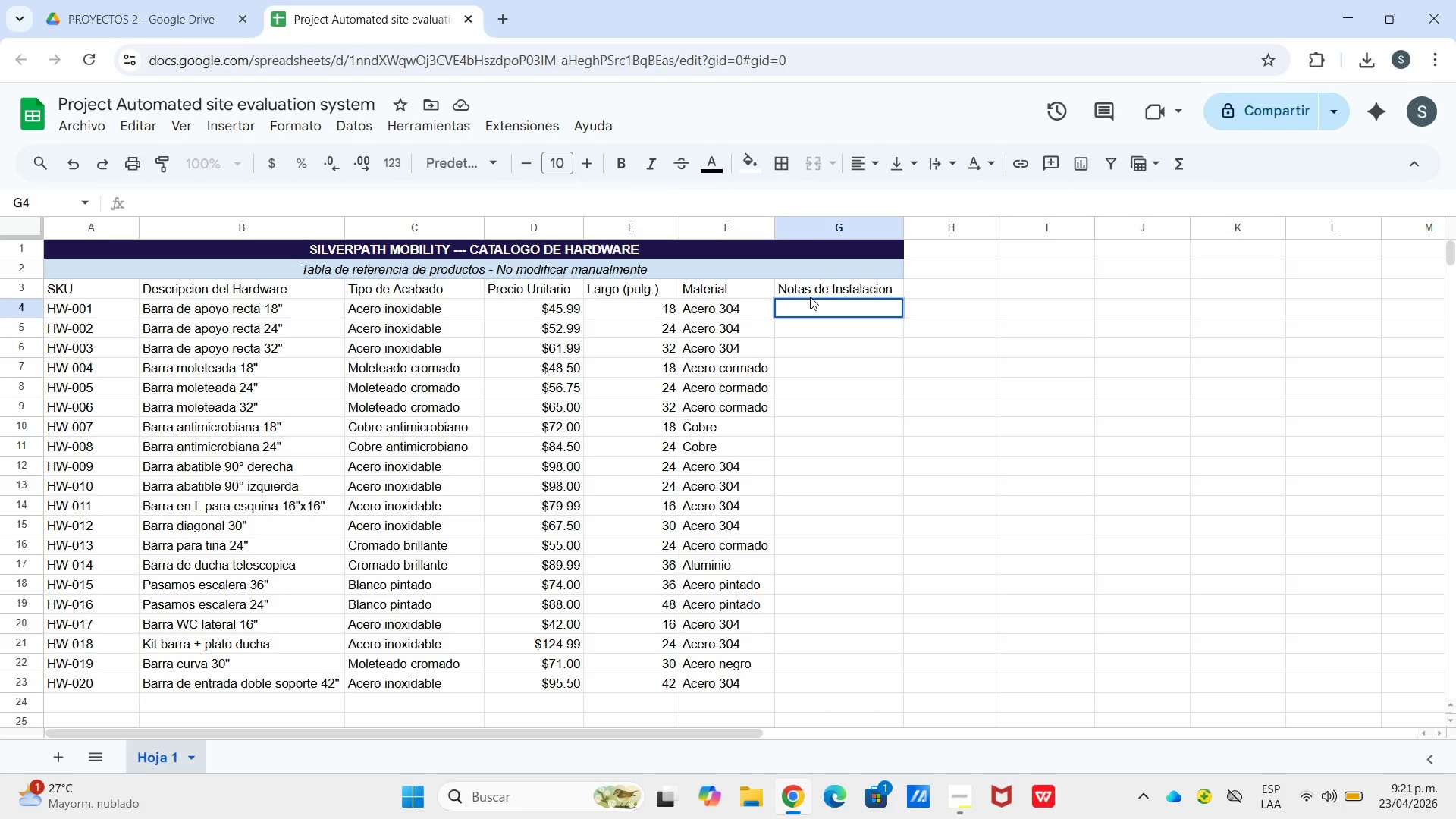 
type(Apta para ba`o humedo)
 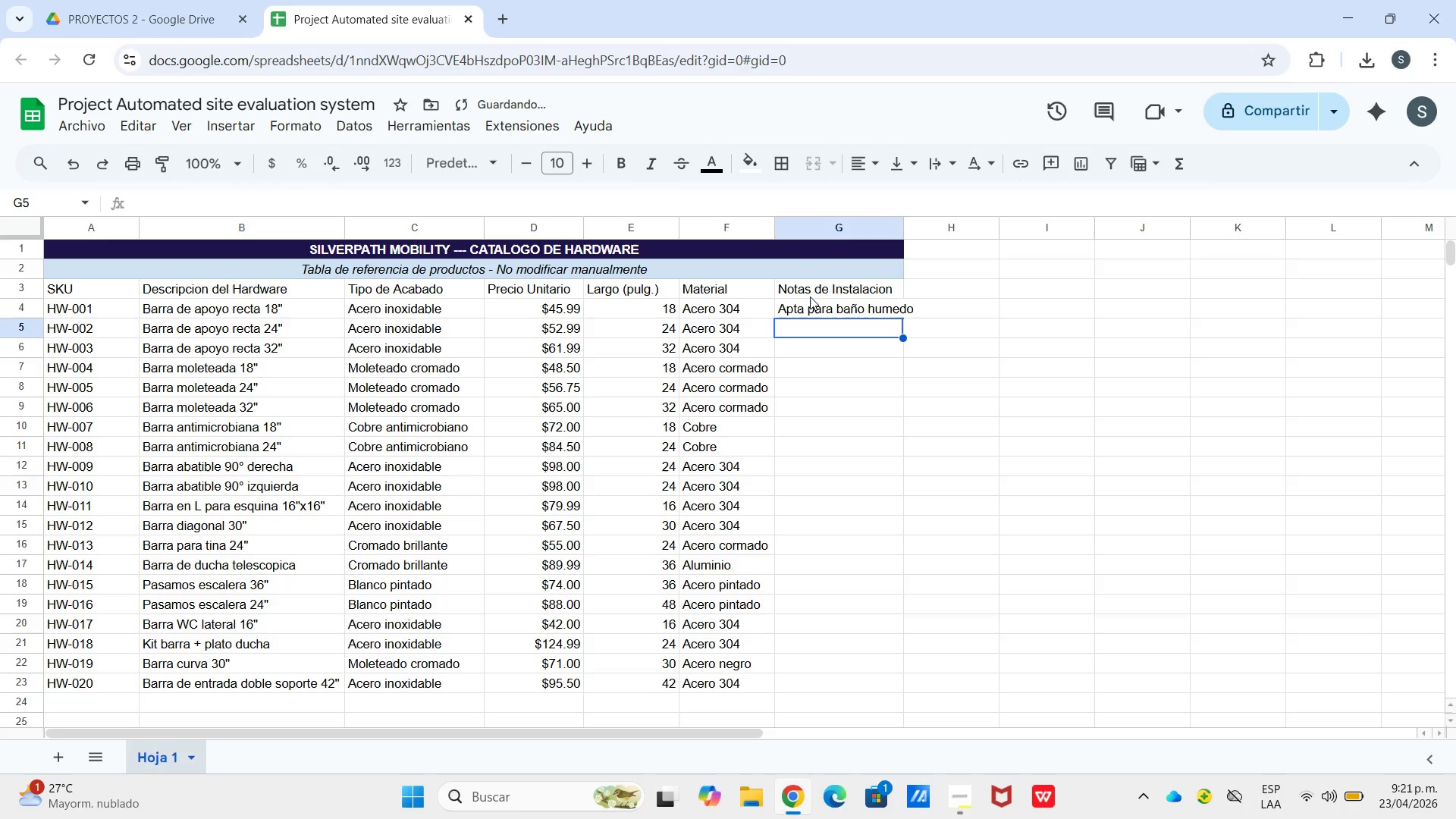 
key(Enter)
 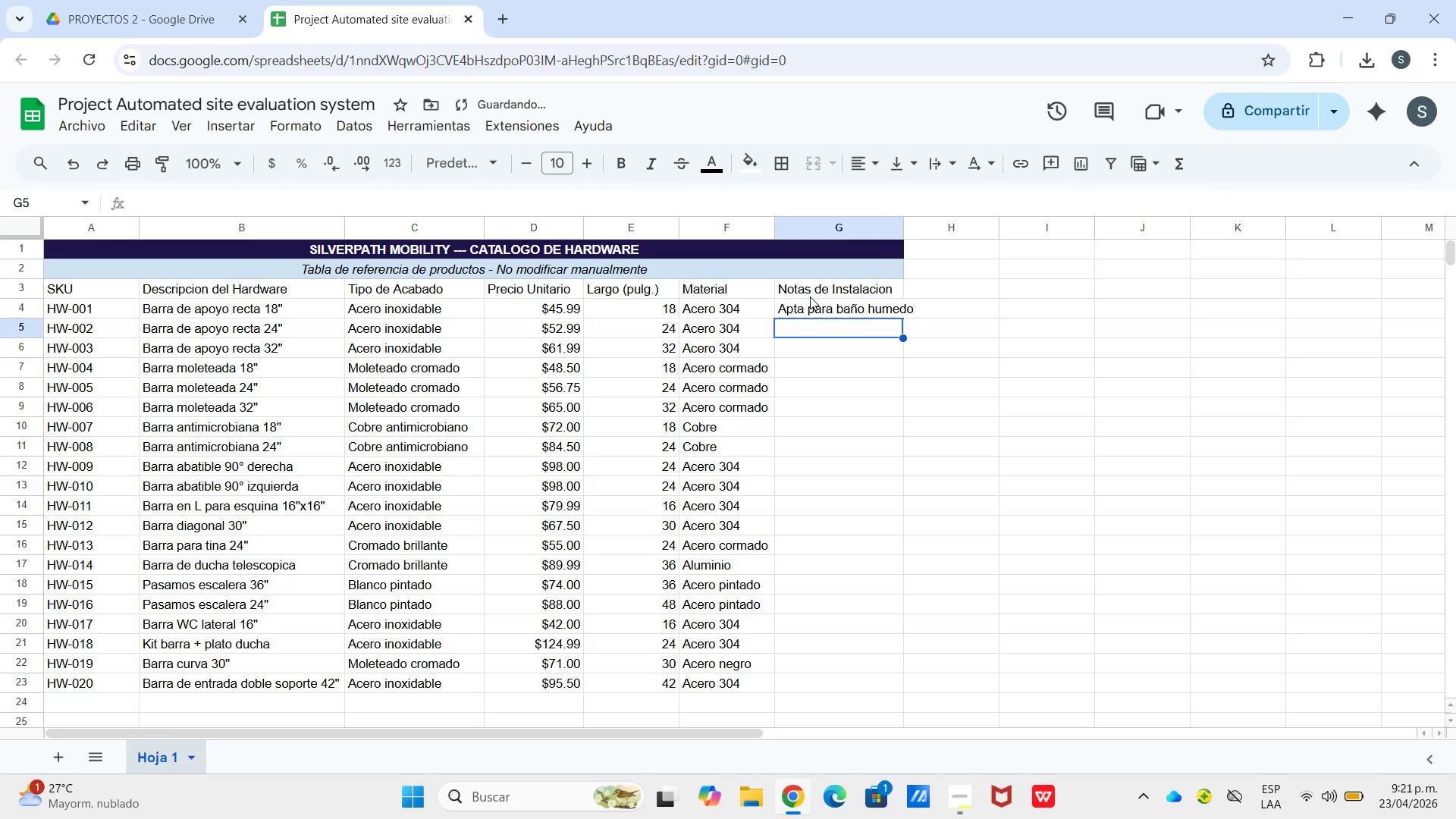 
type(Ap)
 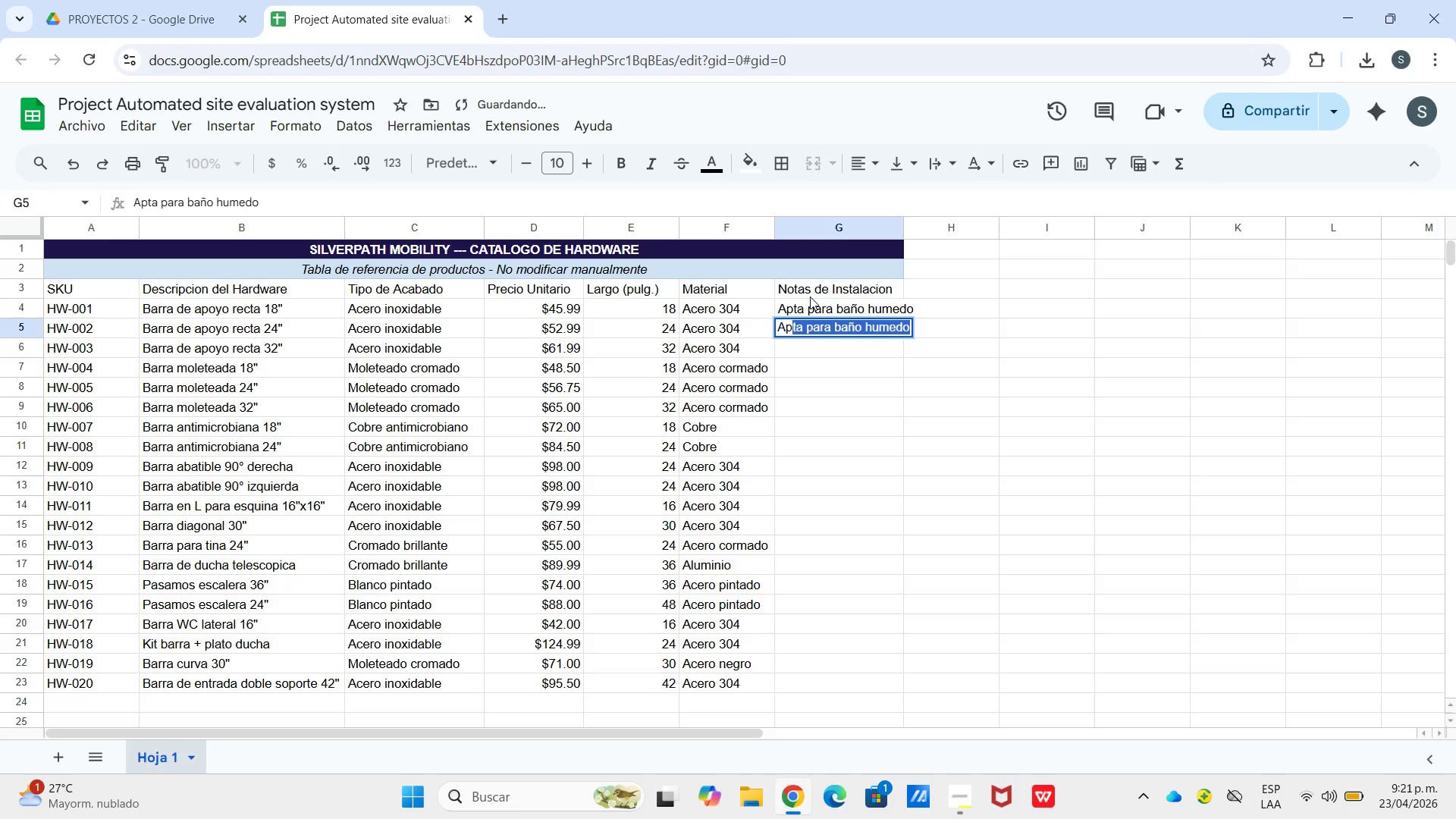 
key(Enter)
 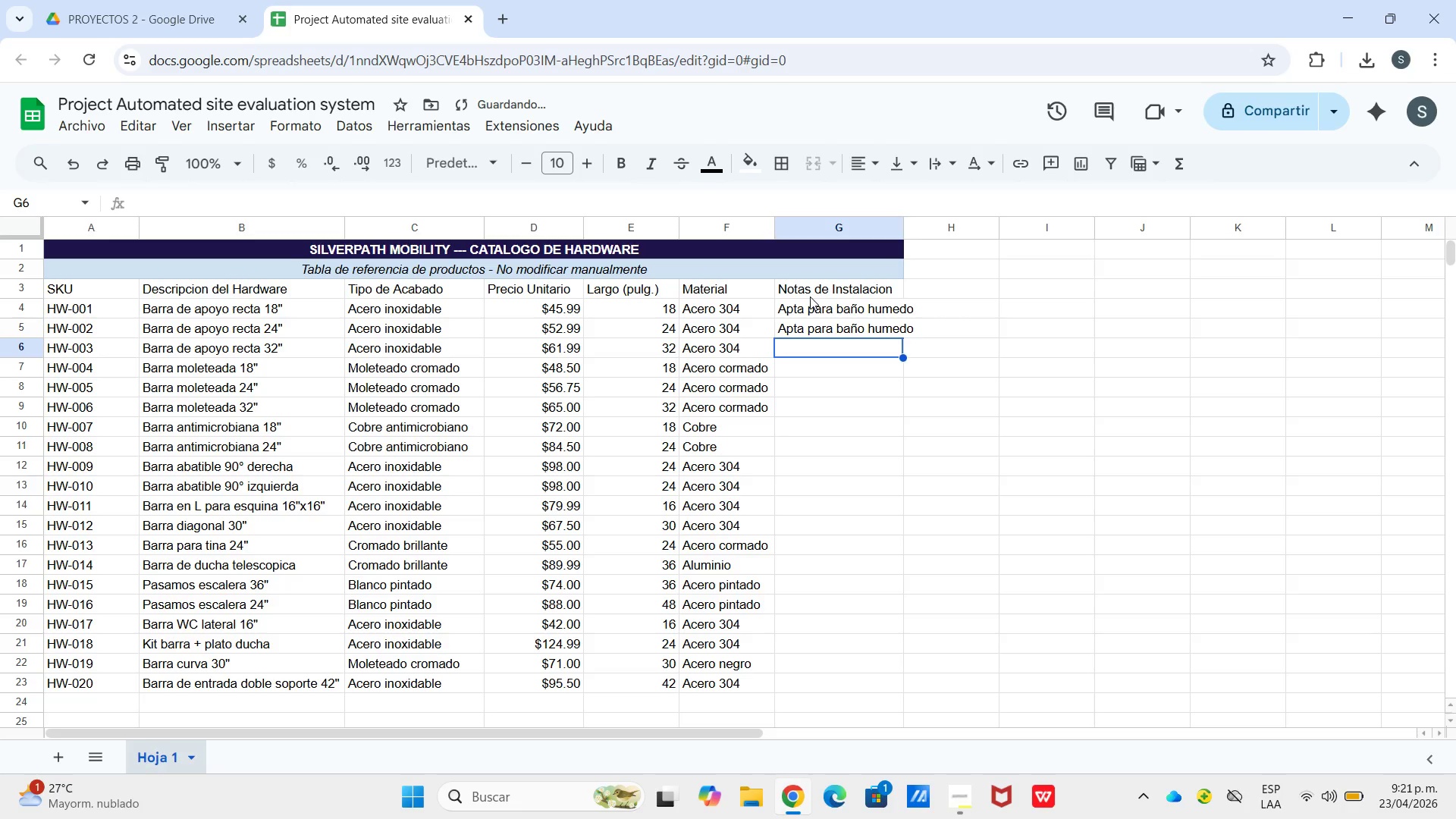 
type(Refuerzo de pared recom)
 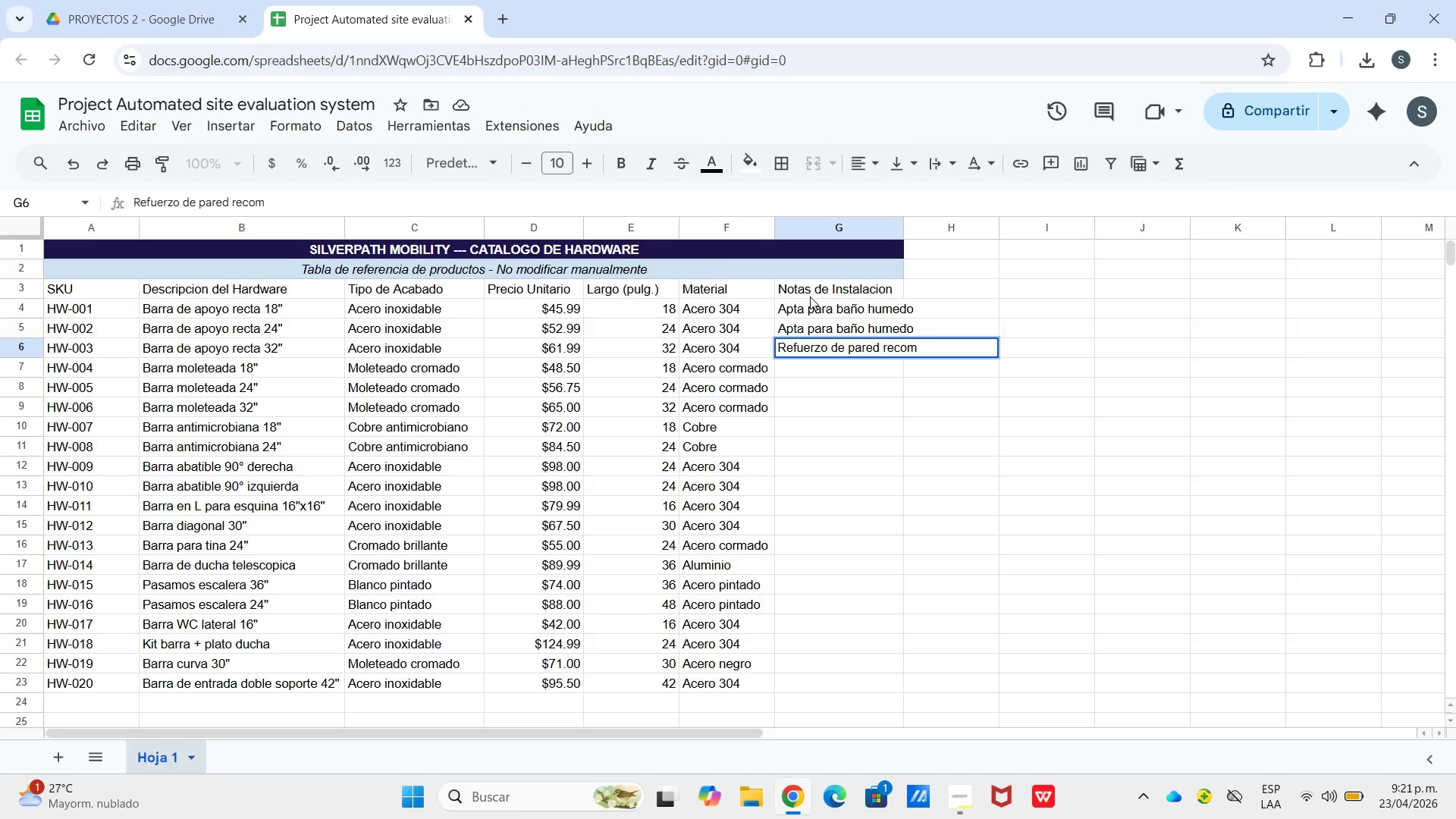 
type(endao)
 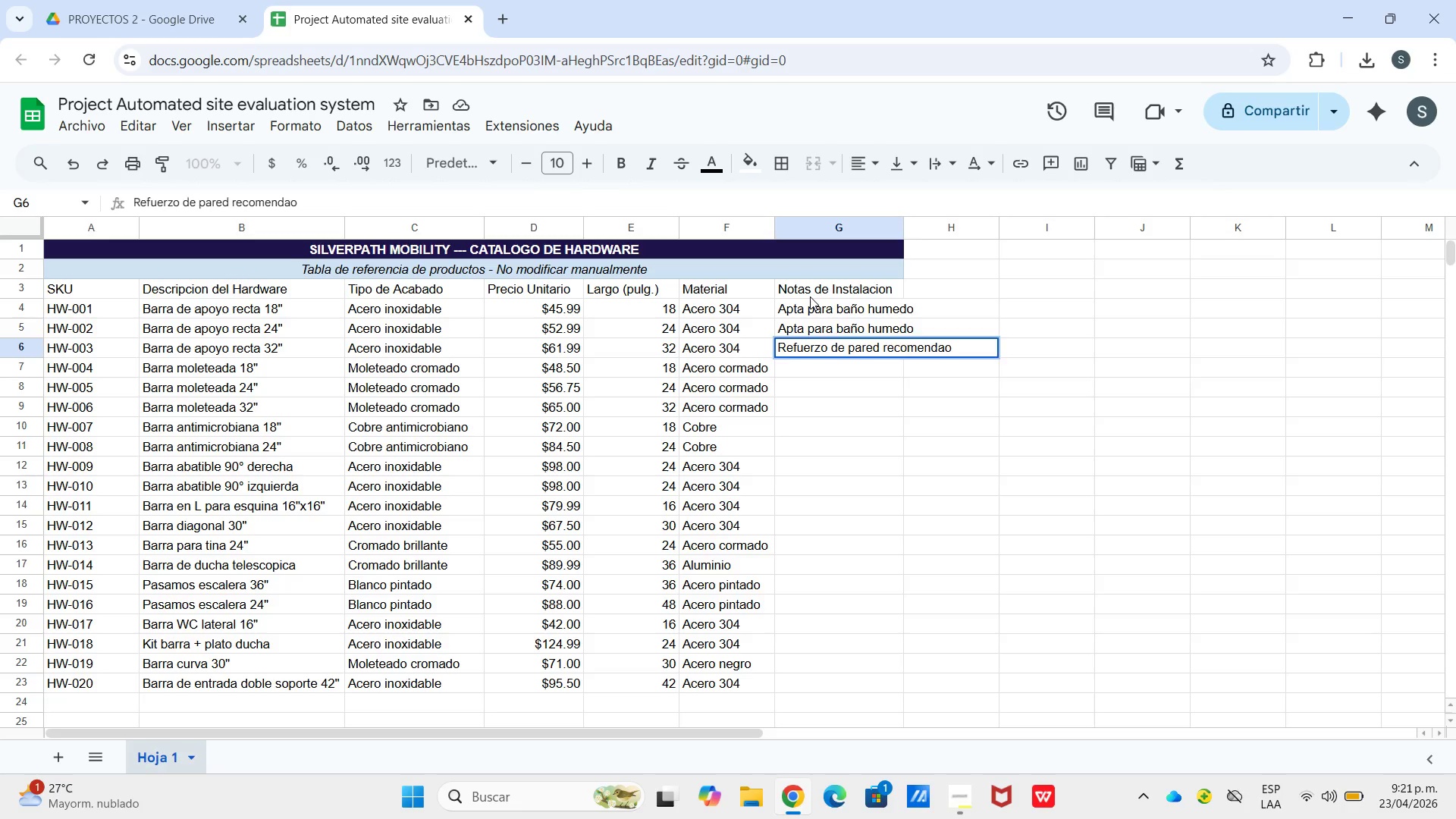 
key(Enter)
 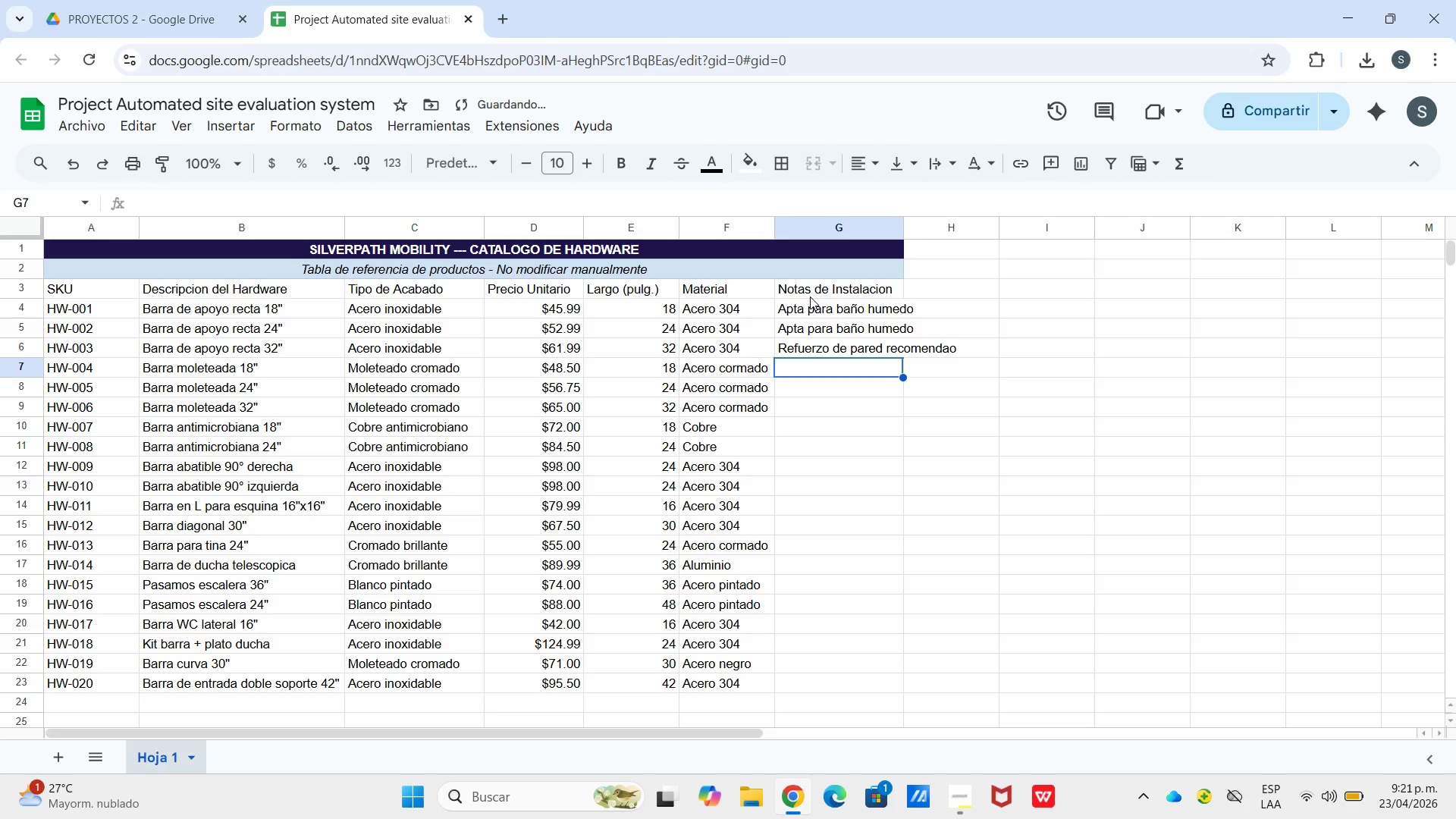 
key(ArrowUp)
 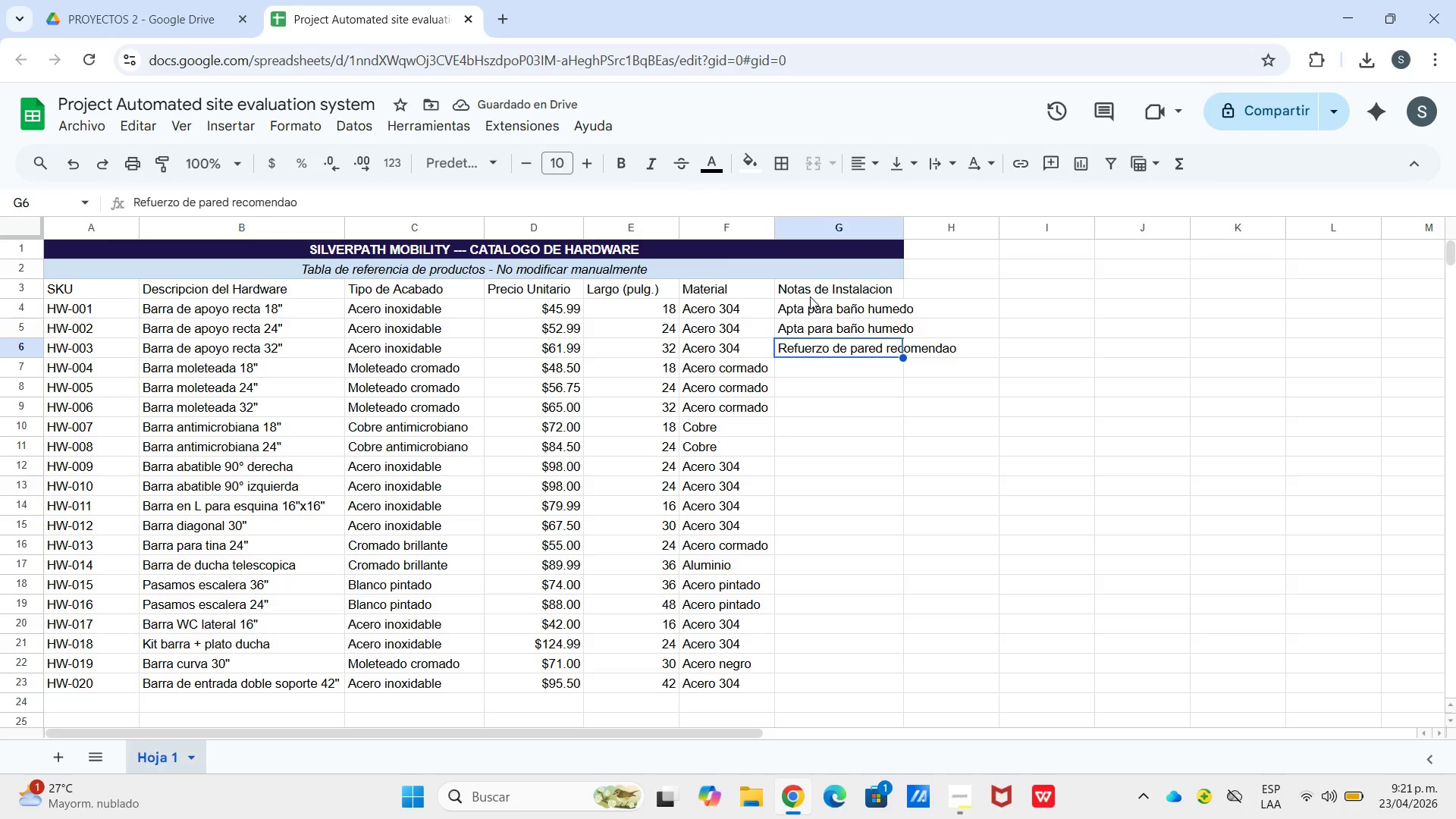 
key(Enter)
 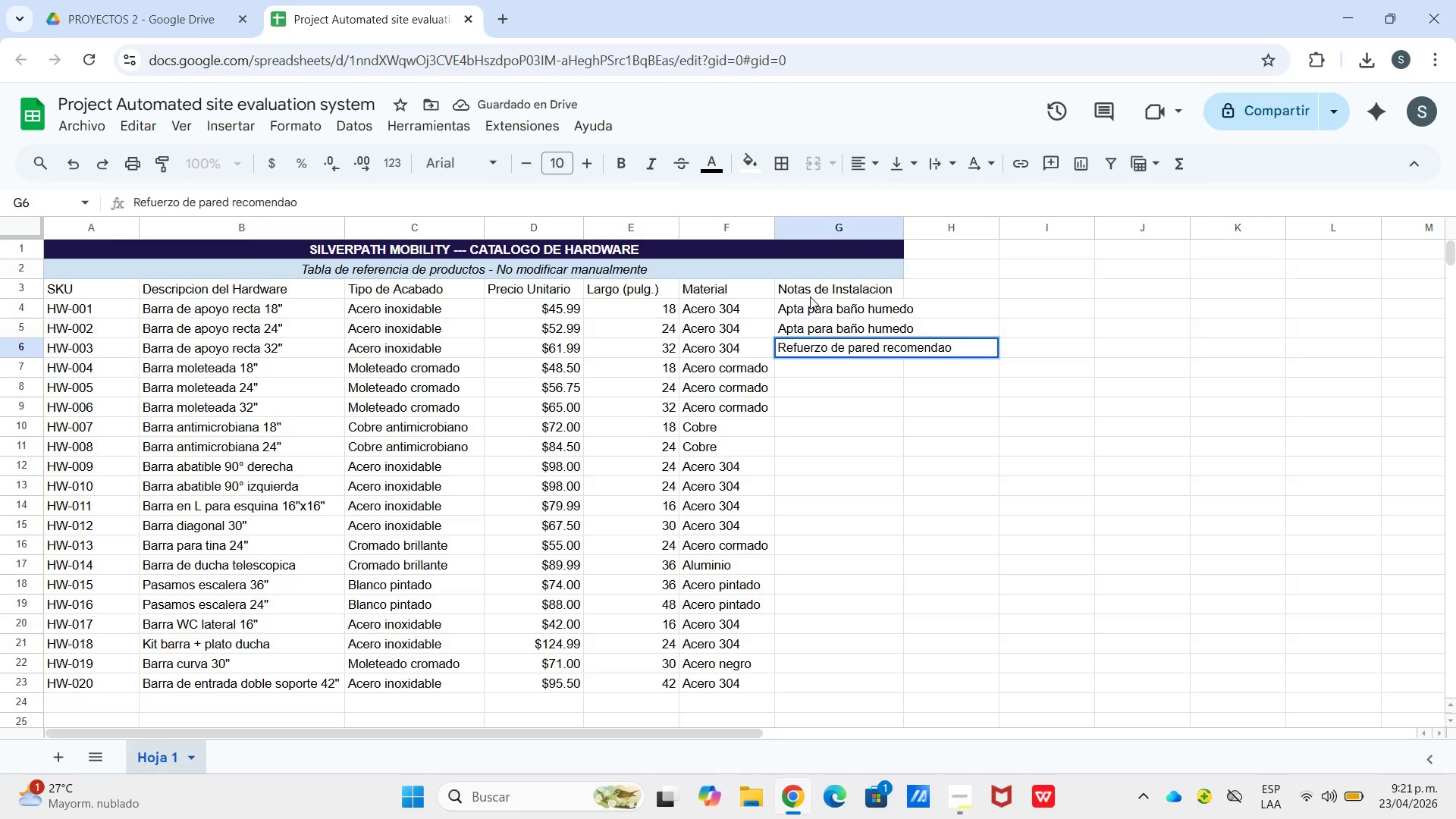 
key(Backspace)
type(do)
 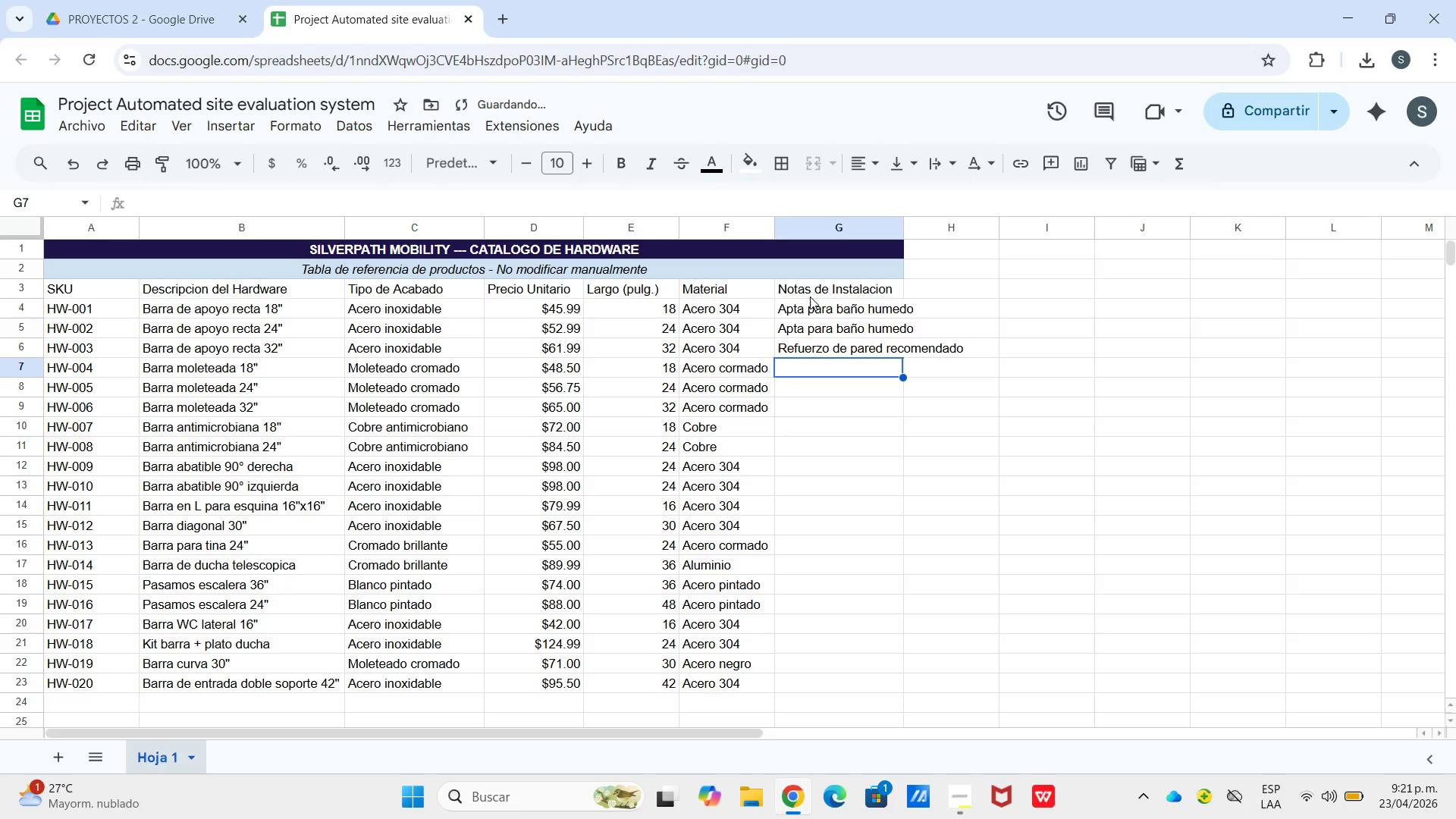 
key(Enter)
 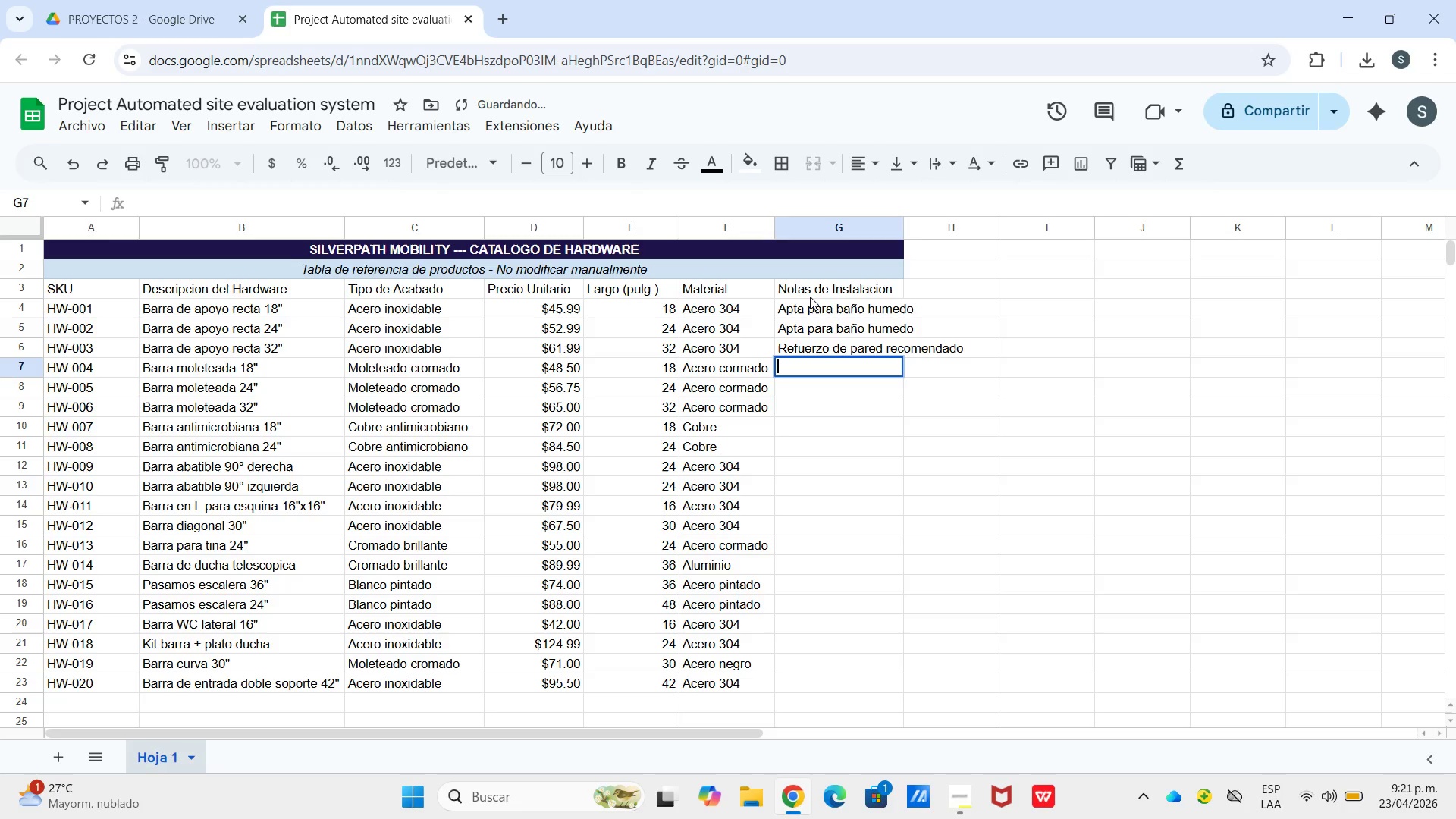 
key(Enter)
 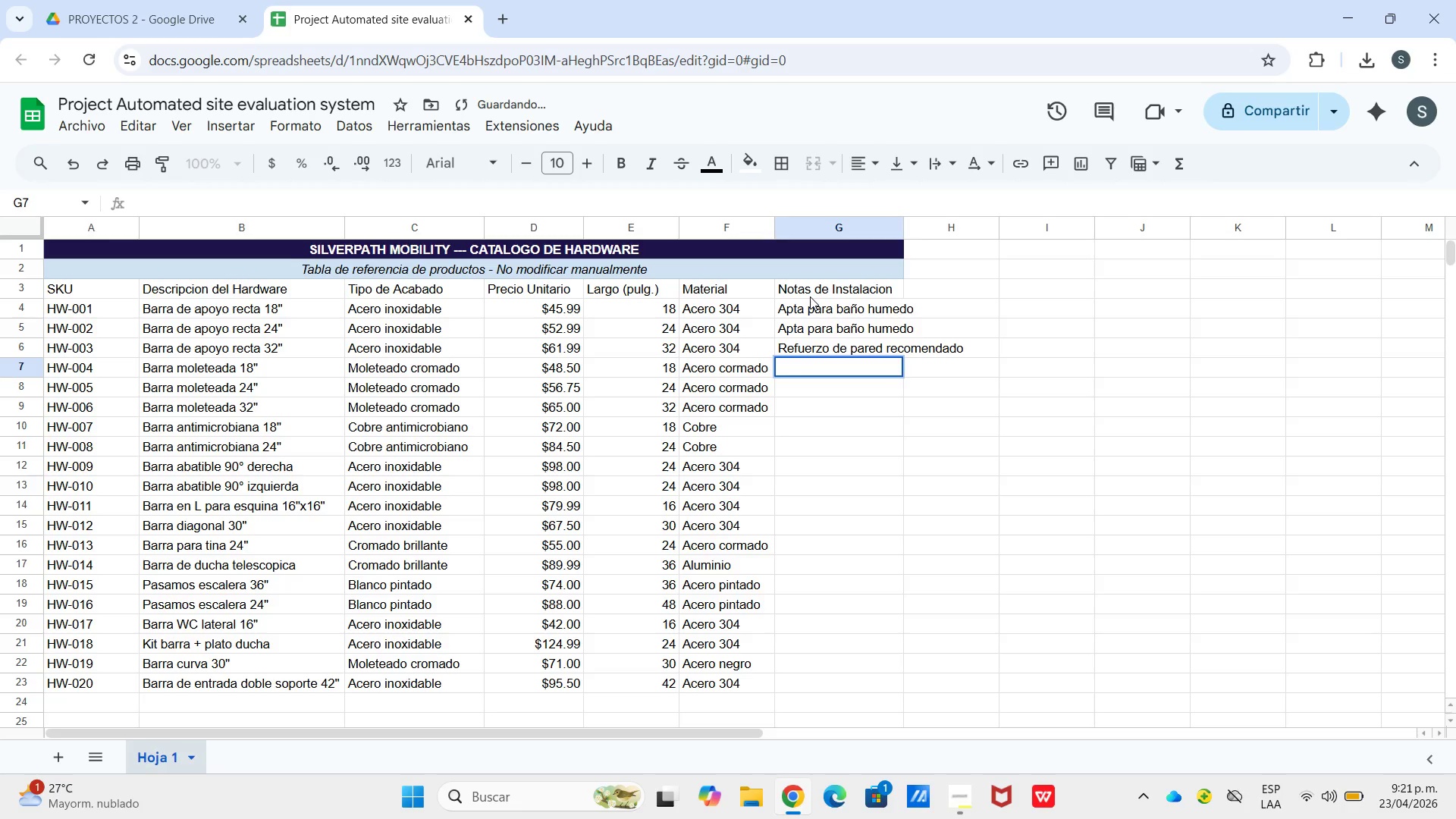 
type(Mayor agarre antideslizante)
 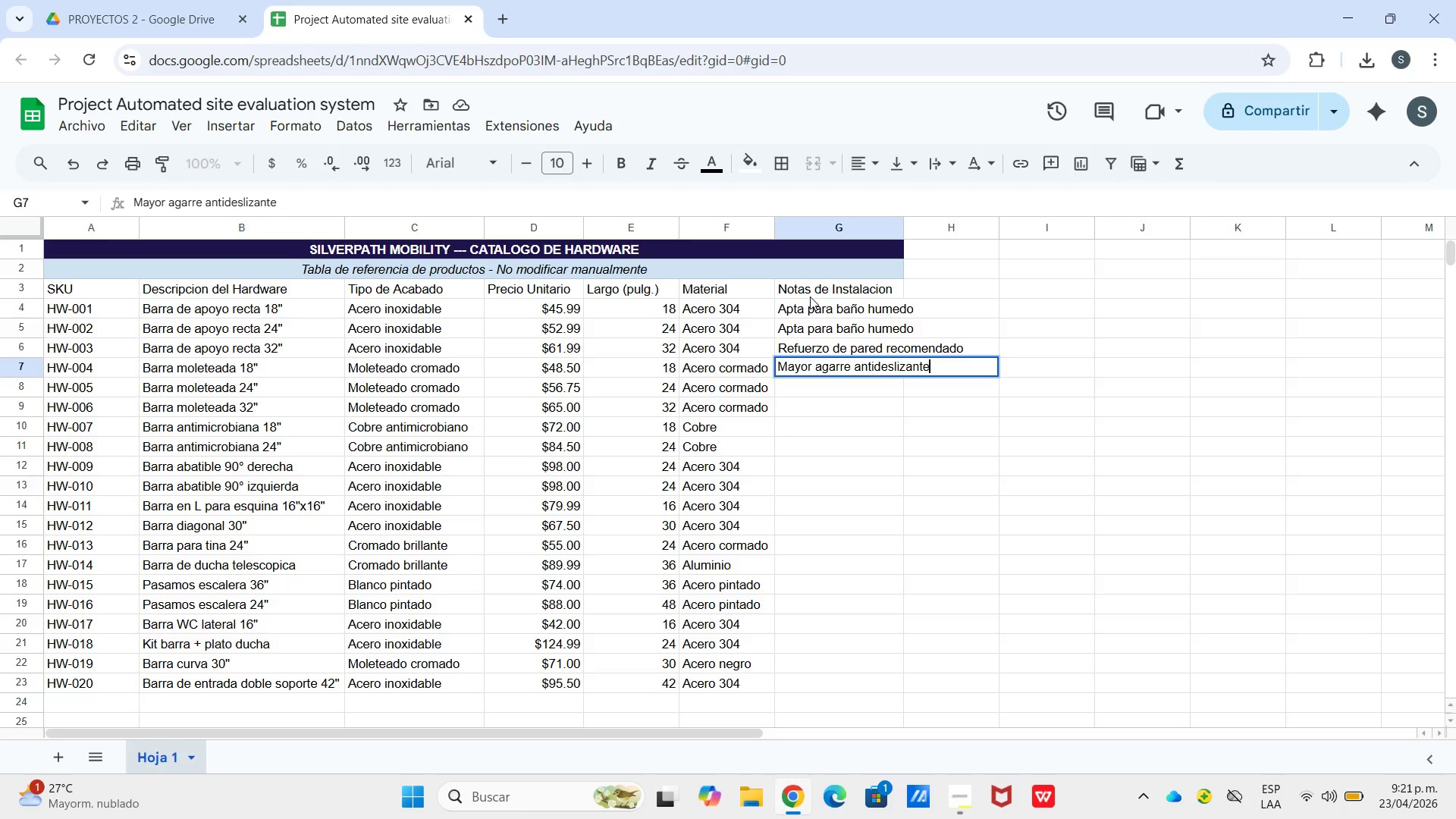 
key(Enter)
 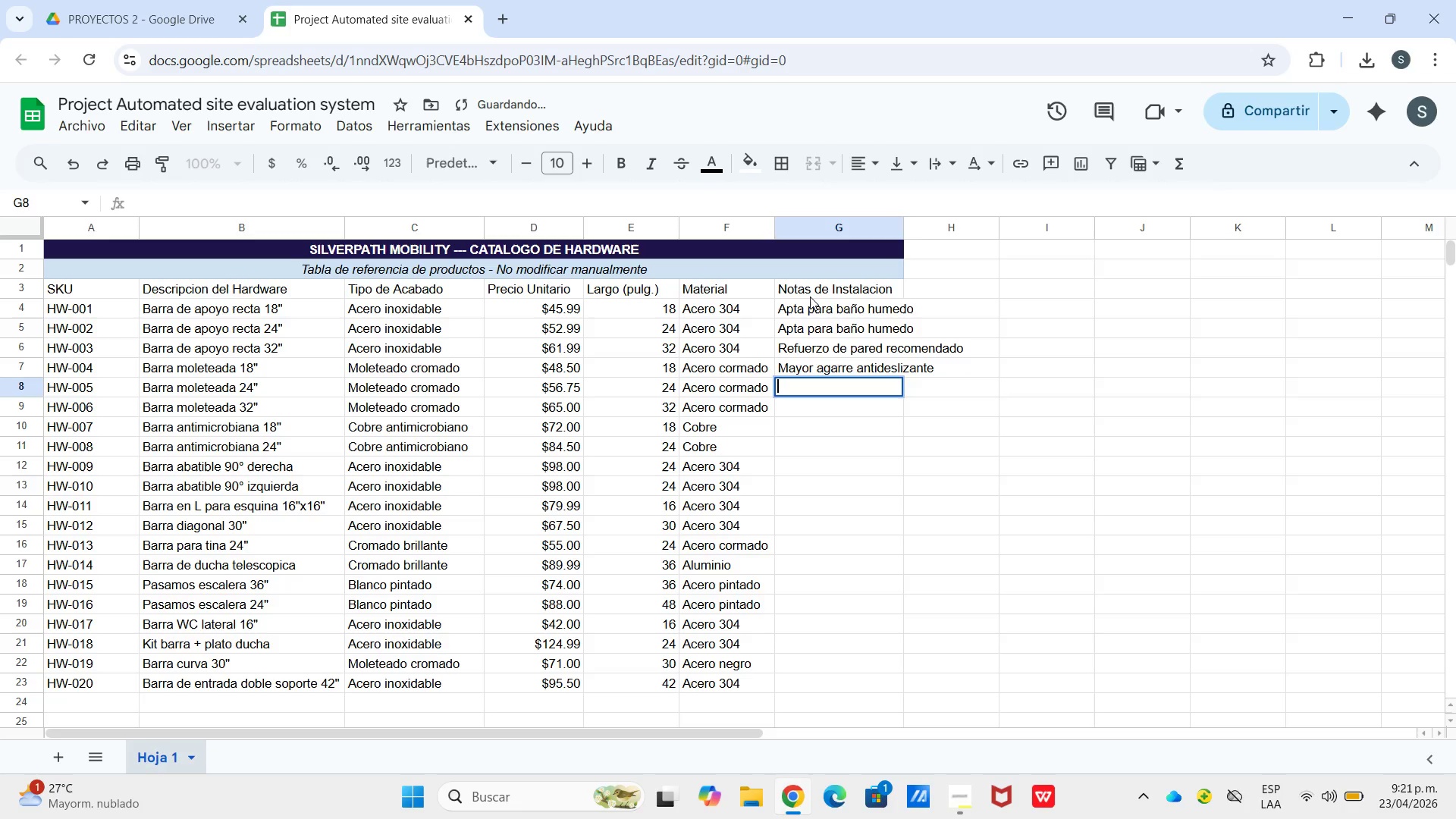 
key(Enter)
 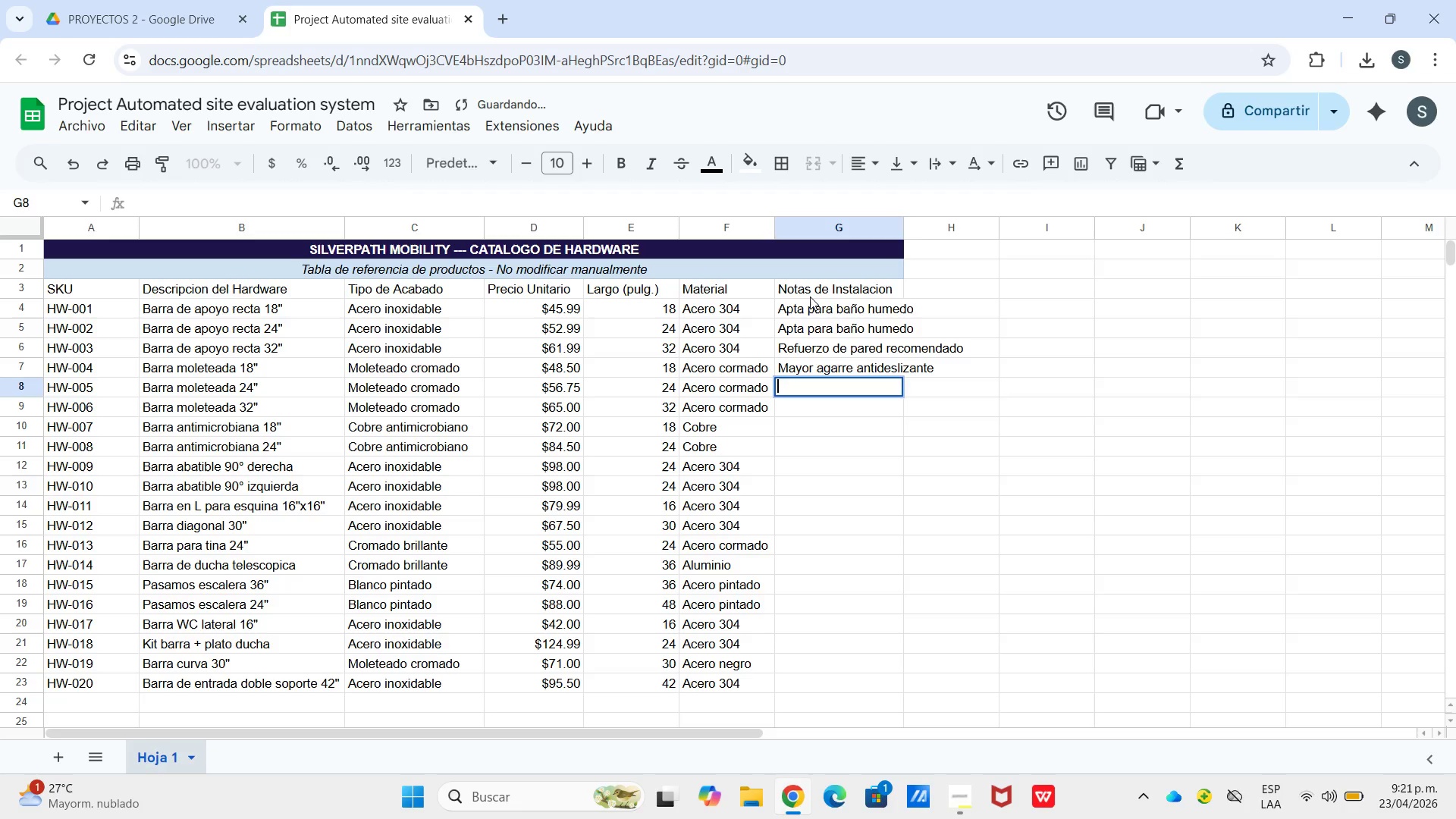 
key(Shift+M)
 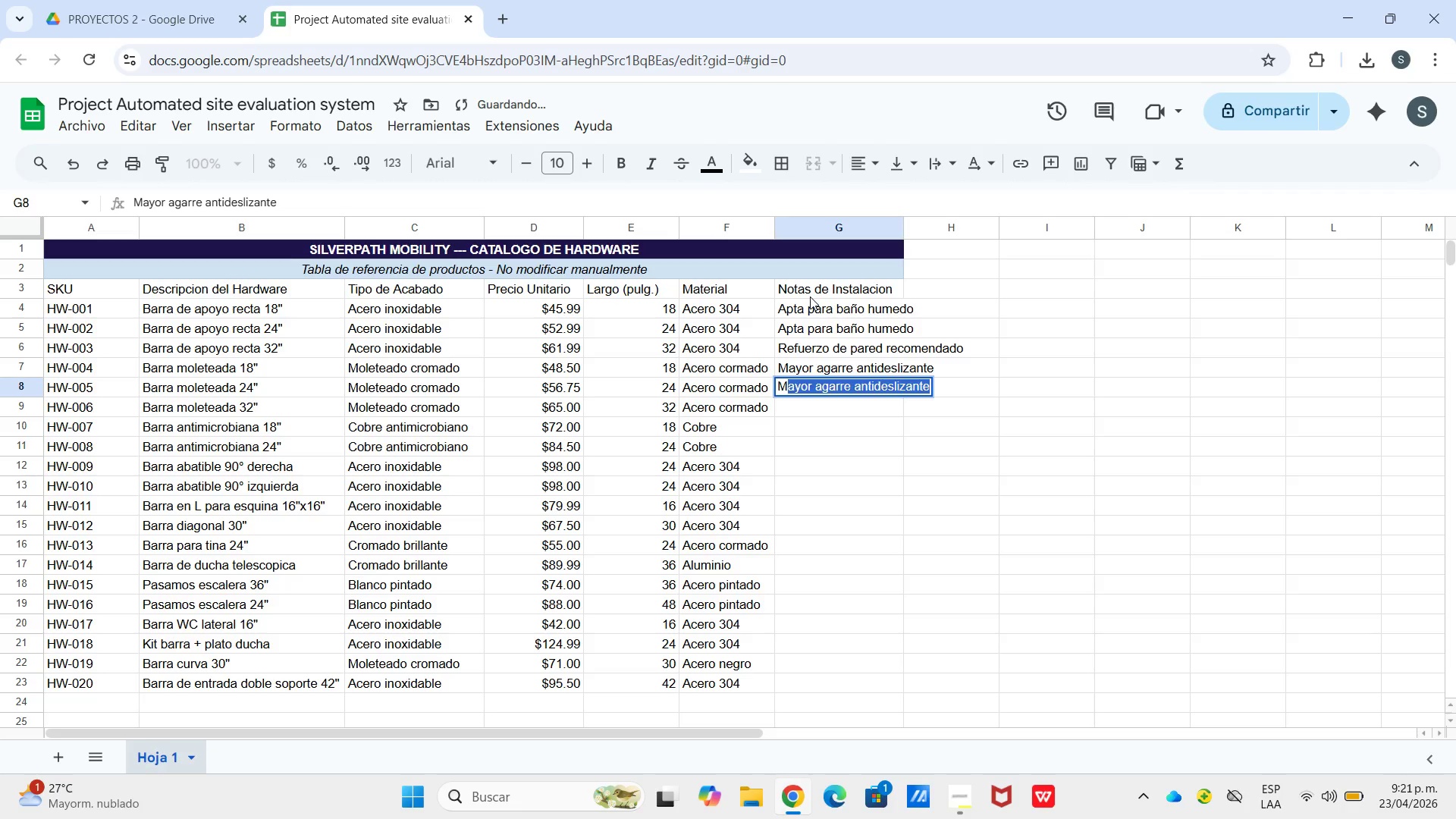 
key(Enter)
 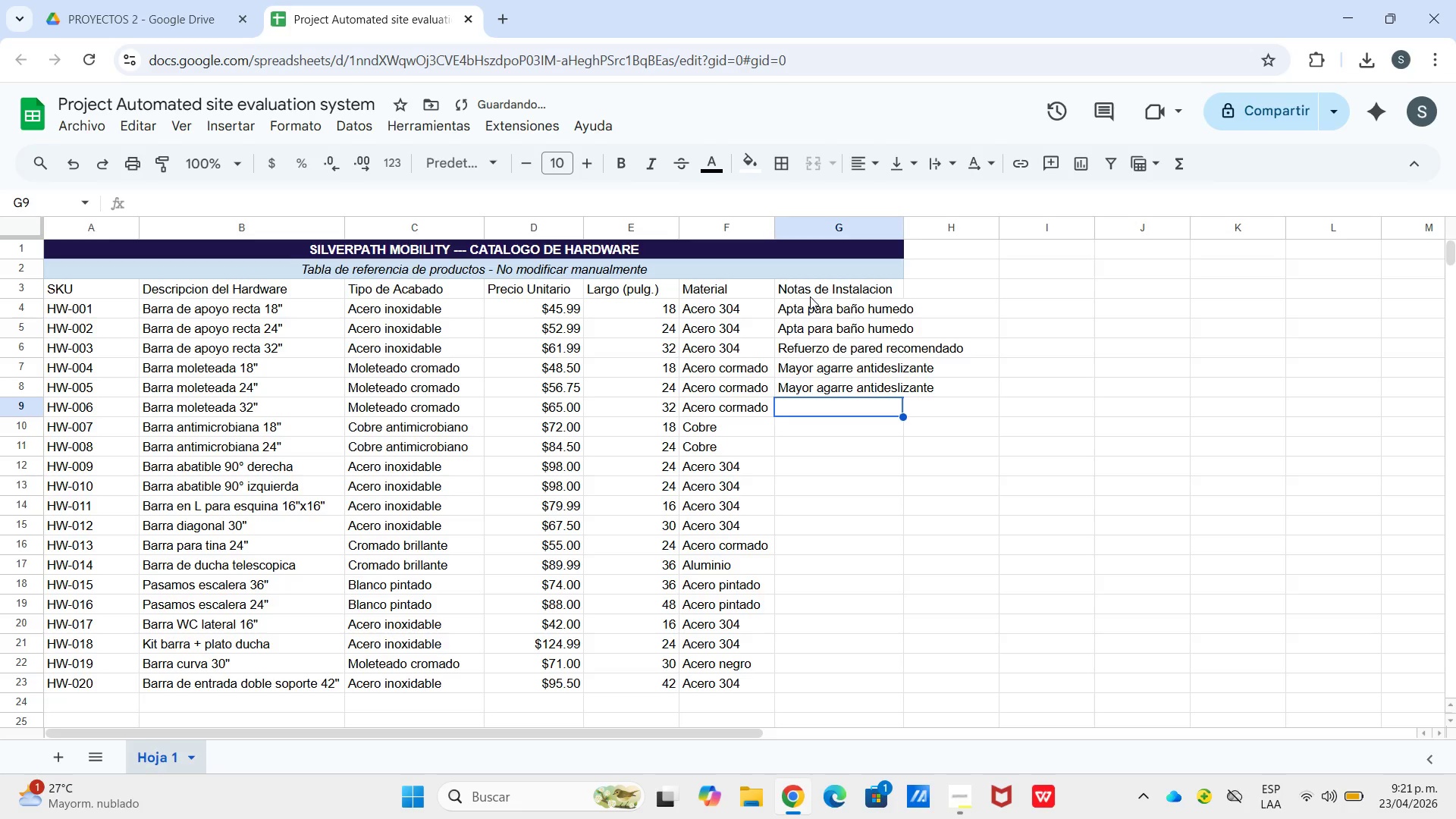 
key(Enter)
 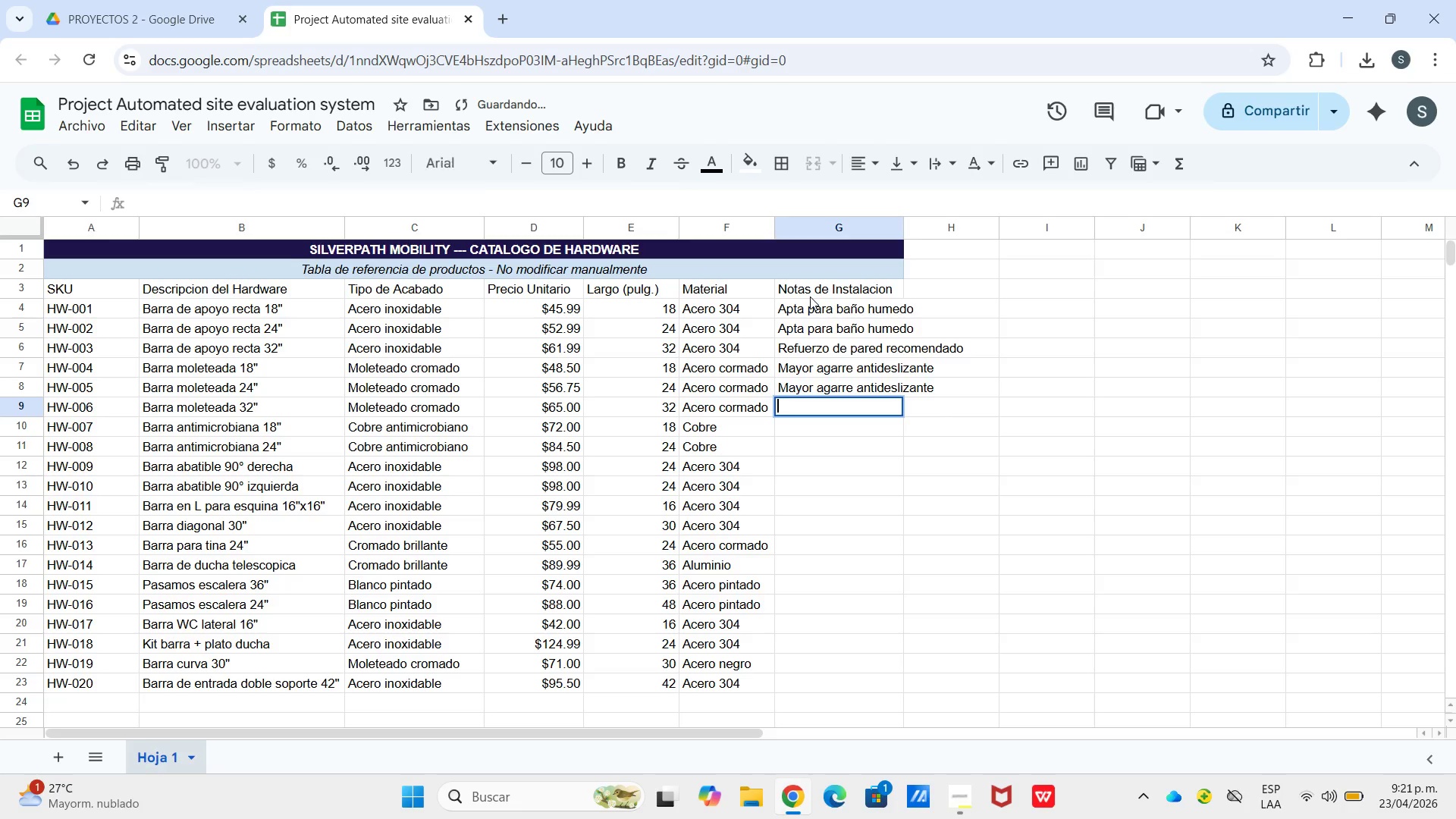 
type(r)
key(Backspace)
type(R)
key(Backspace)
key(Backspace)
type(Requiere anclaje dole)
key(Backspace)
key(Backspace)
type(ble)
 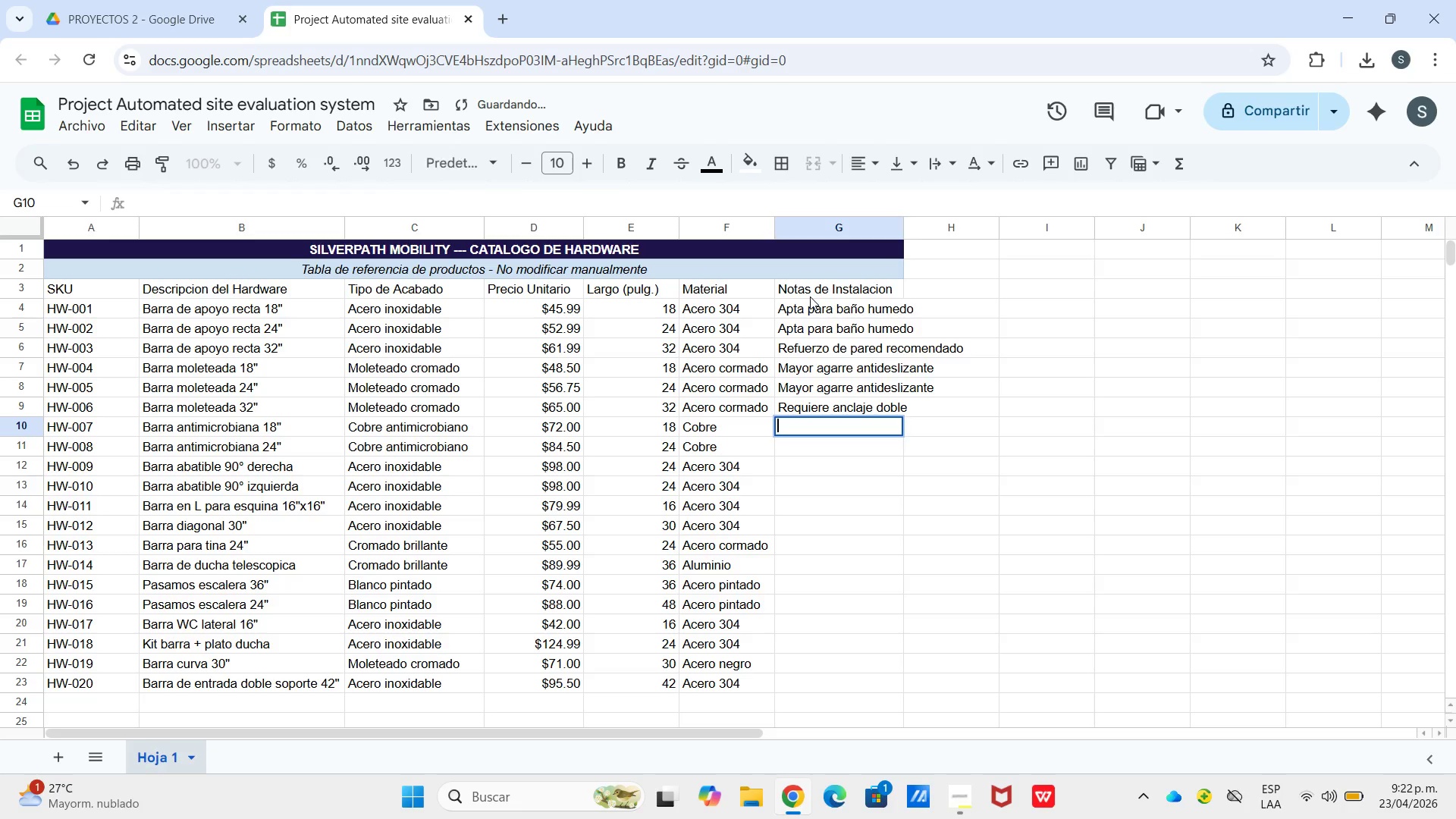 
 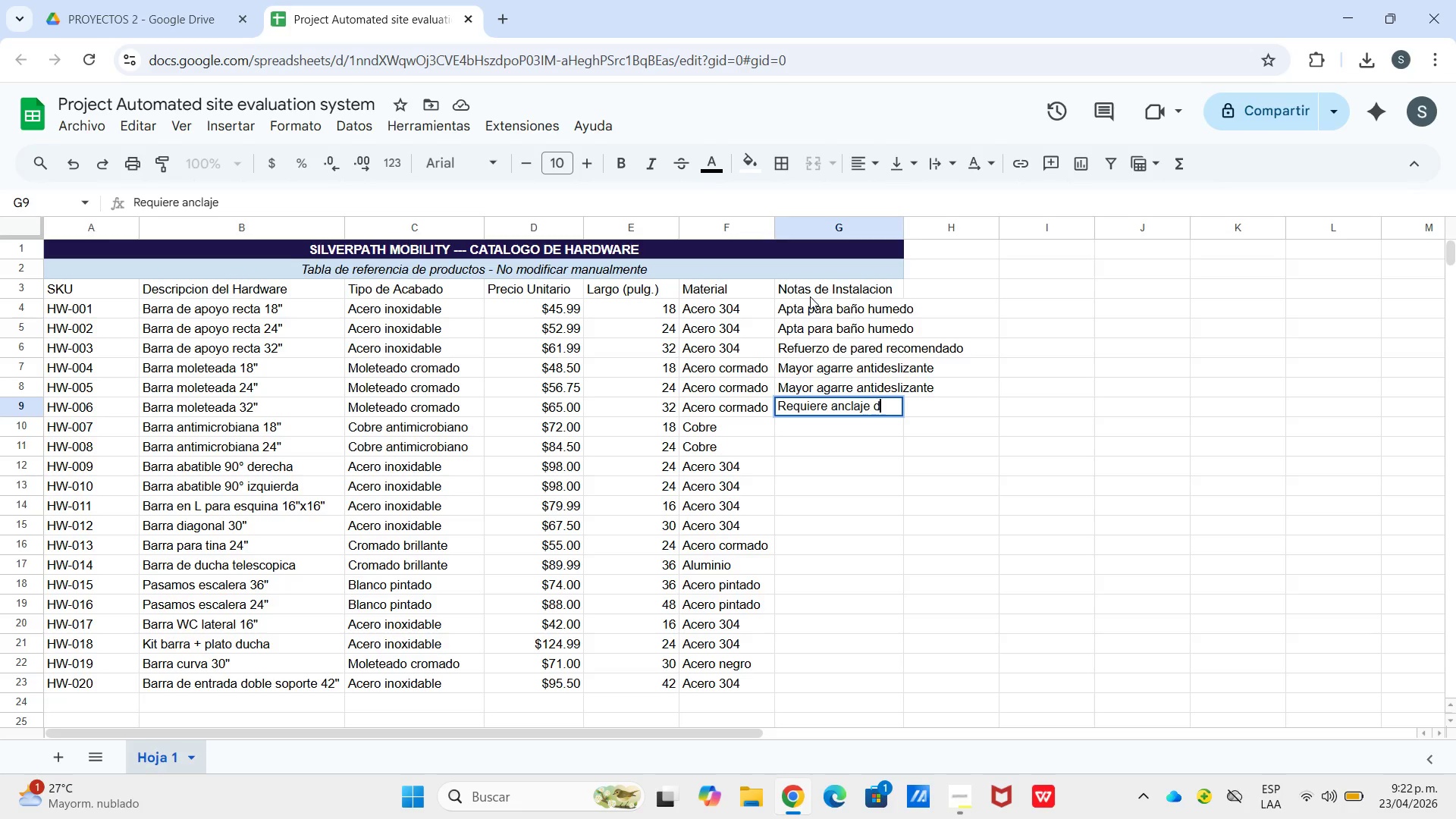 
key(Enter)
 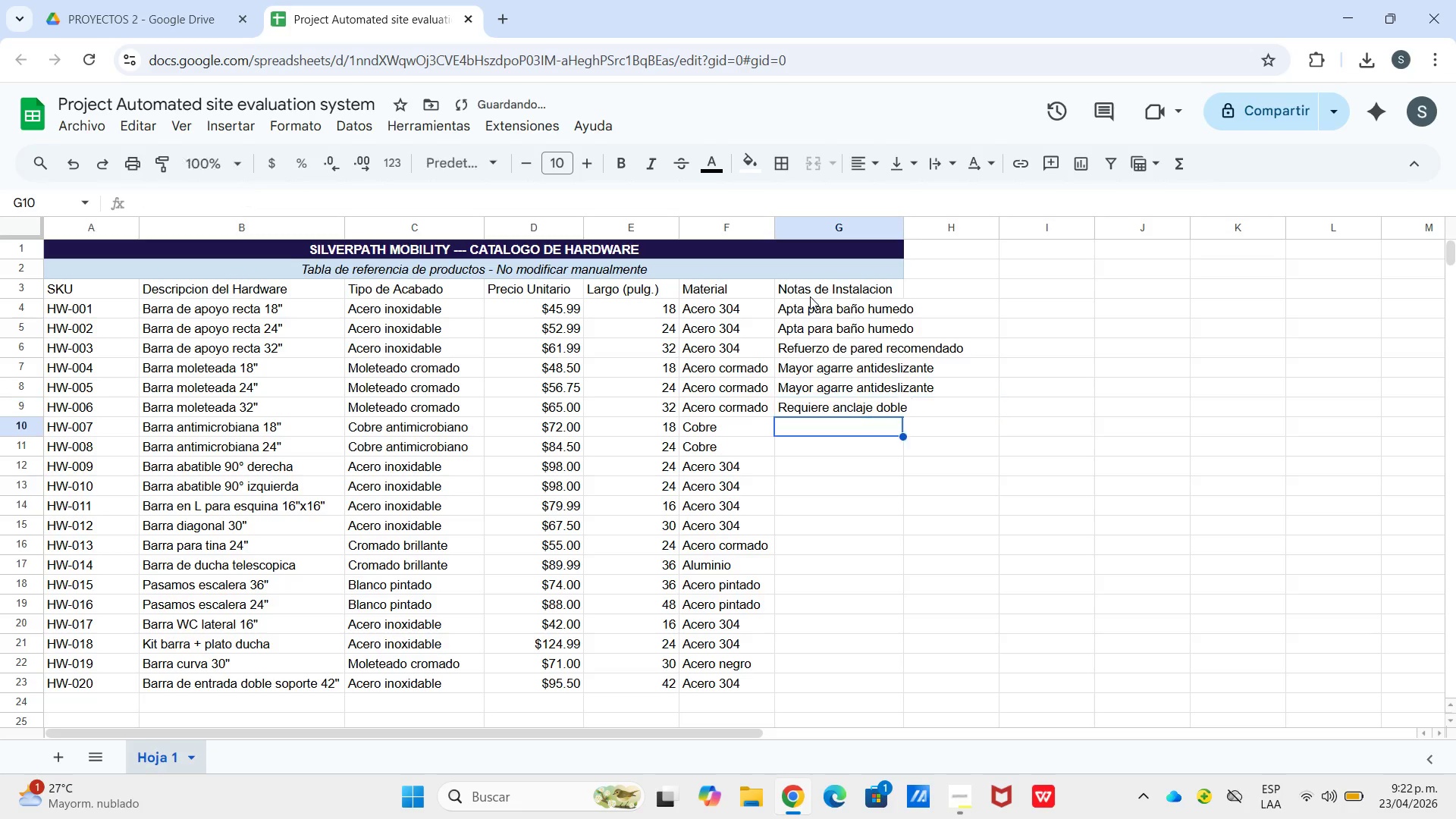 
key(Enter)
 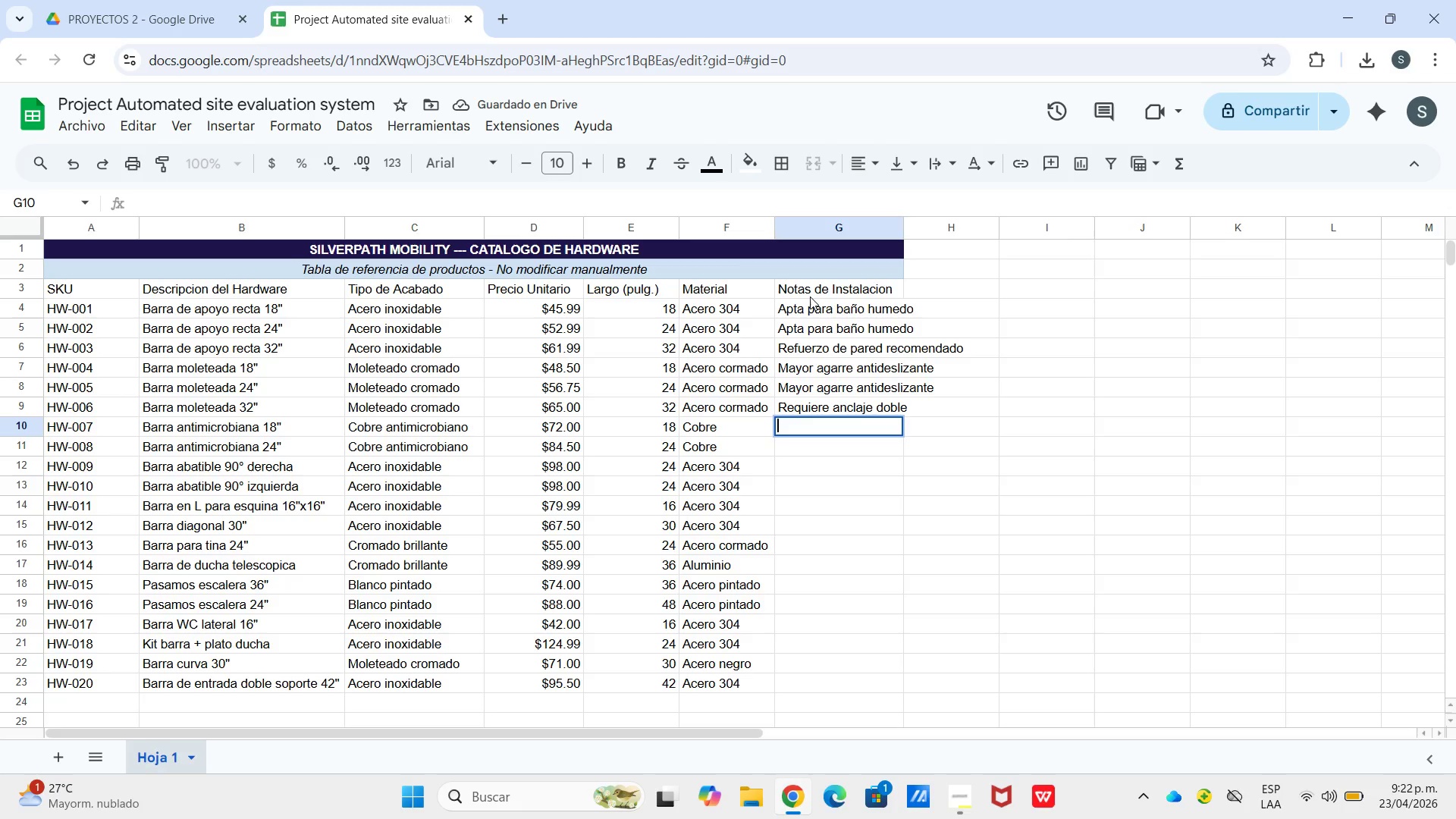 
type(Certificado antib)
key(Backspace)
type(microbiano)
 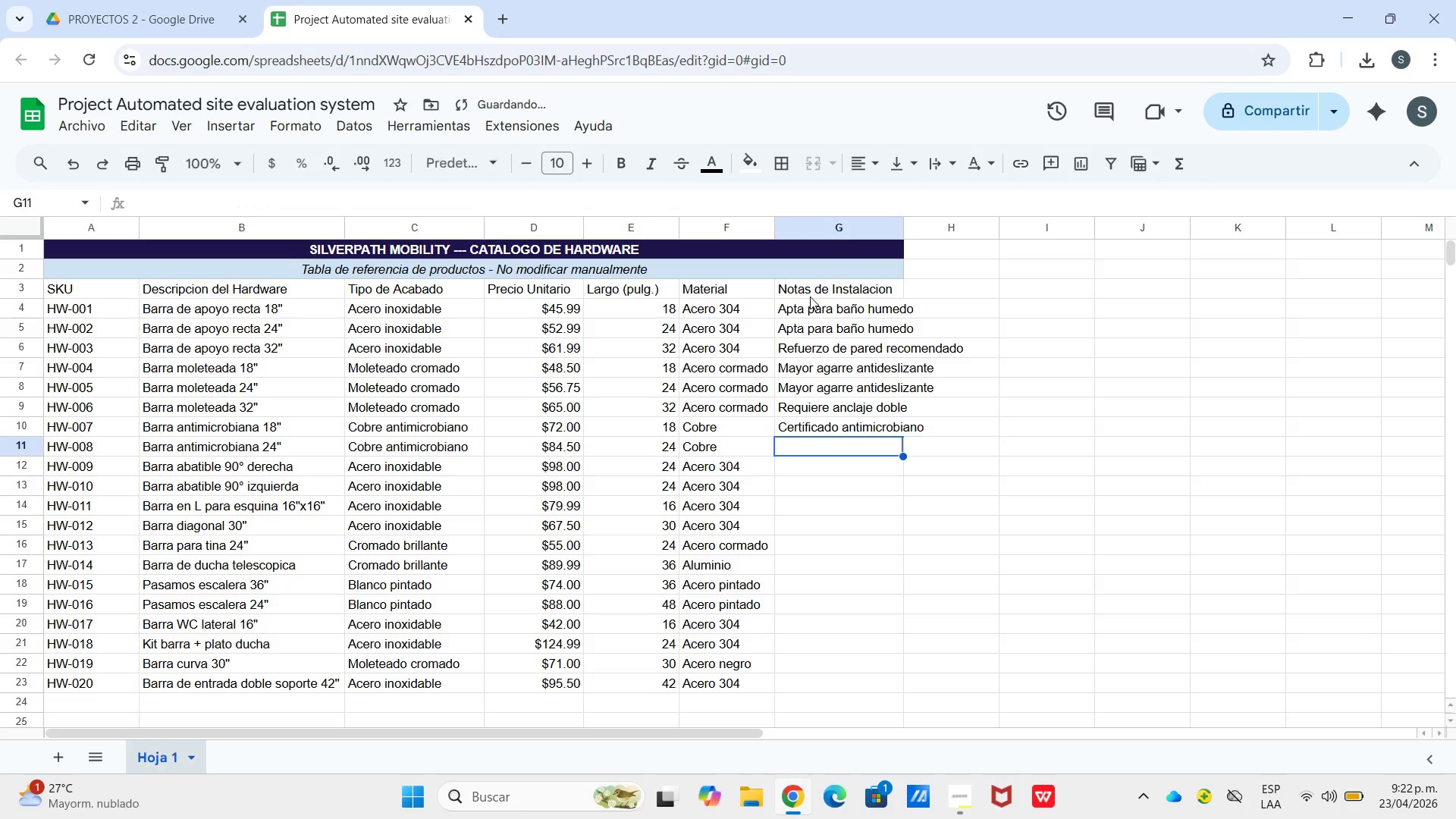 
key(Enter)
 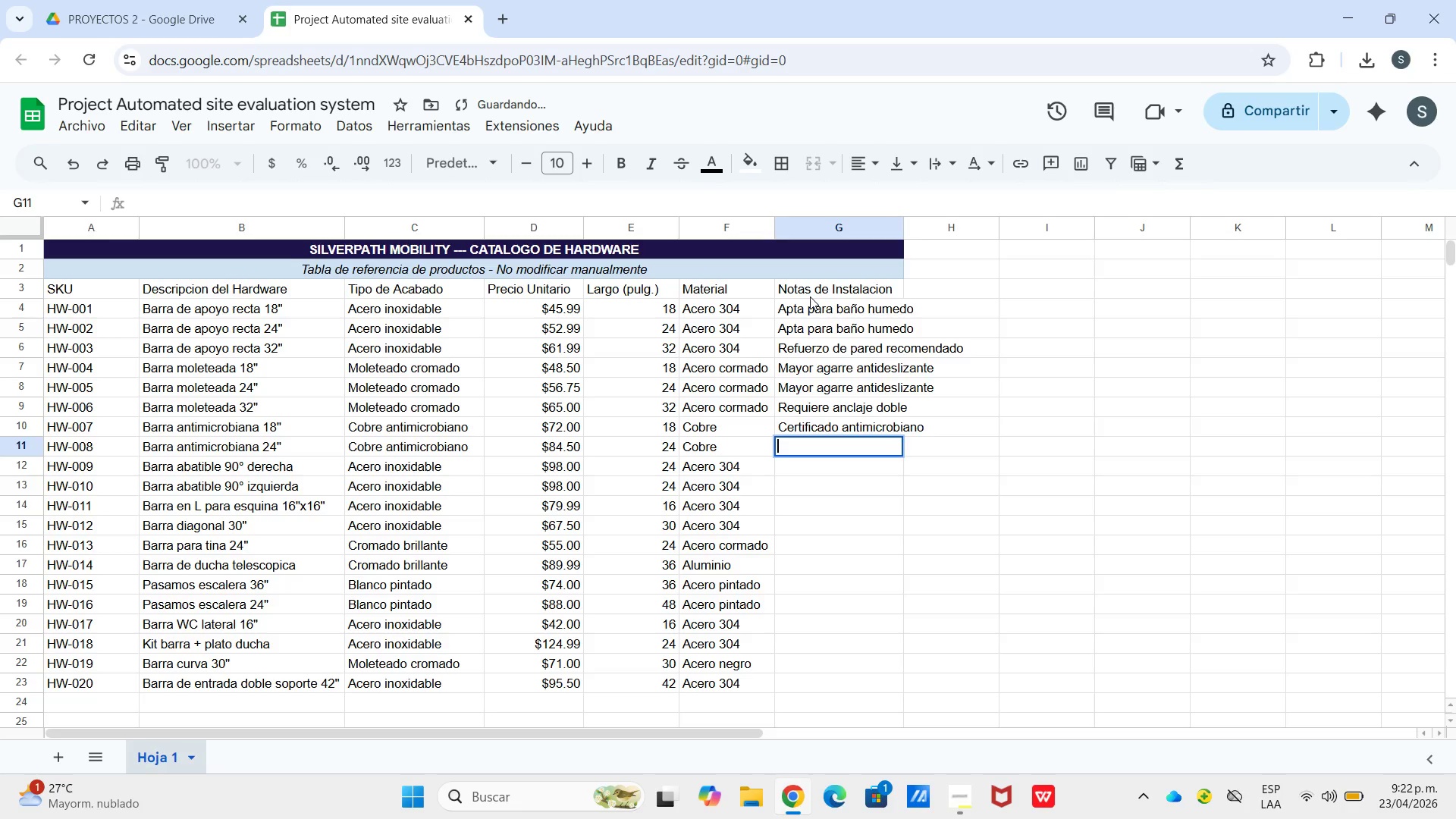 
key(Enter)
 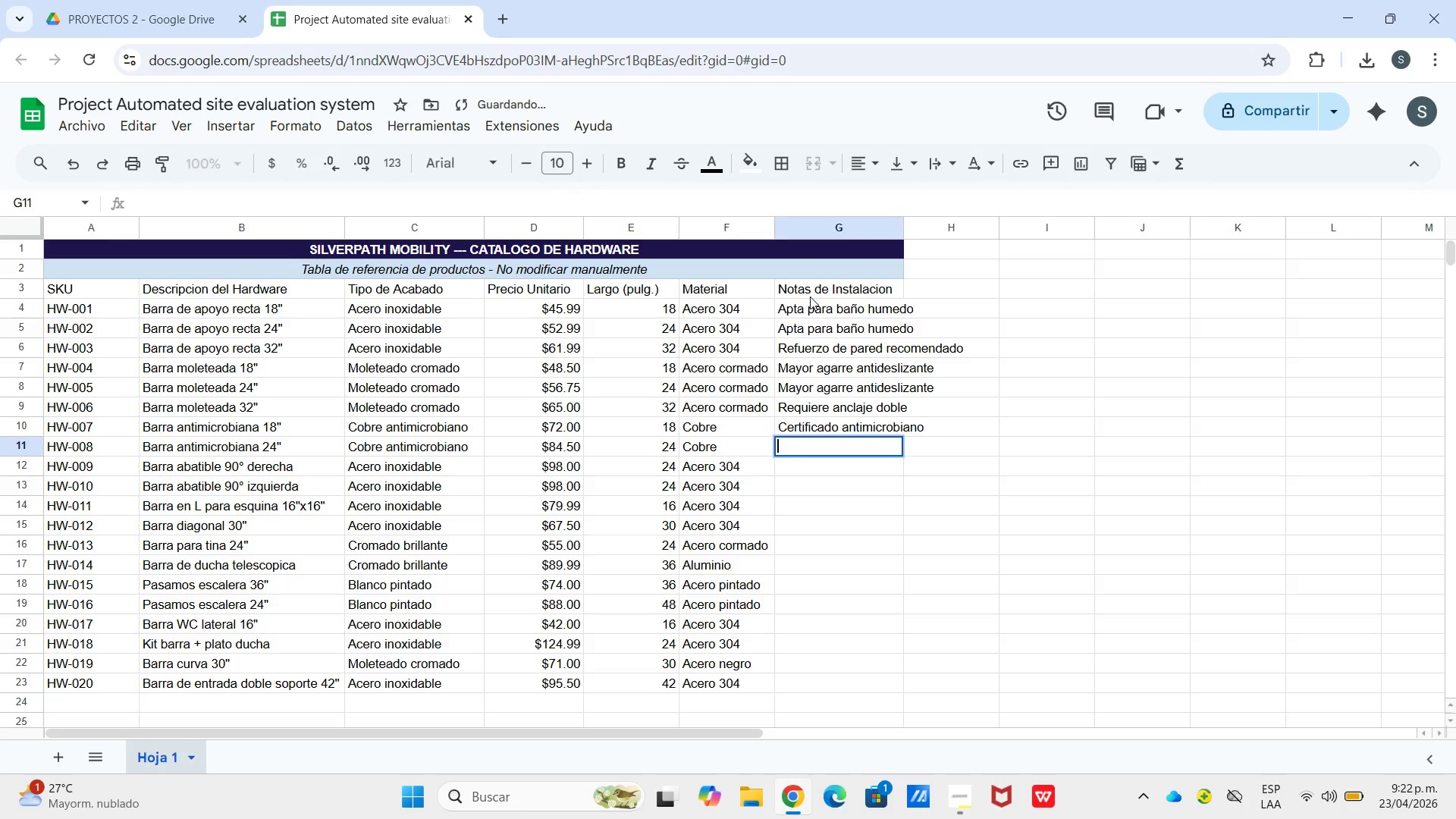 
key(Shift+C)
 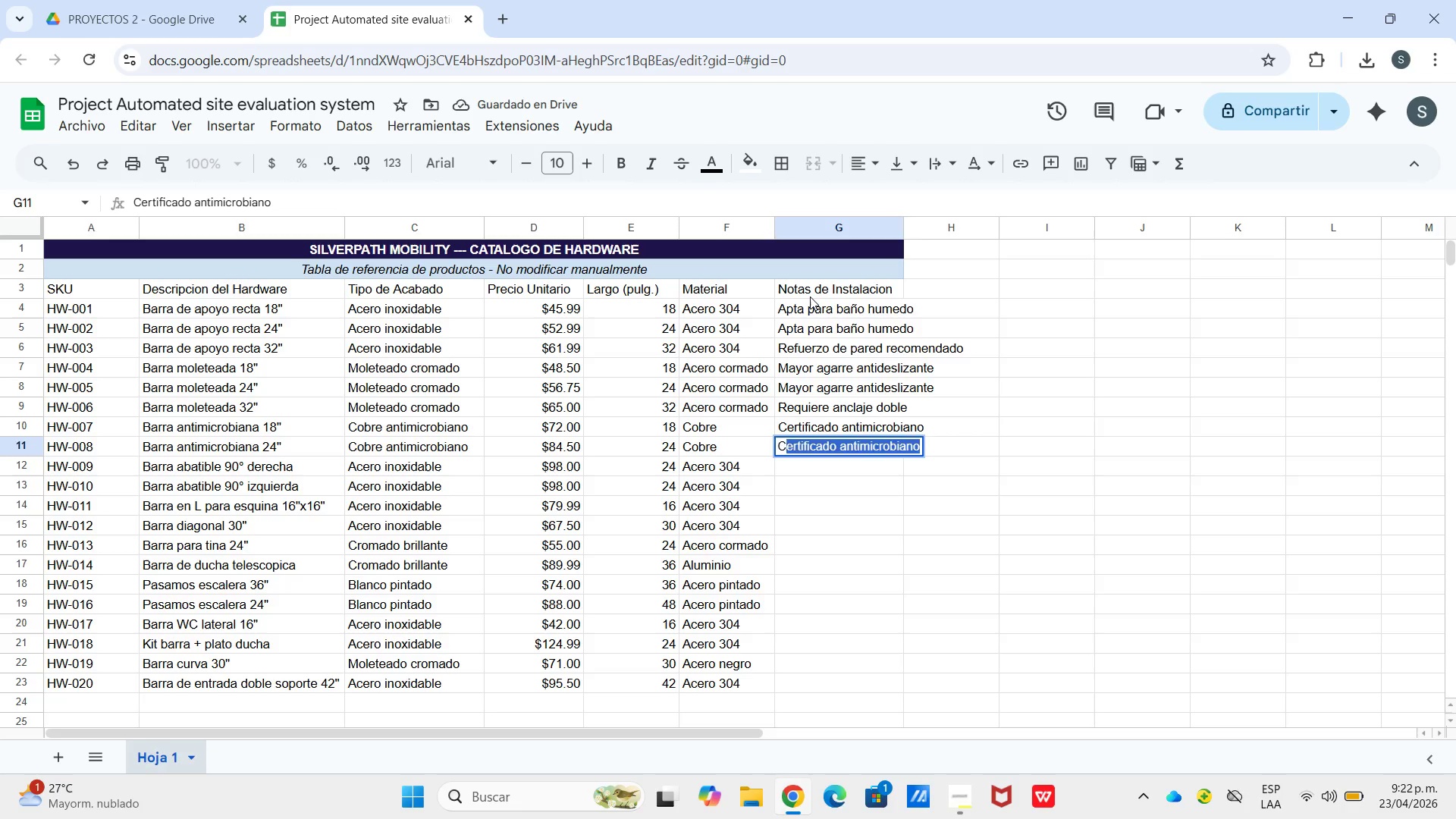 
key(Enter)
 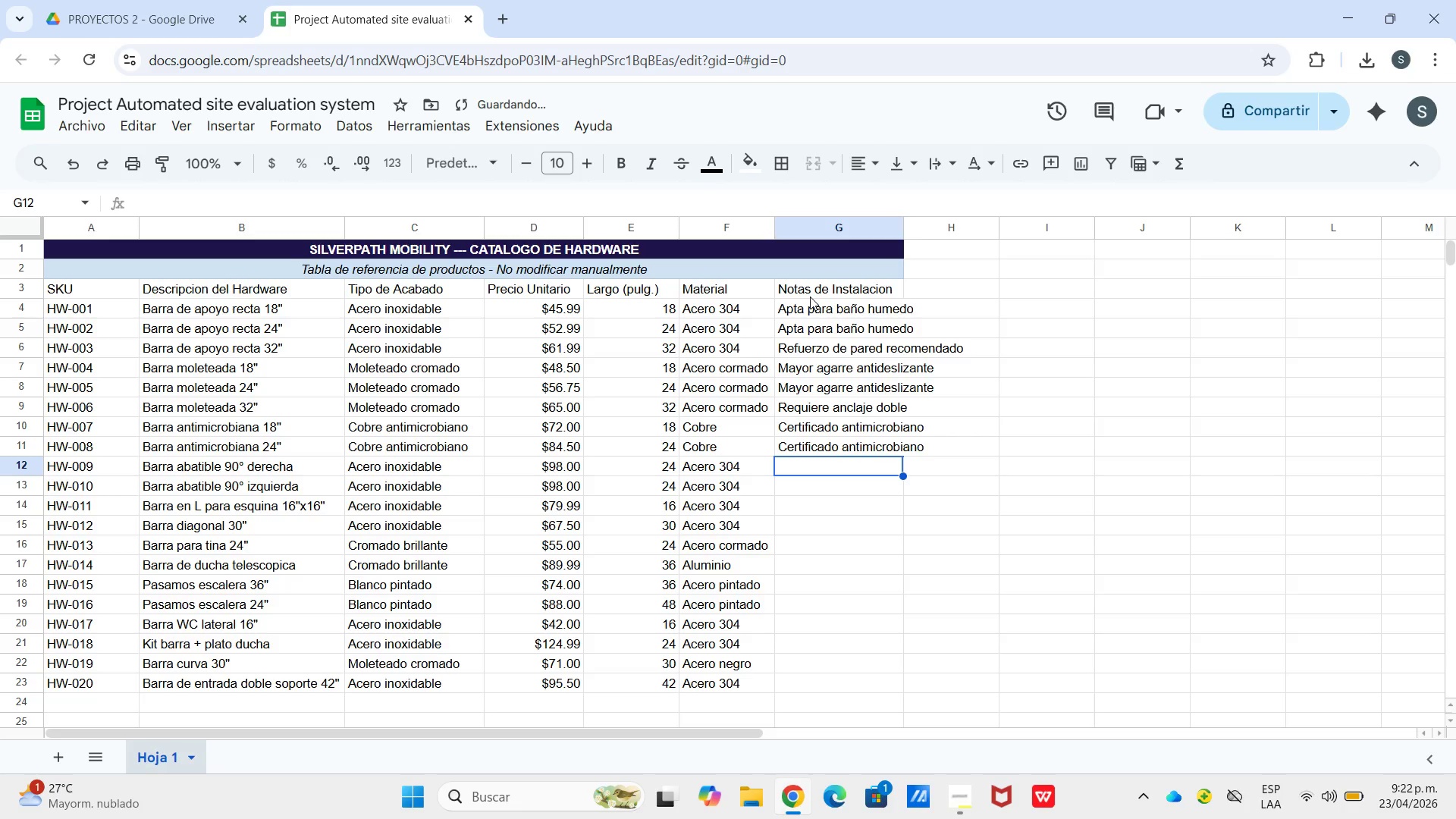 
key(Enter)
 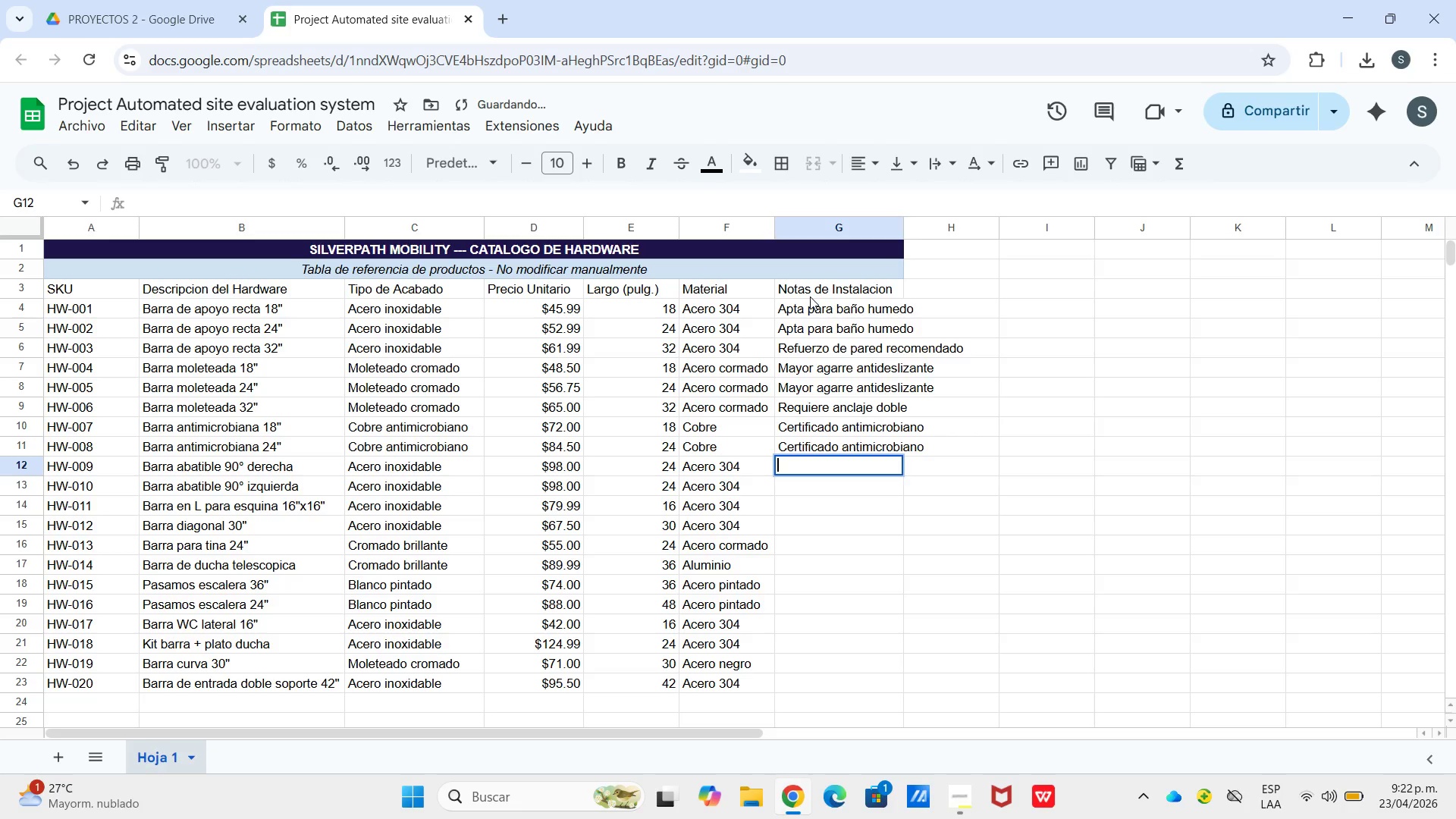 
type(Doble anclaje)
 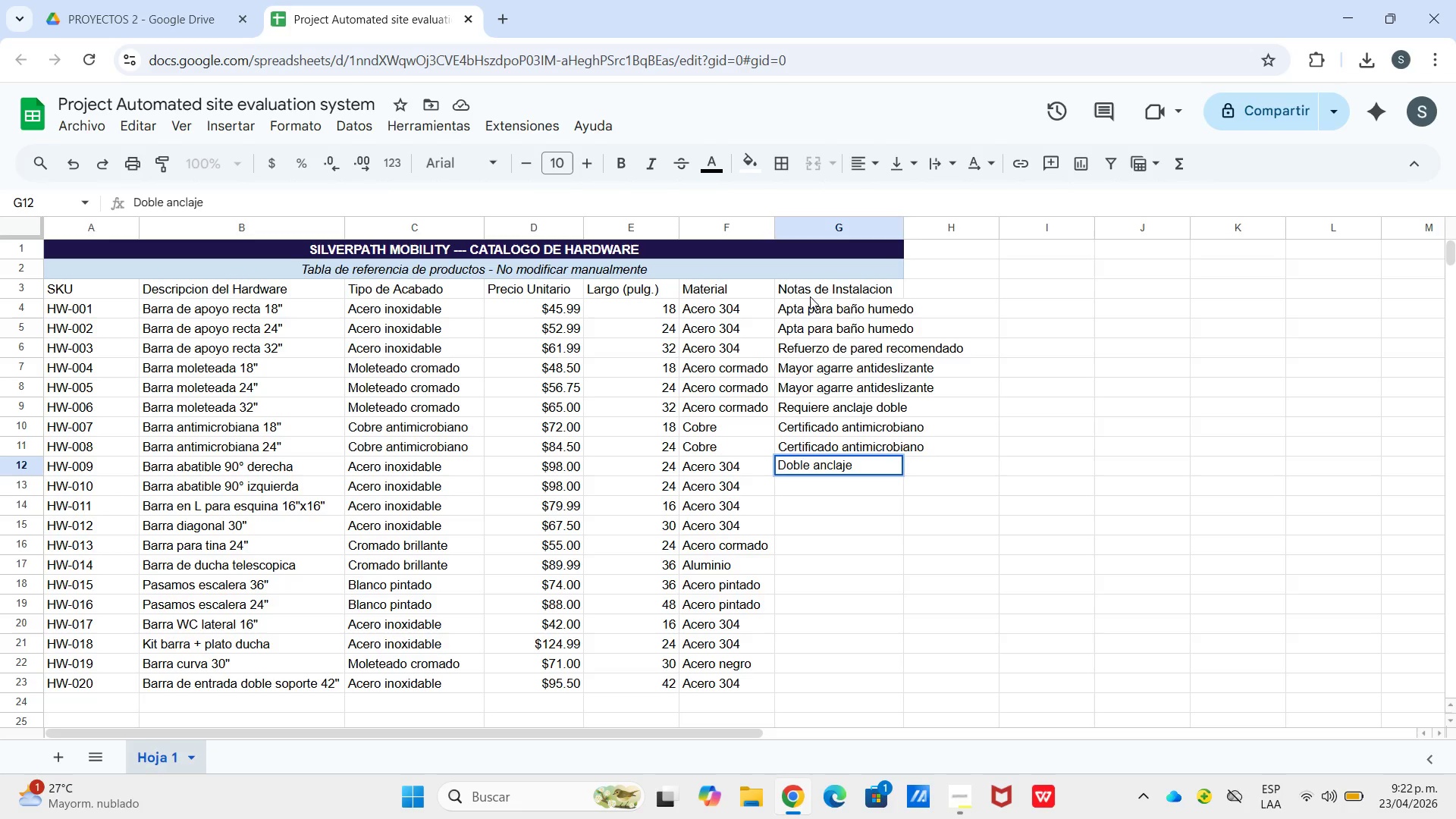 
type( requerido)
 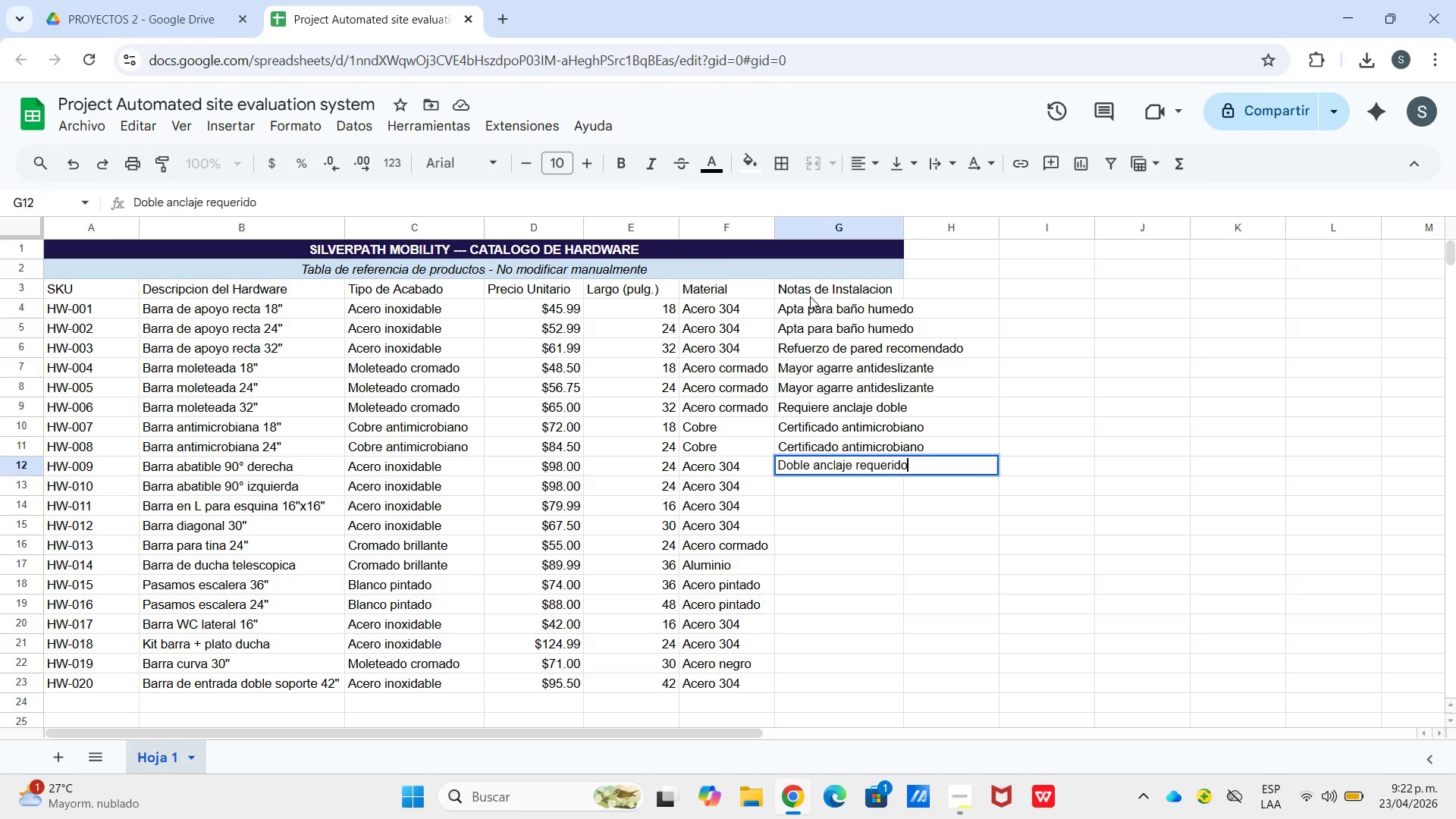 
key(Enter)
 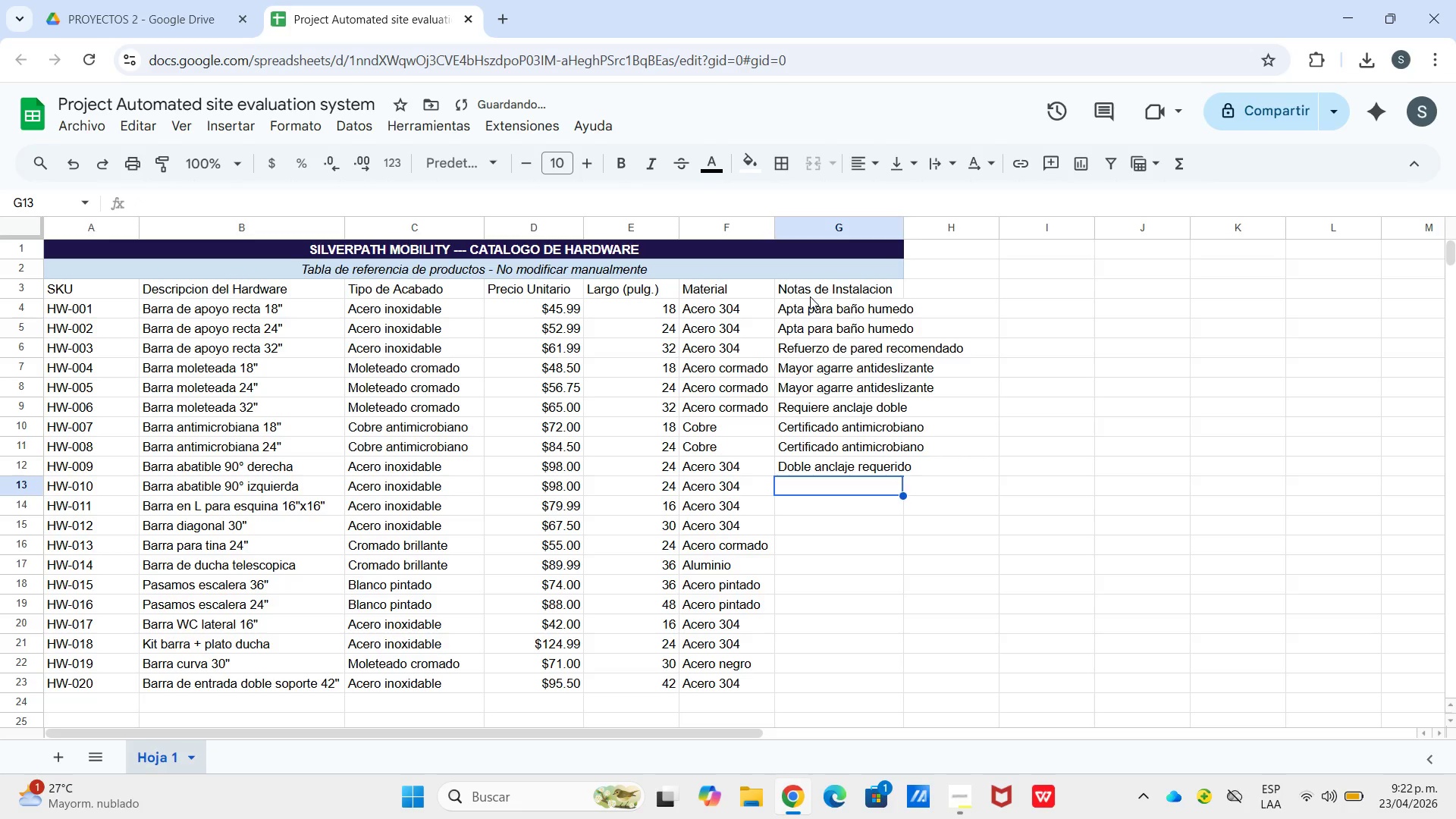 
type(Dob)
 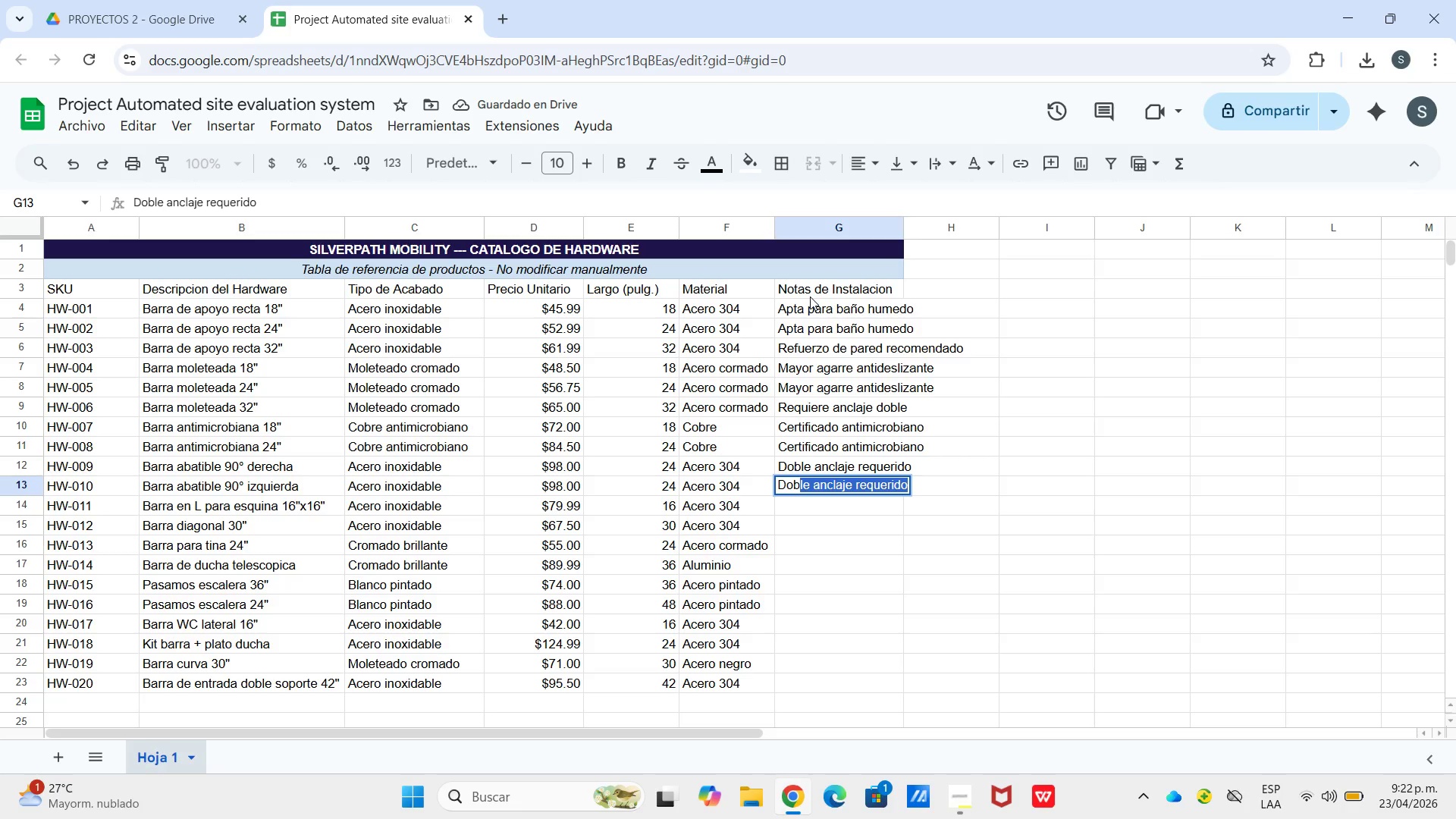 
key(Enter)
 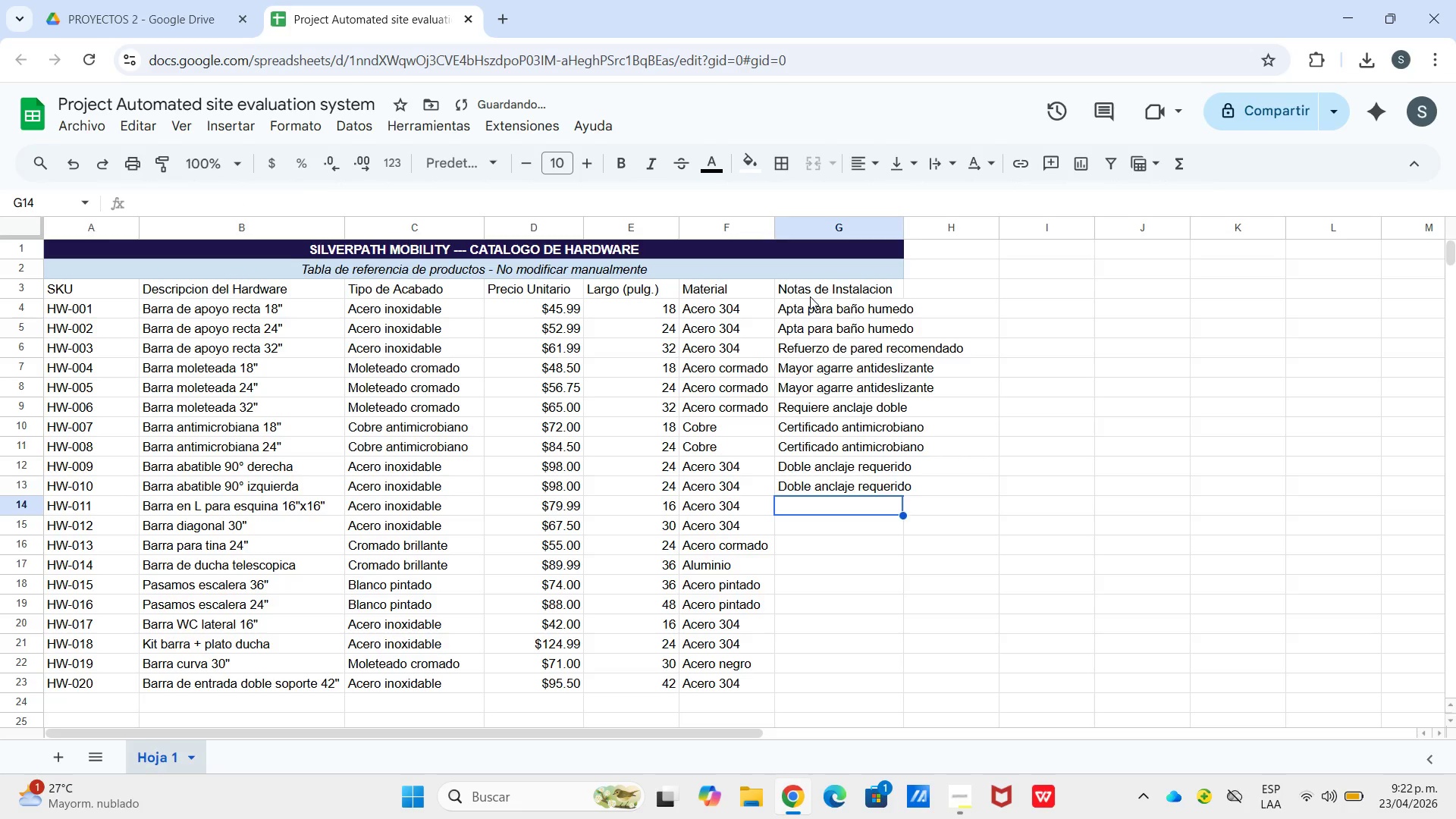 
key(Enter)
 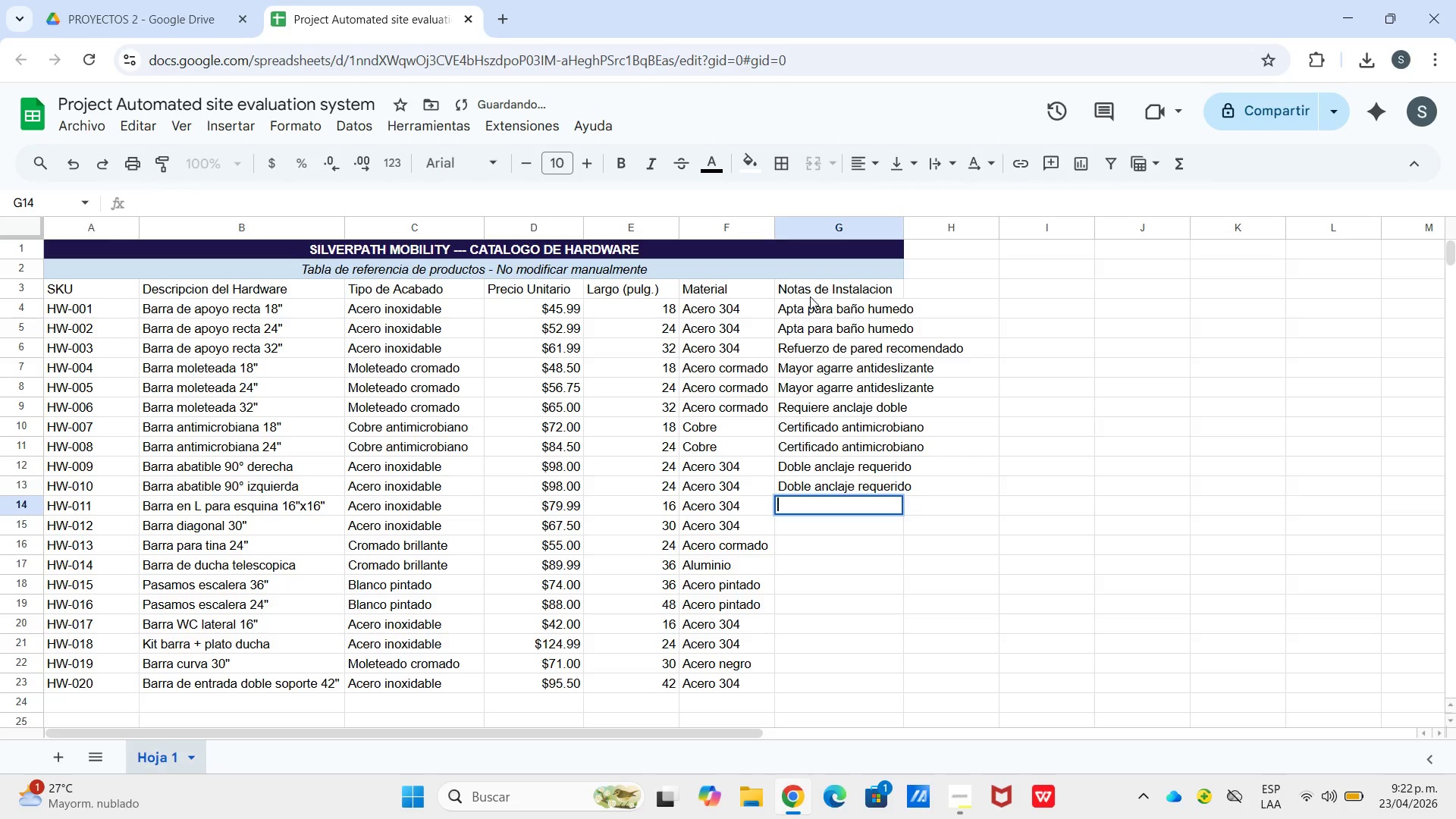 
type(Instalacion en esquina)
 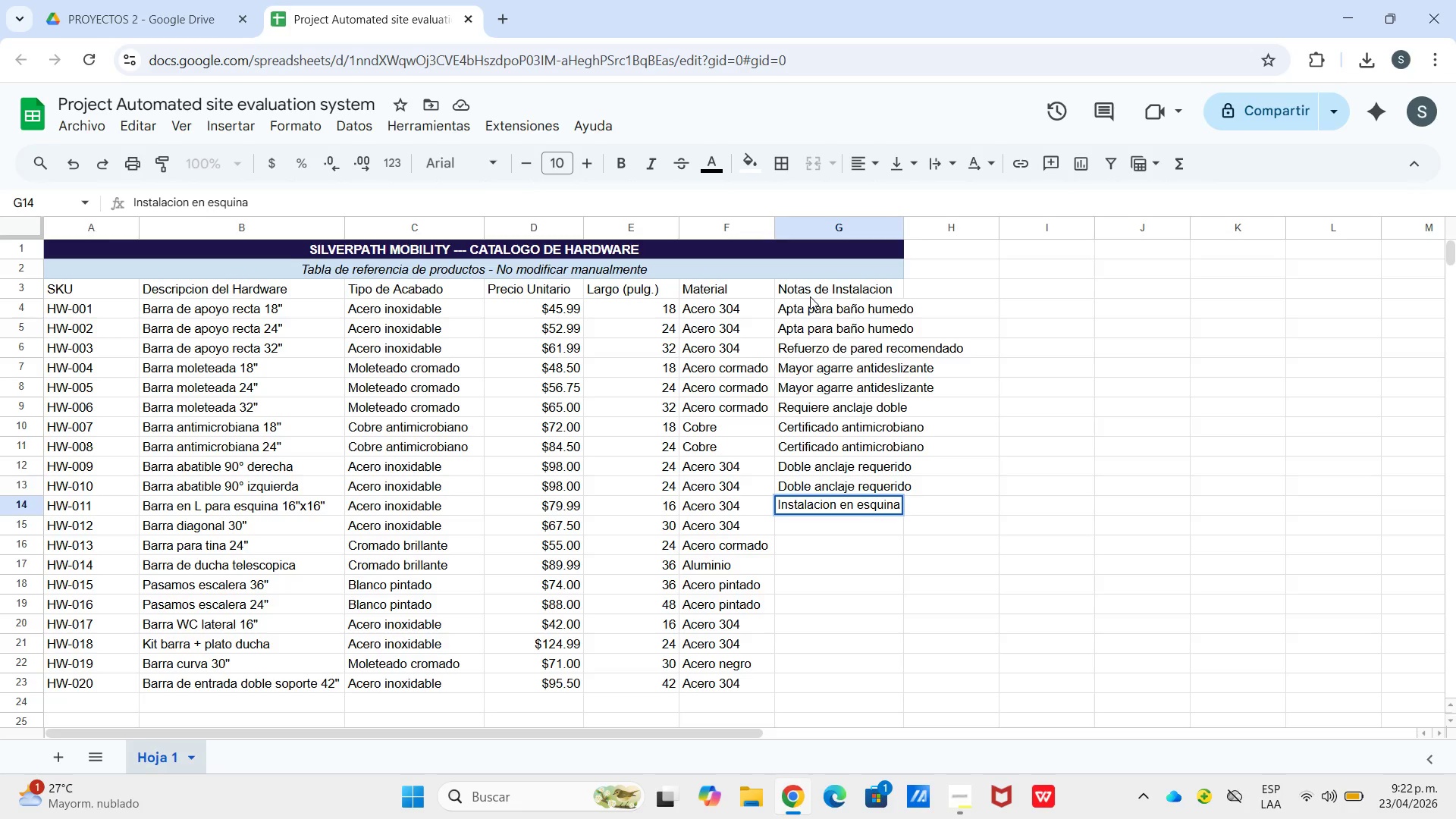 
key(Enter)
 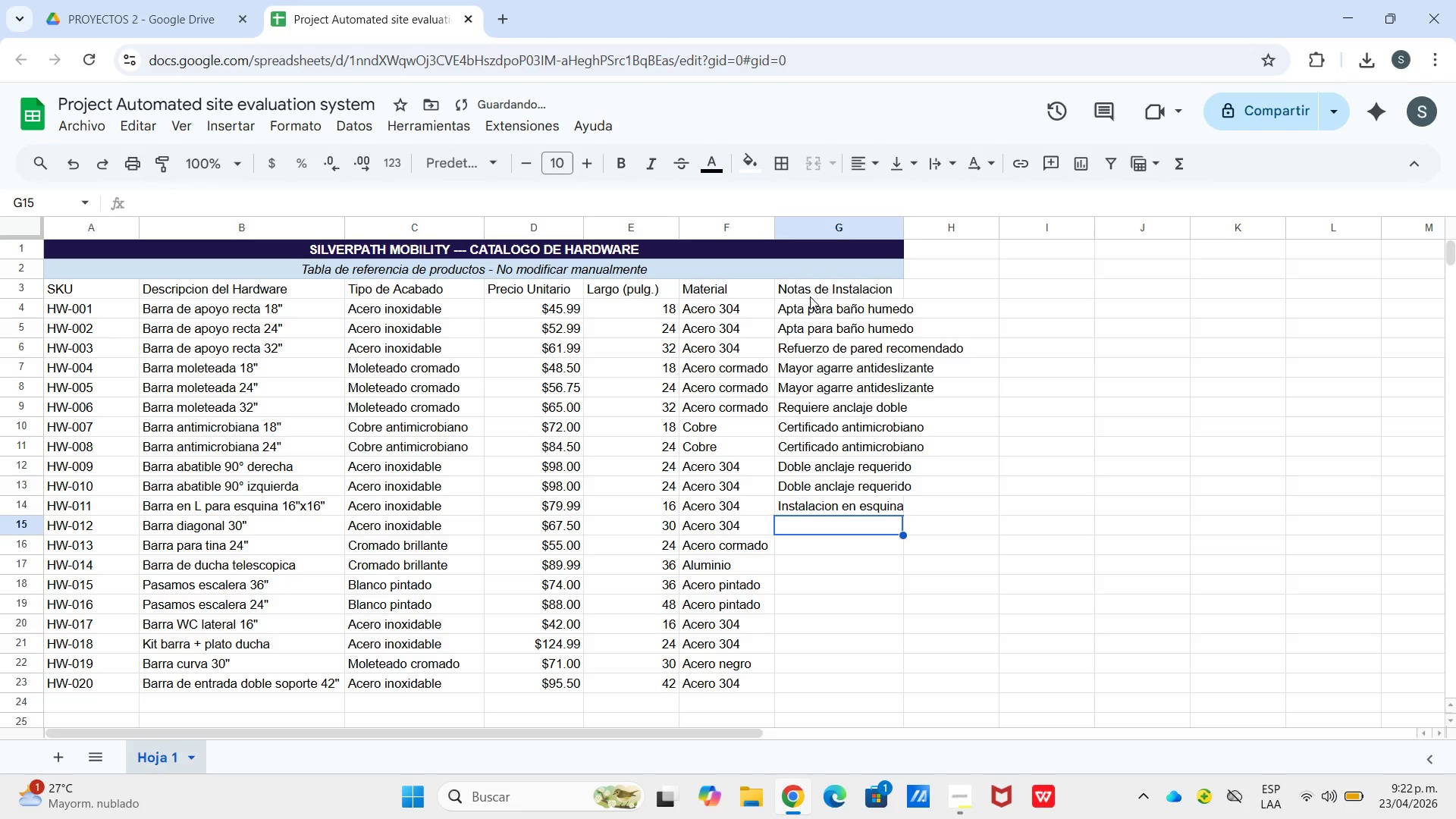 
type(Angulo 45|)
 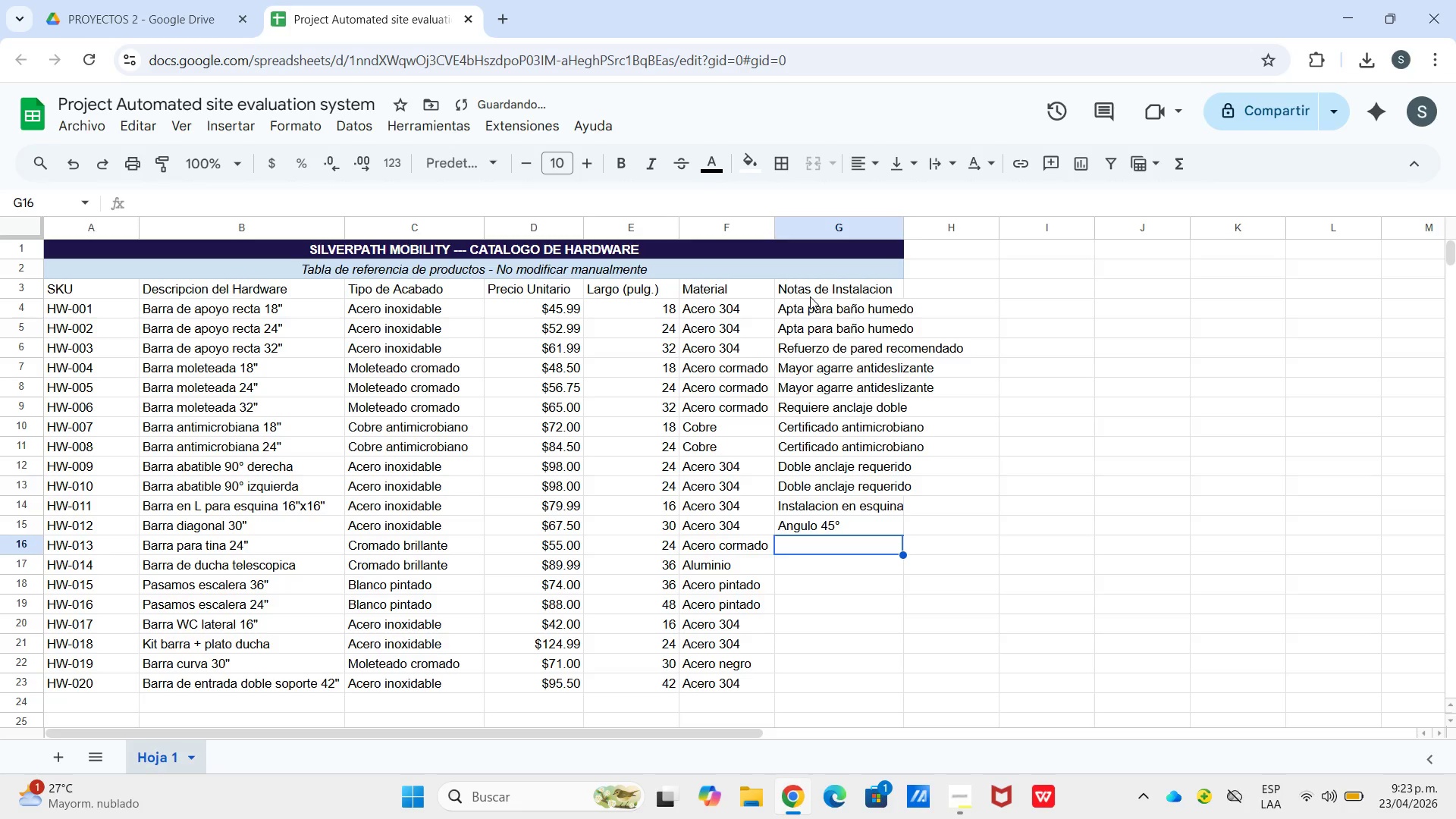 
 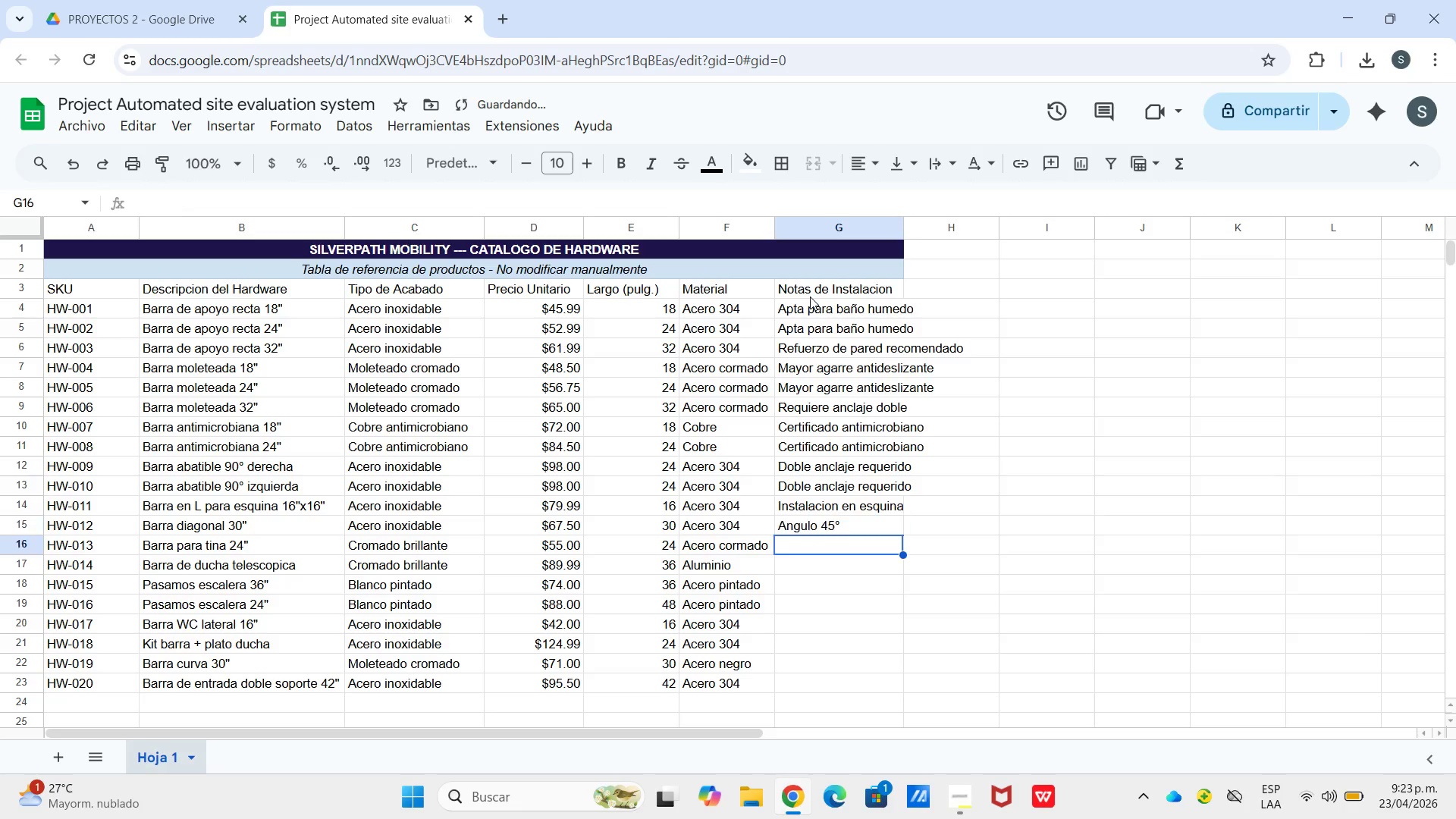 
key(Enter)
 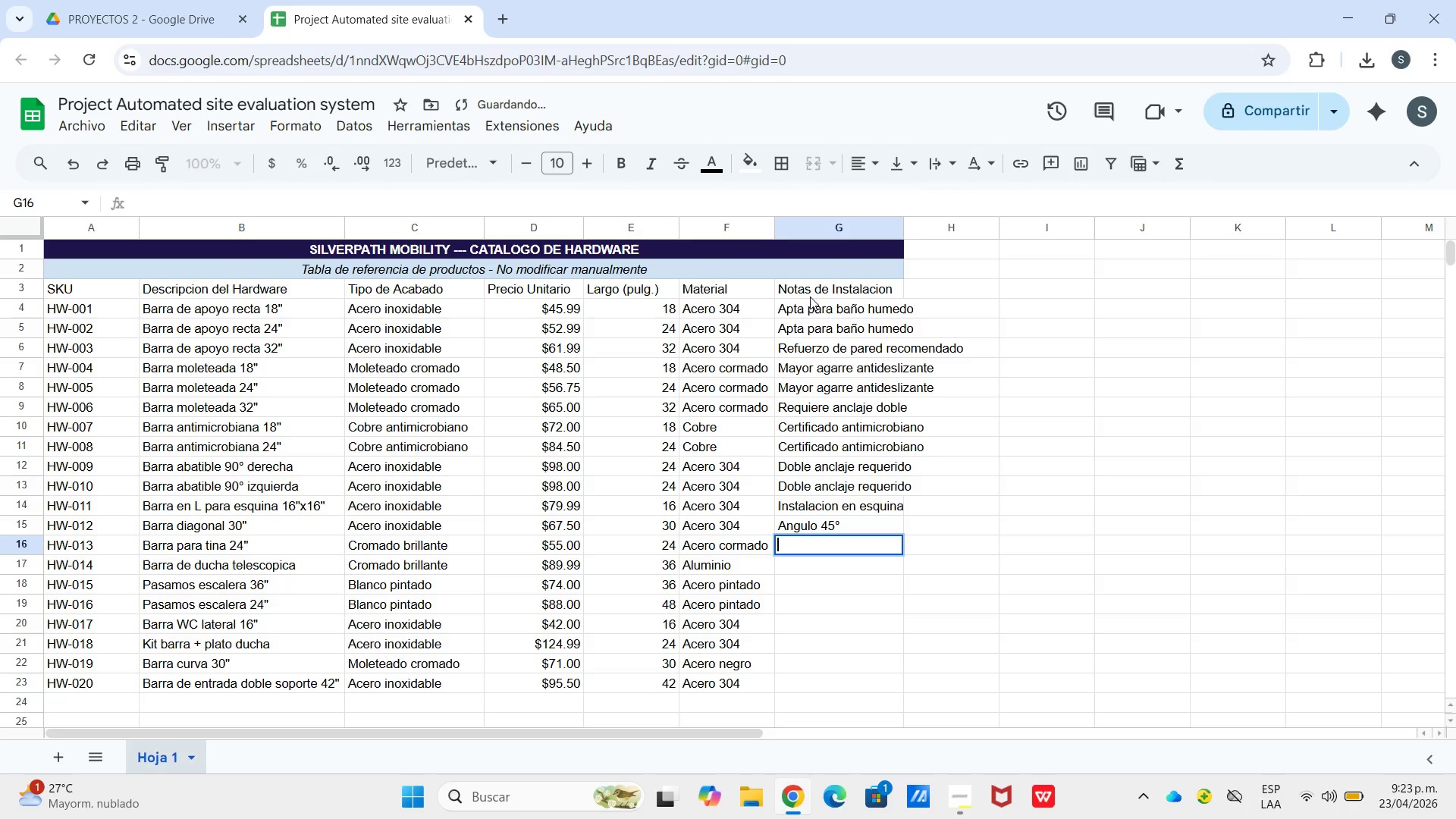 
key(Enter)
 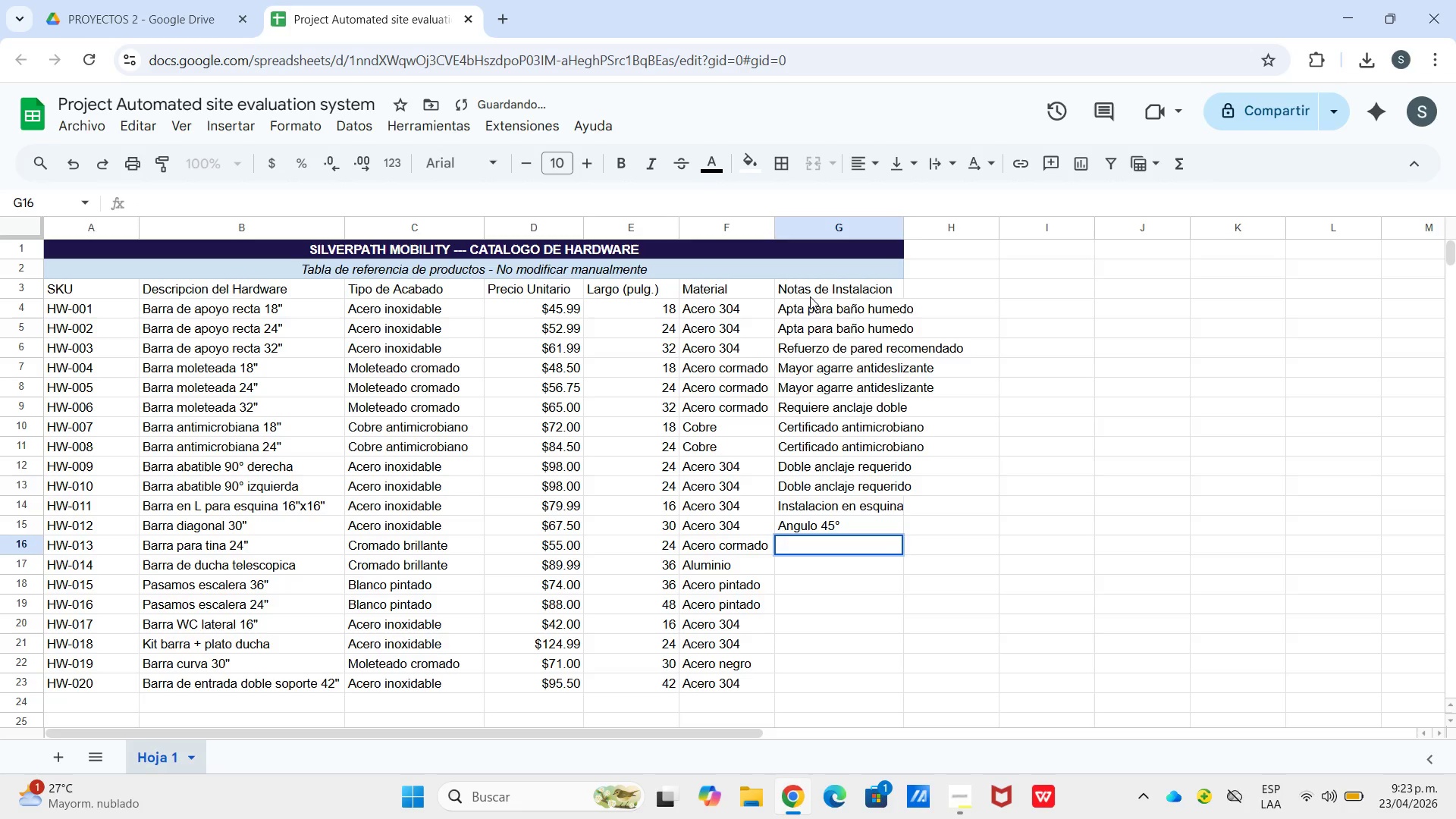 
type(Para bore de tina)
 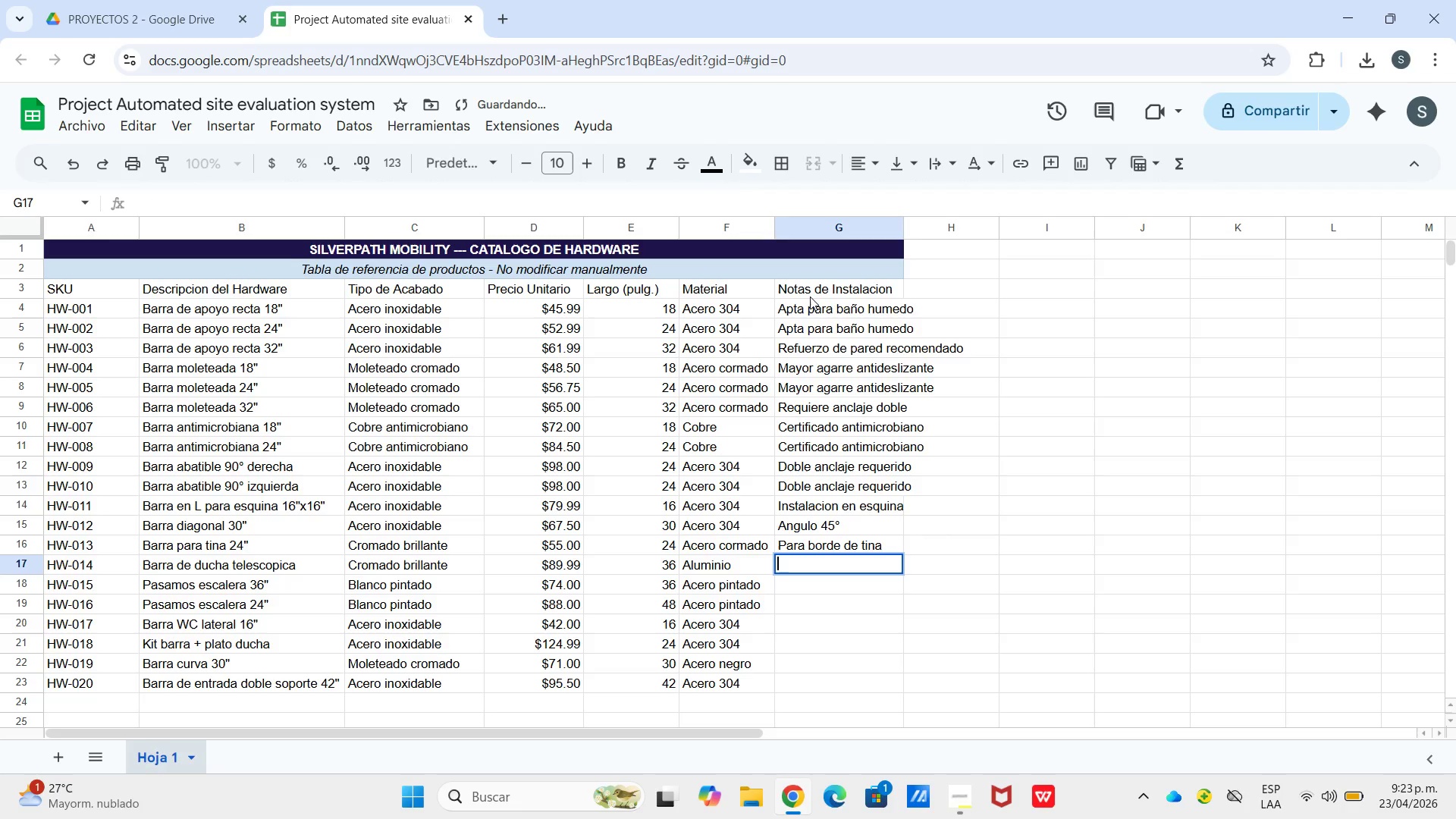 
key(Enter)
 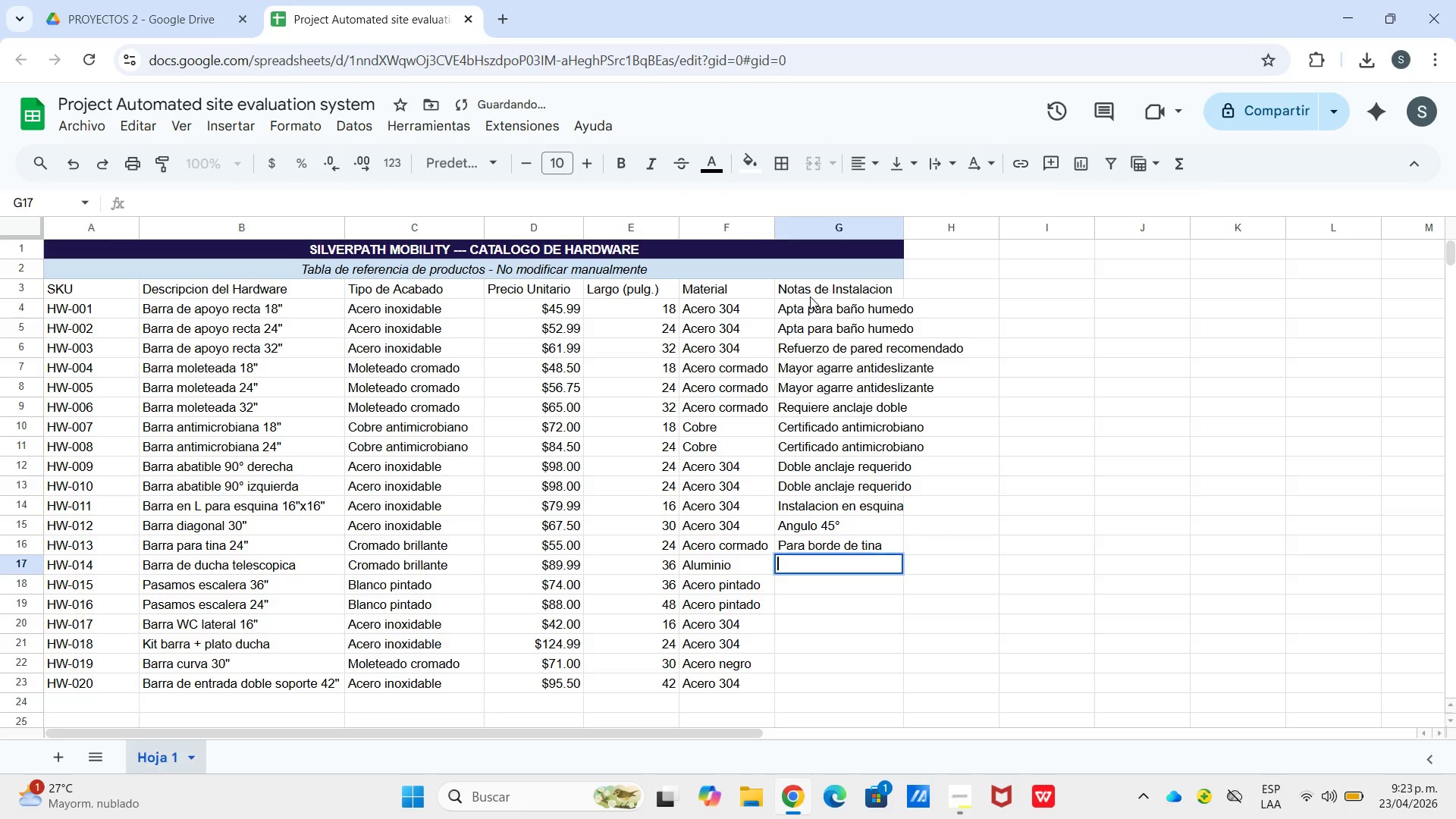 
key(Enter)
 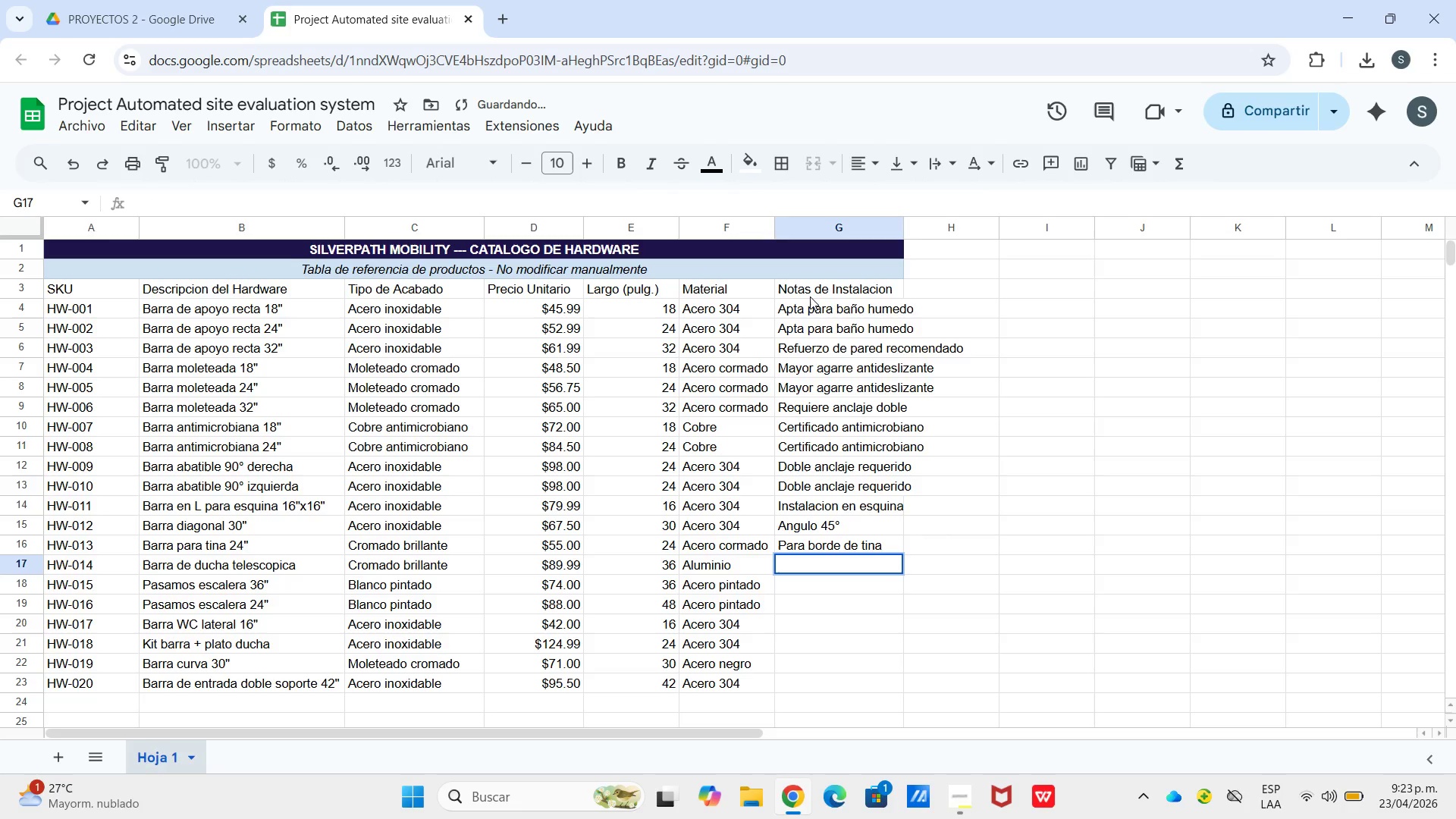 
type(Ajustabel)
key(Backspace)
key(Backspace)
type(le sin taladro)
 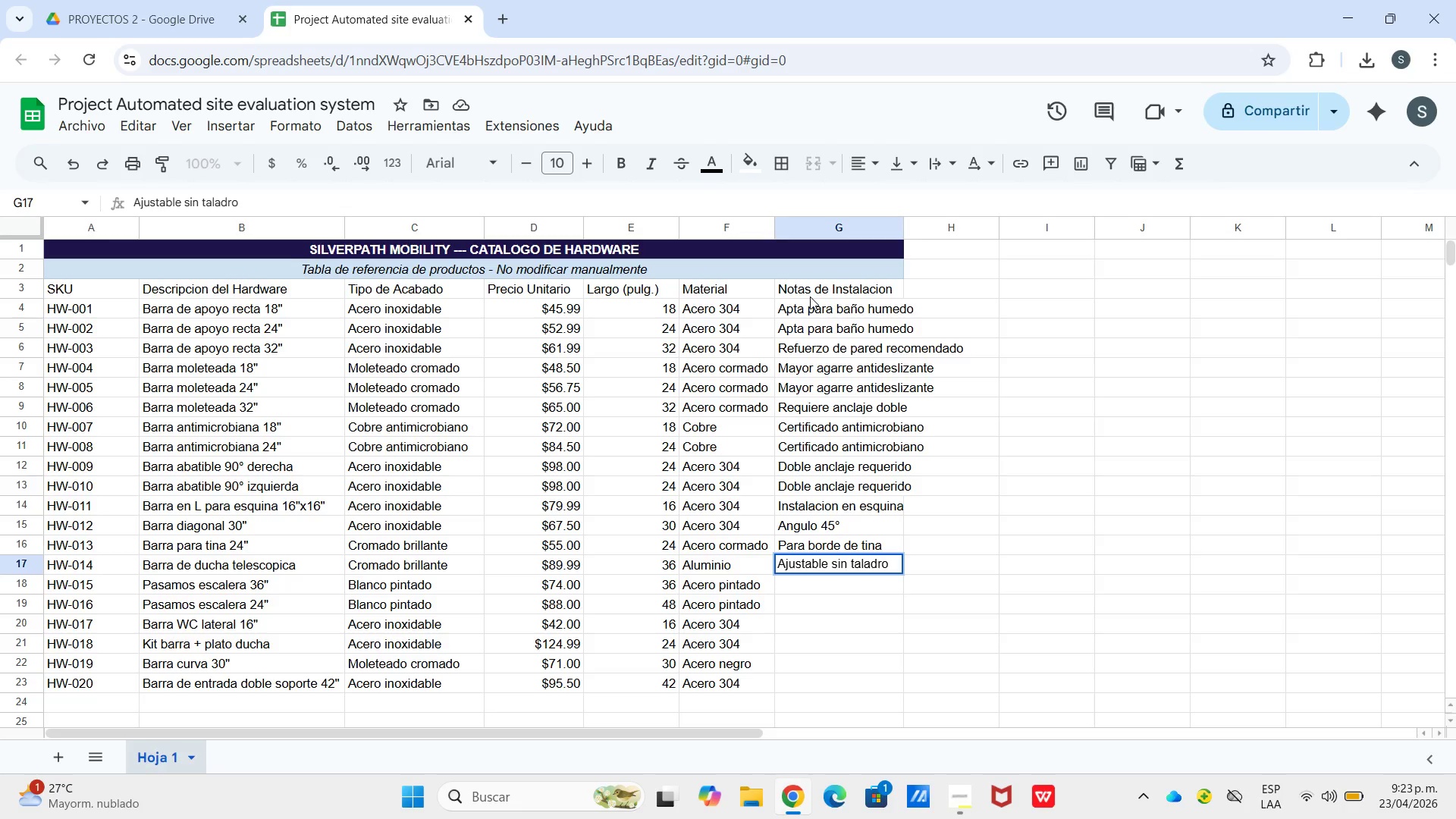 
key(Enter)
 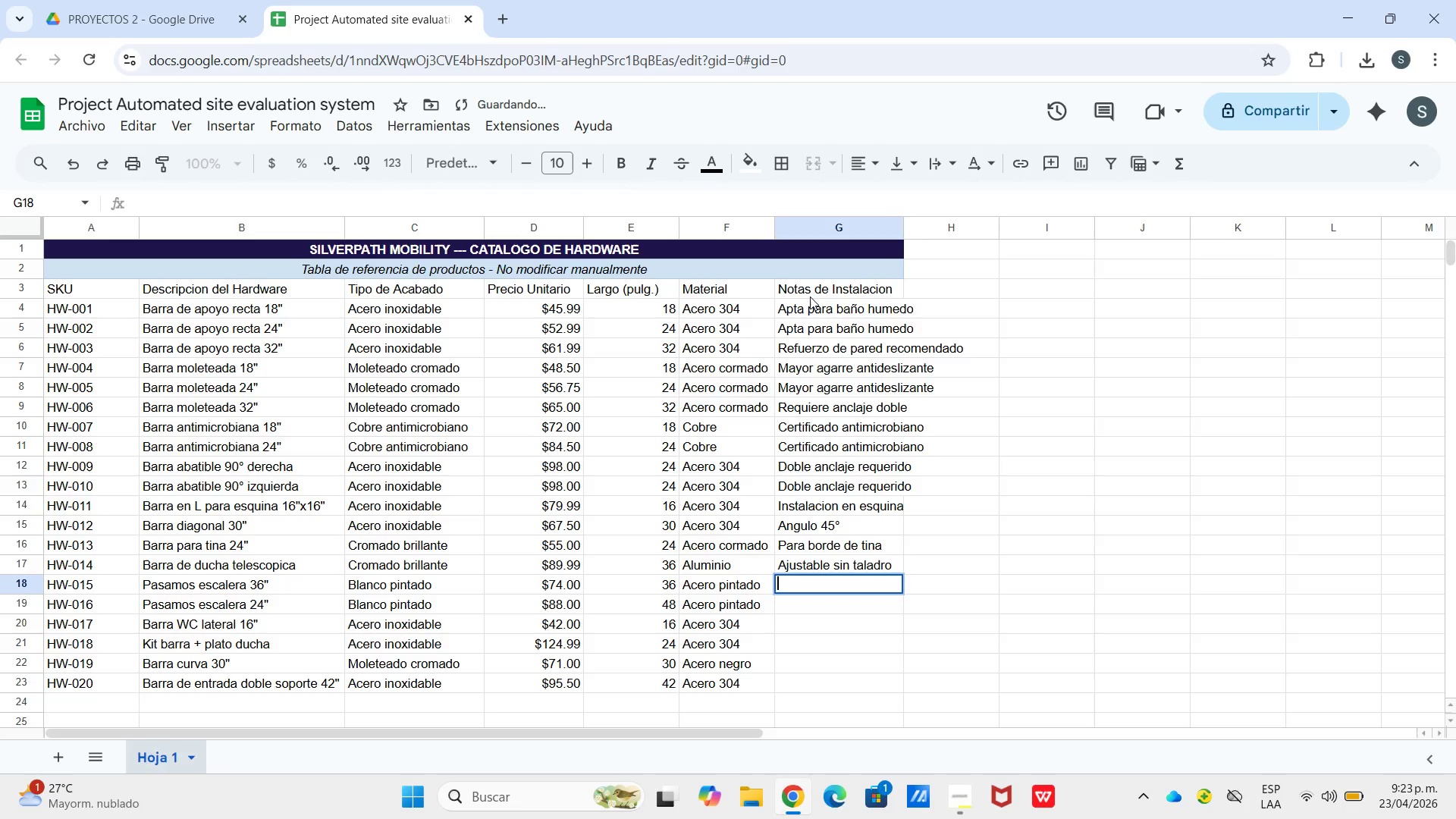 
key(Enter)
 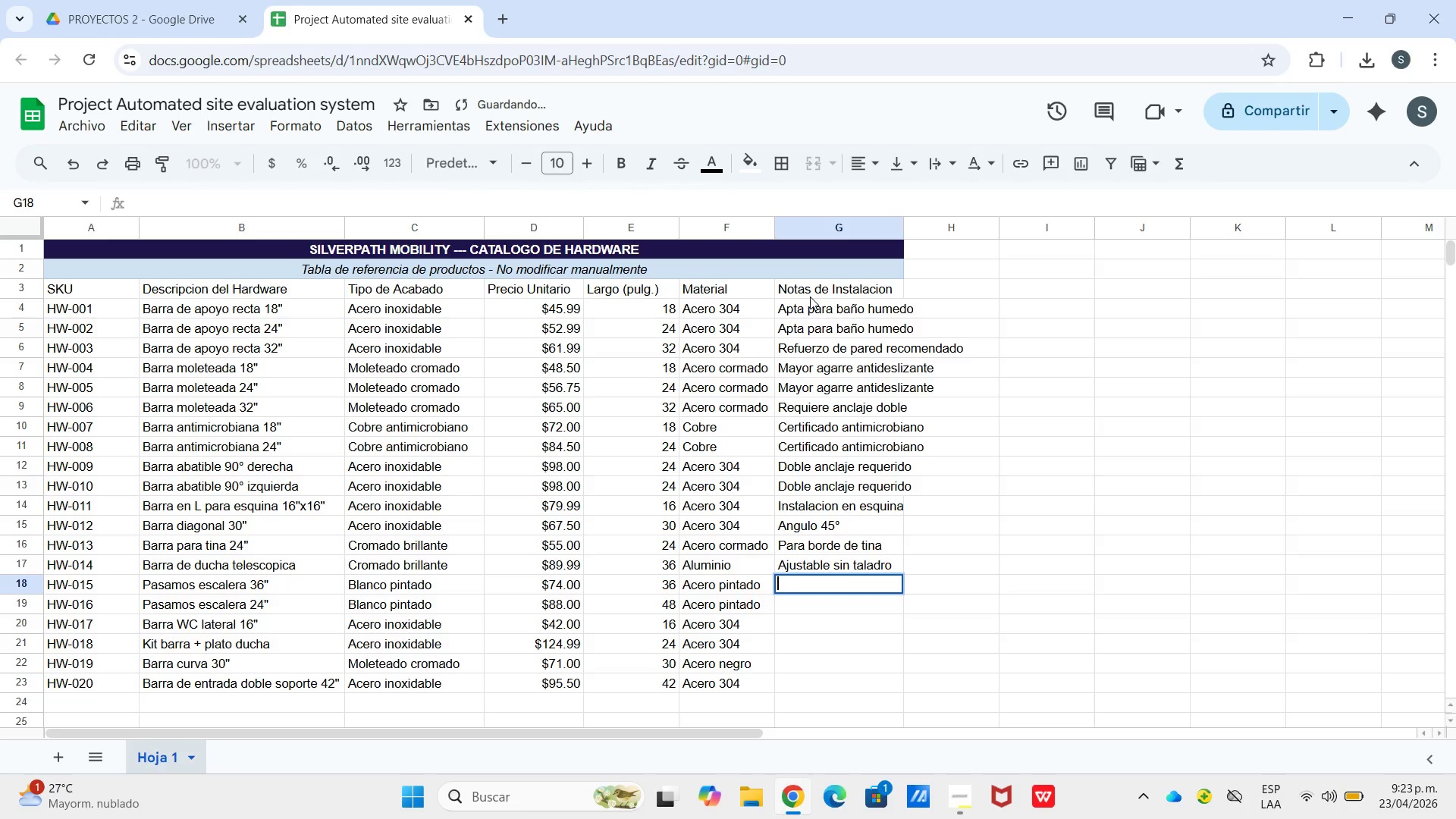 
type(Incluye soportes)
 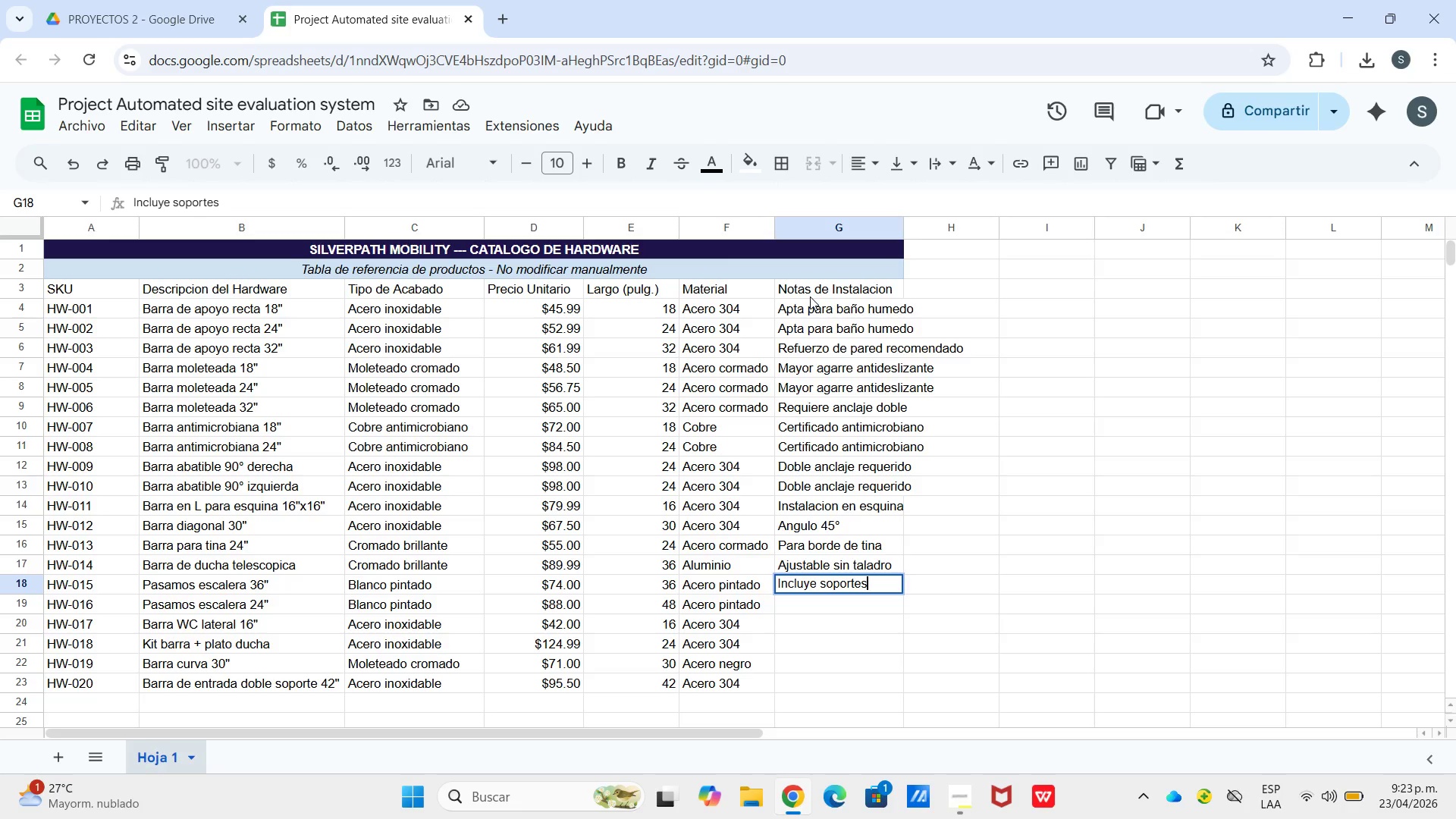 
key(Enter)
 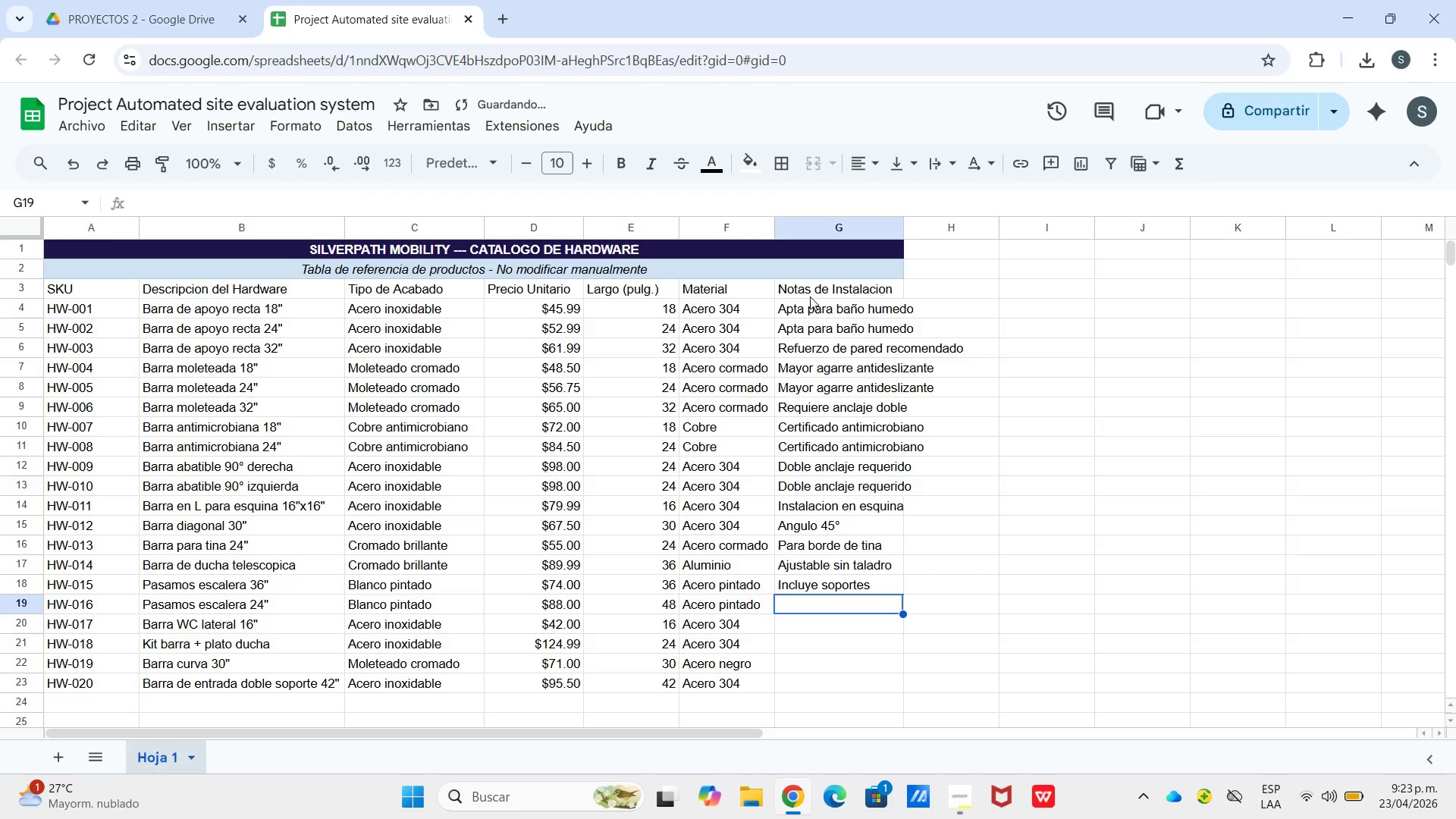 
type(Incl)
 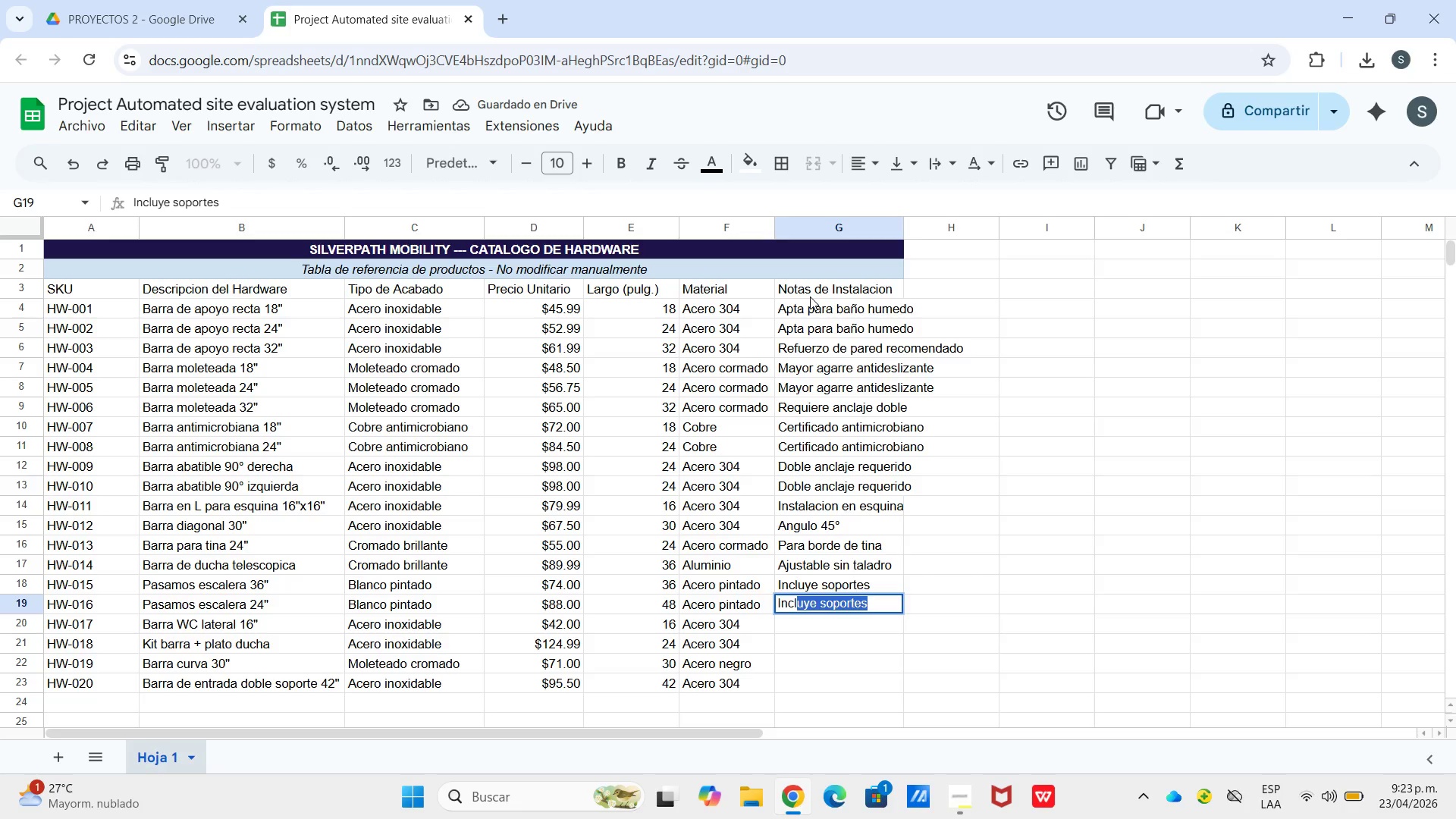 
key(Enter)
 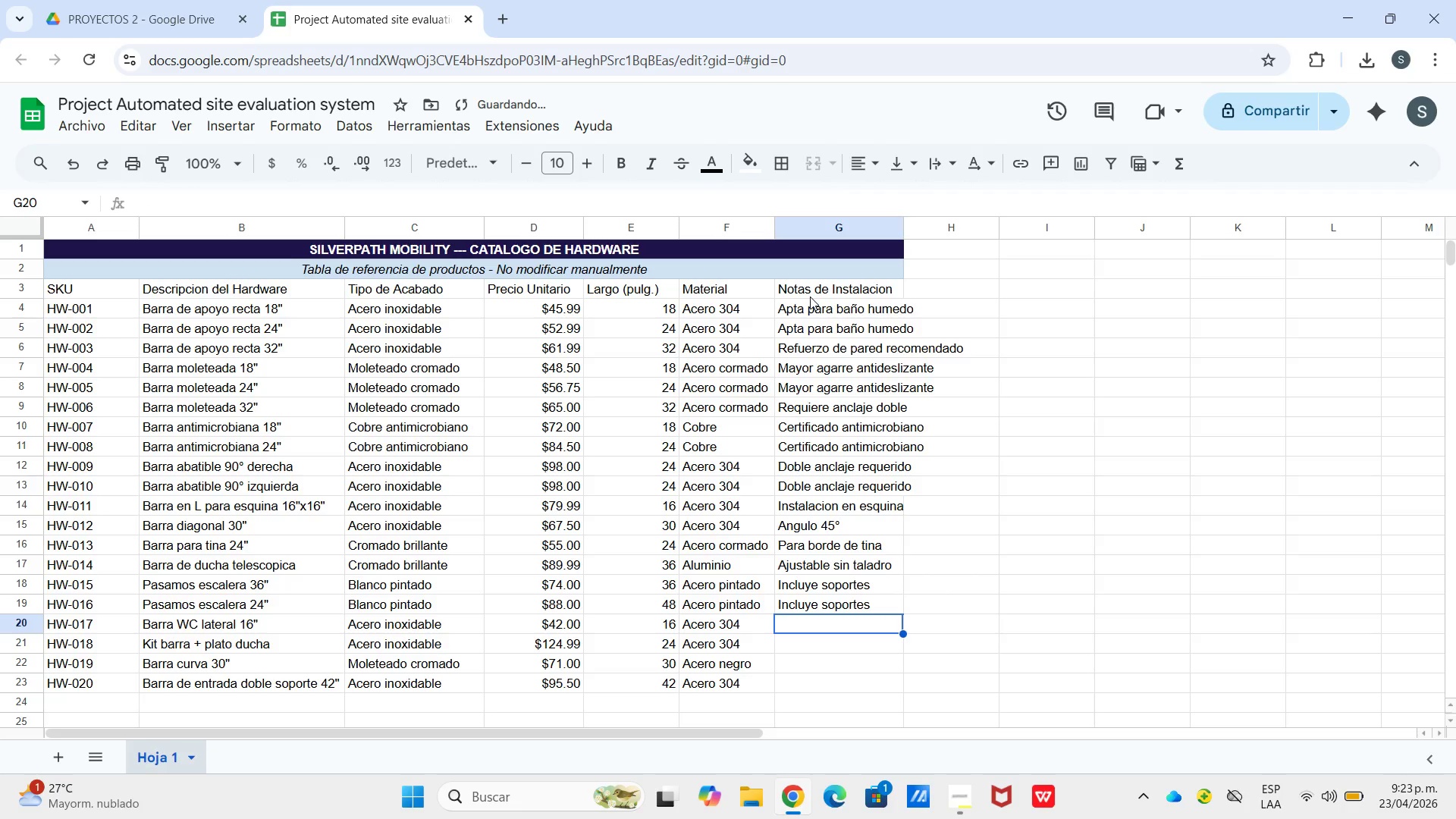 
key(Enter)
 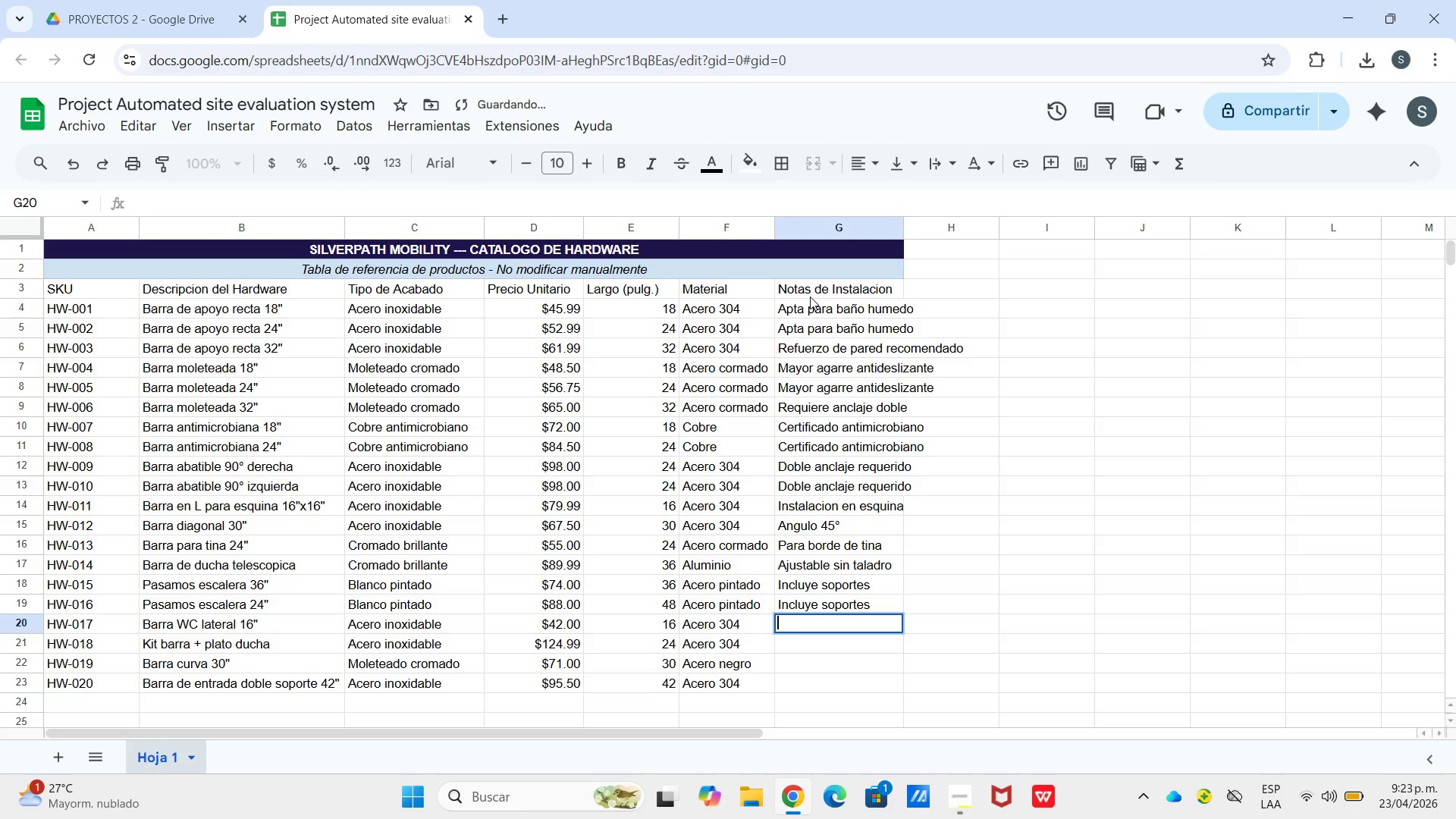 
type(Solo para inodoro)
 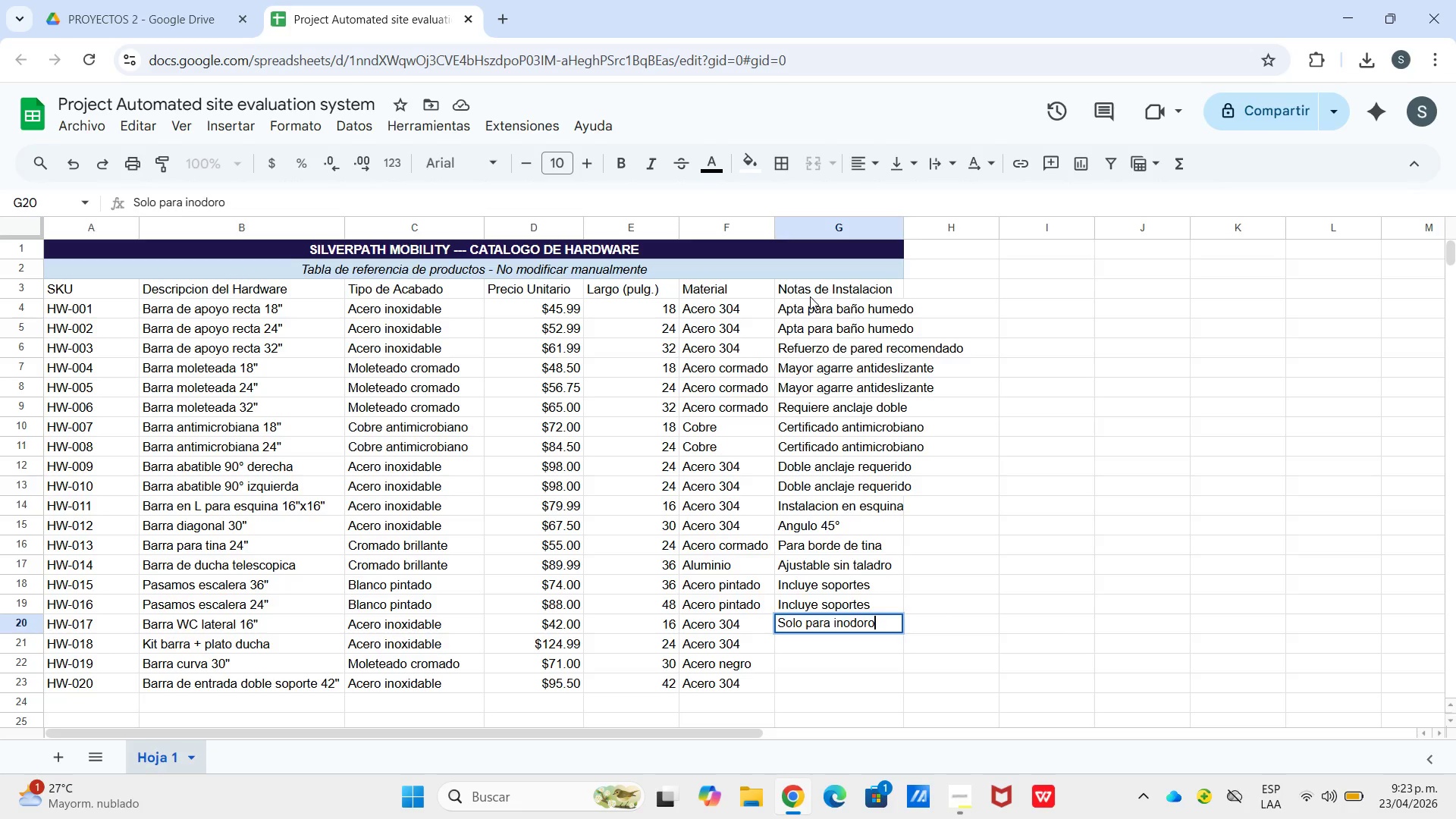 
key(Enter)
 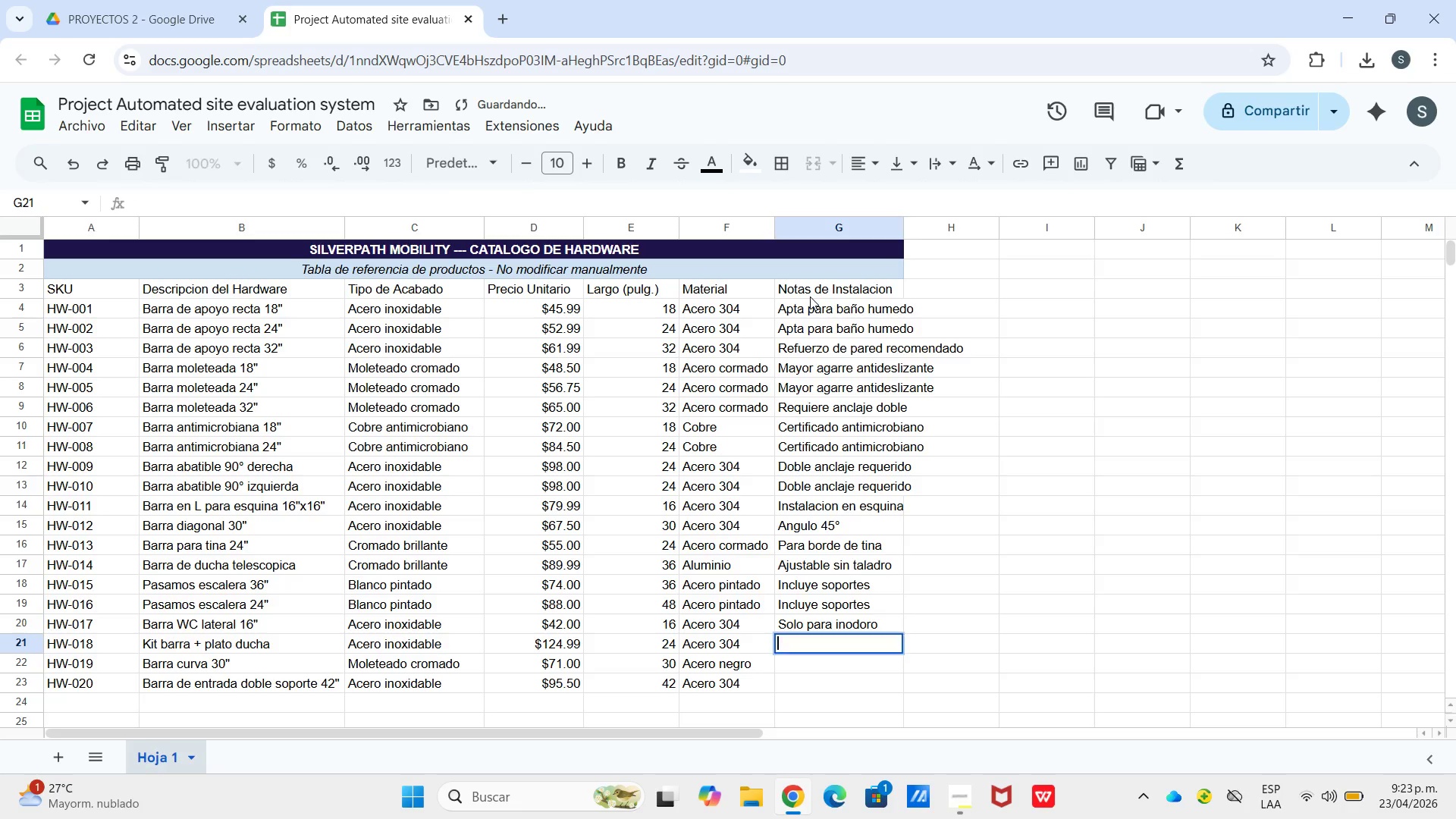 
key(Enter)
 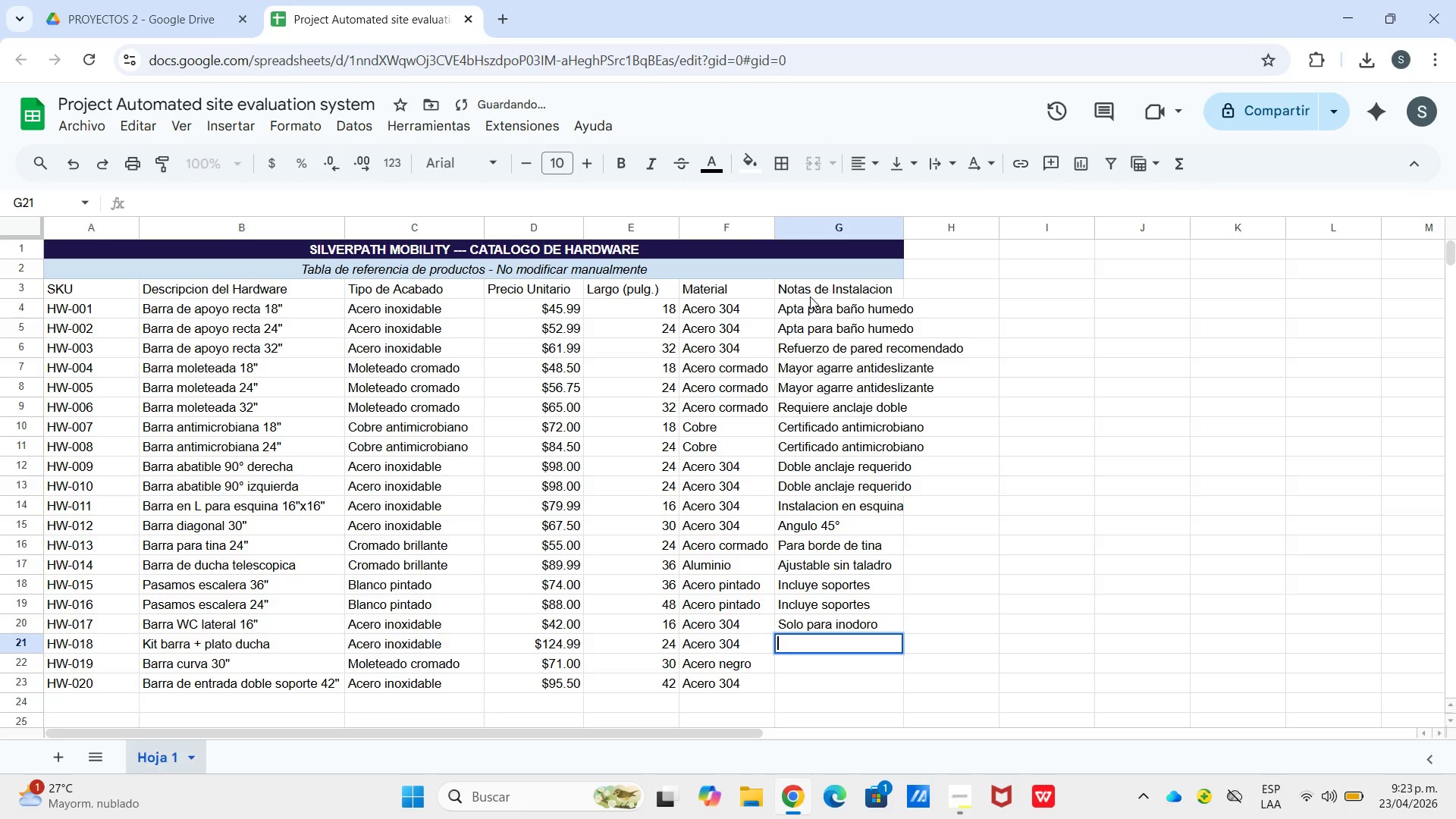 
type(Kit completo ba`o)
 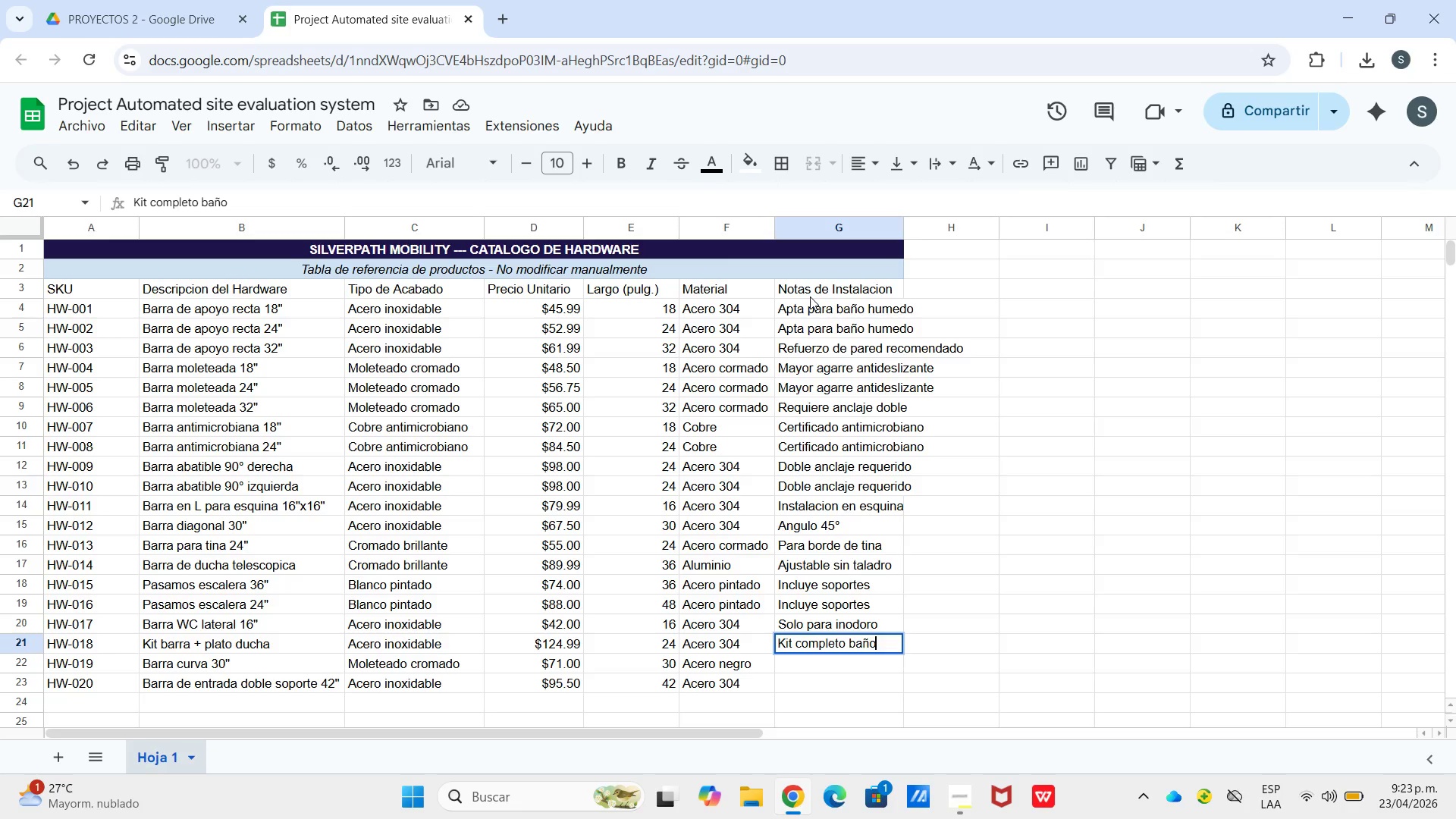 
key(Enter)
 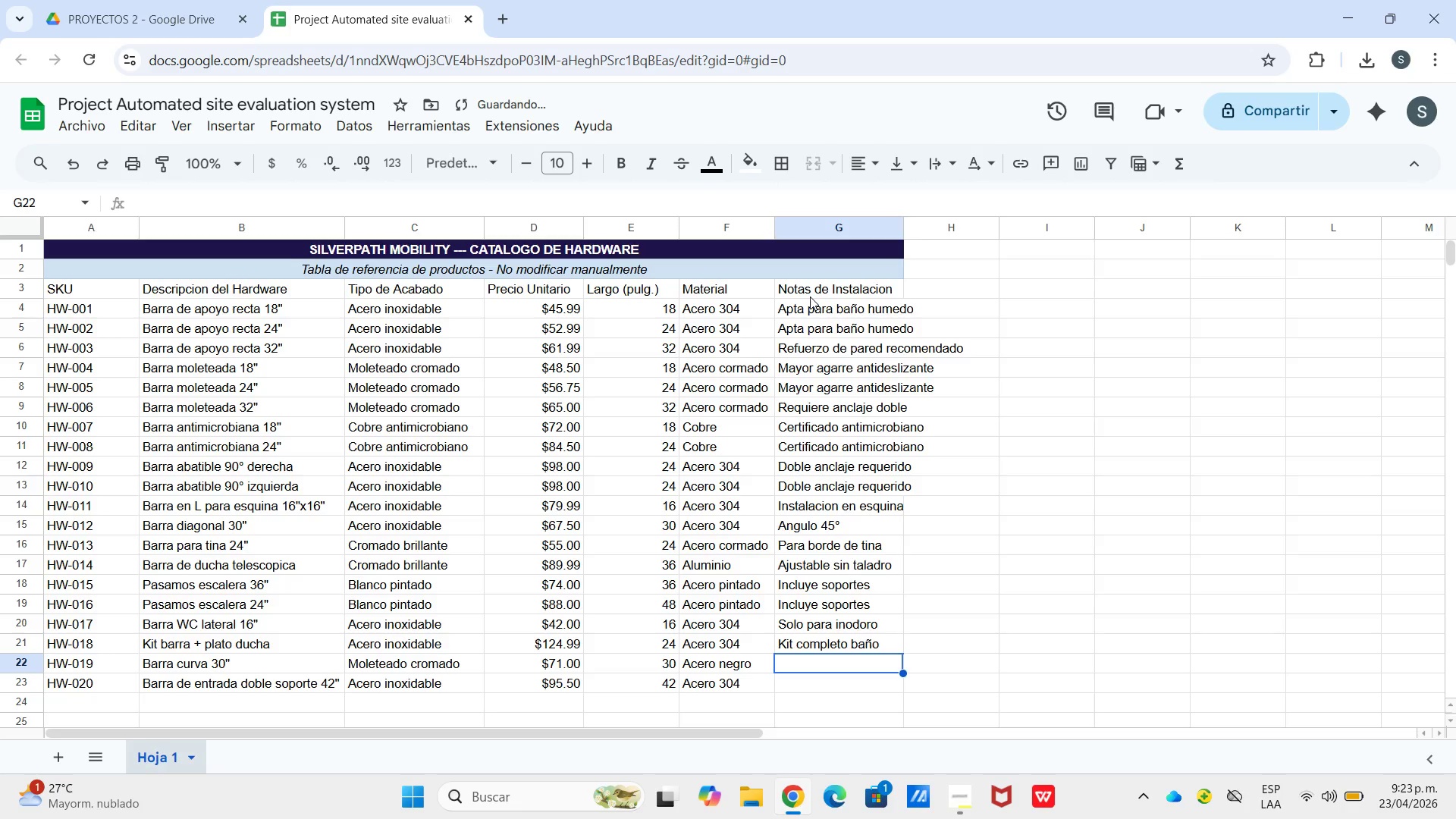 
key(Enter)
 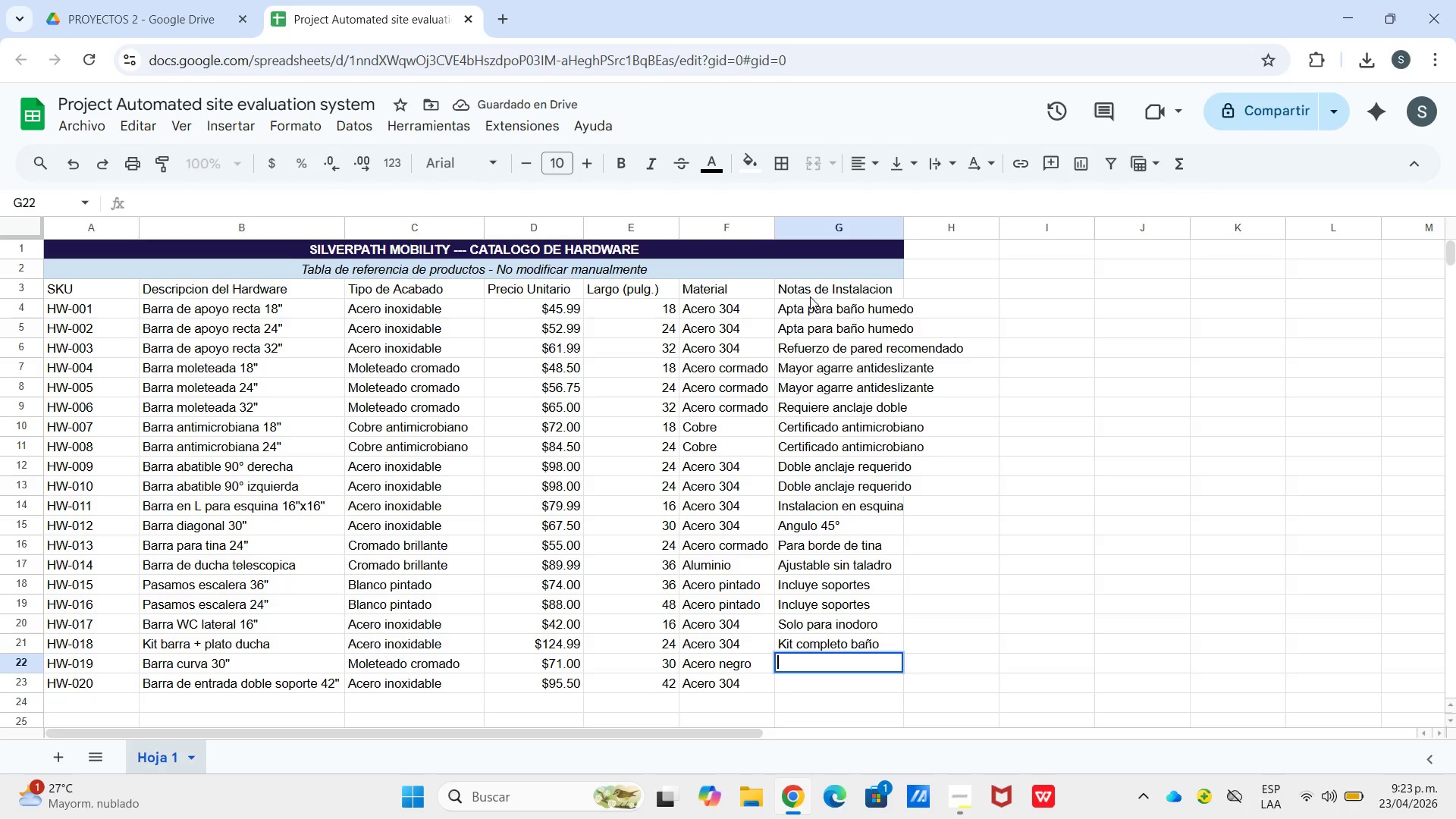 
type(Dise`o ergonomico)
 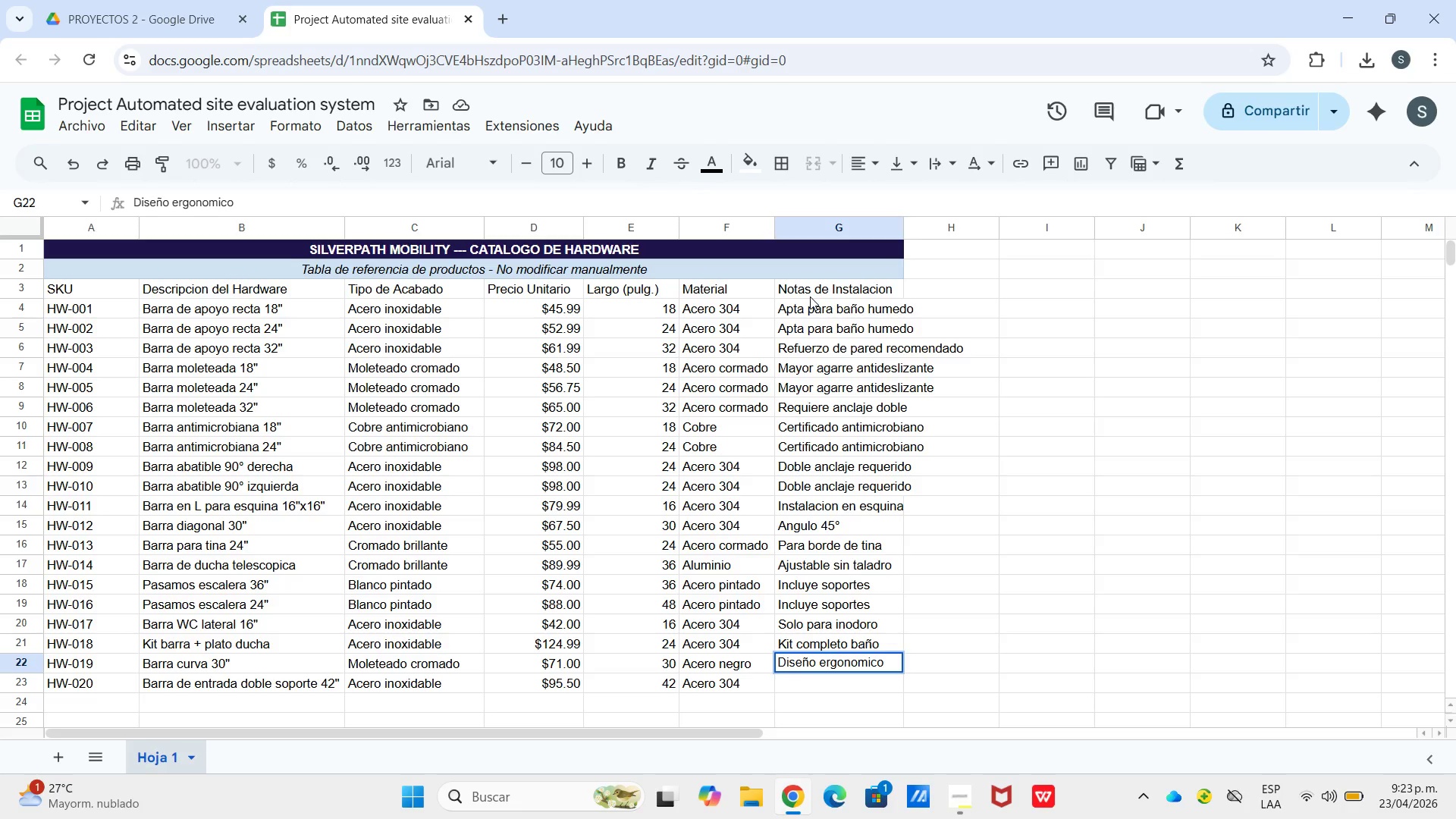 
key(Enter)
 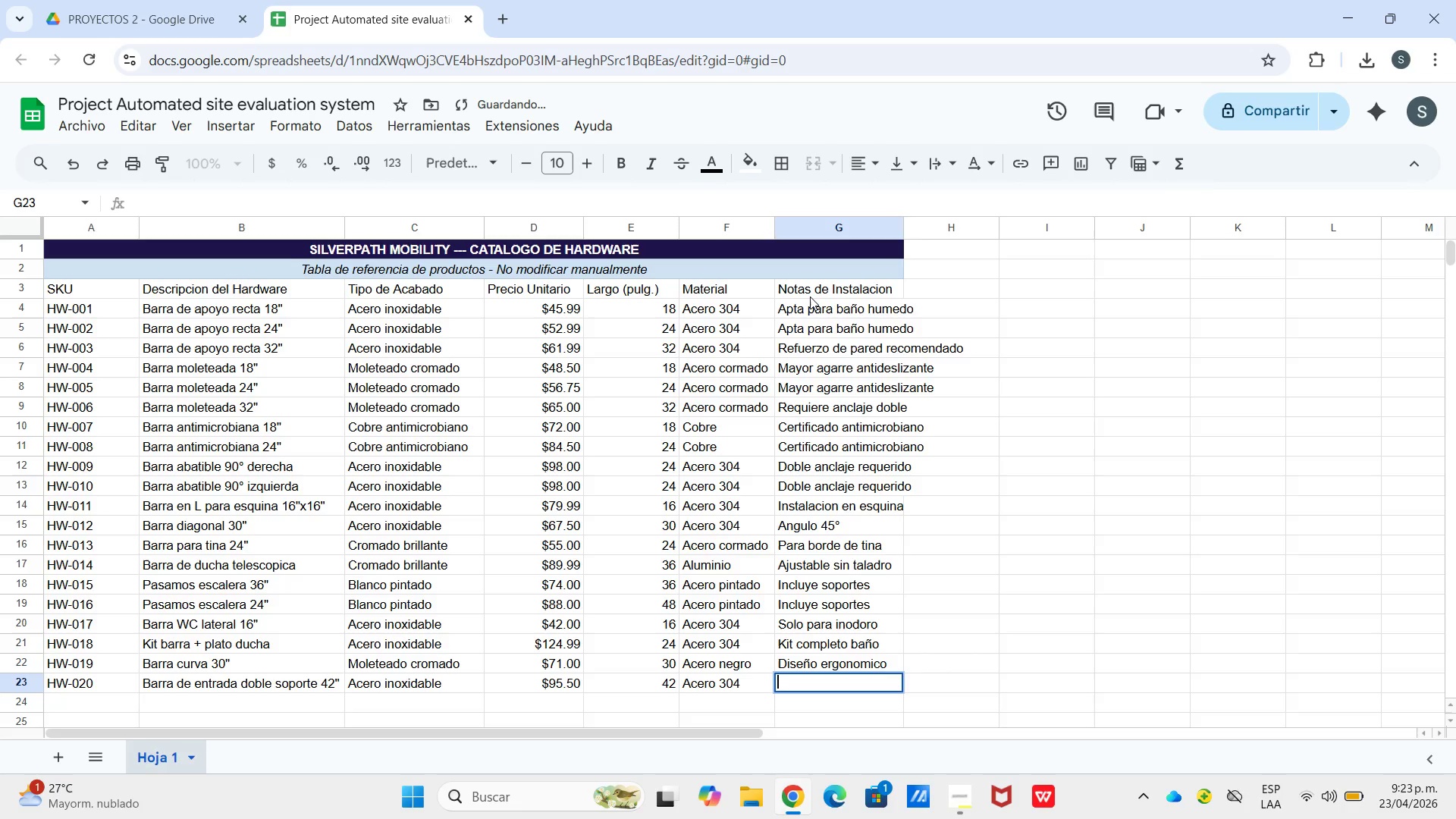 
key(Enter)
 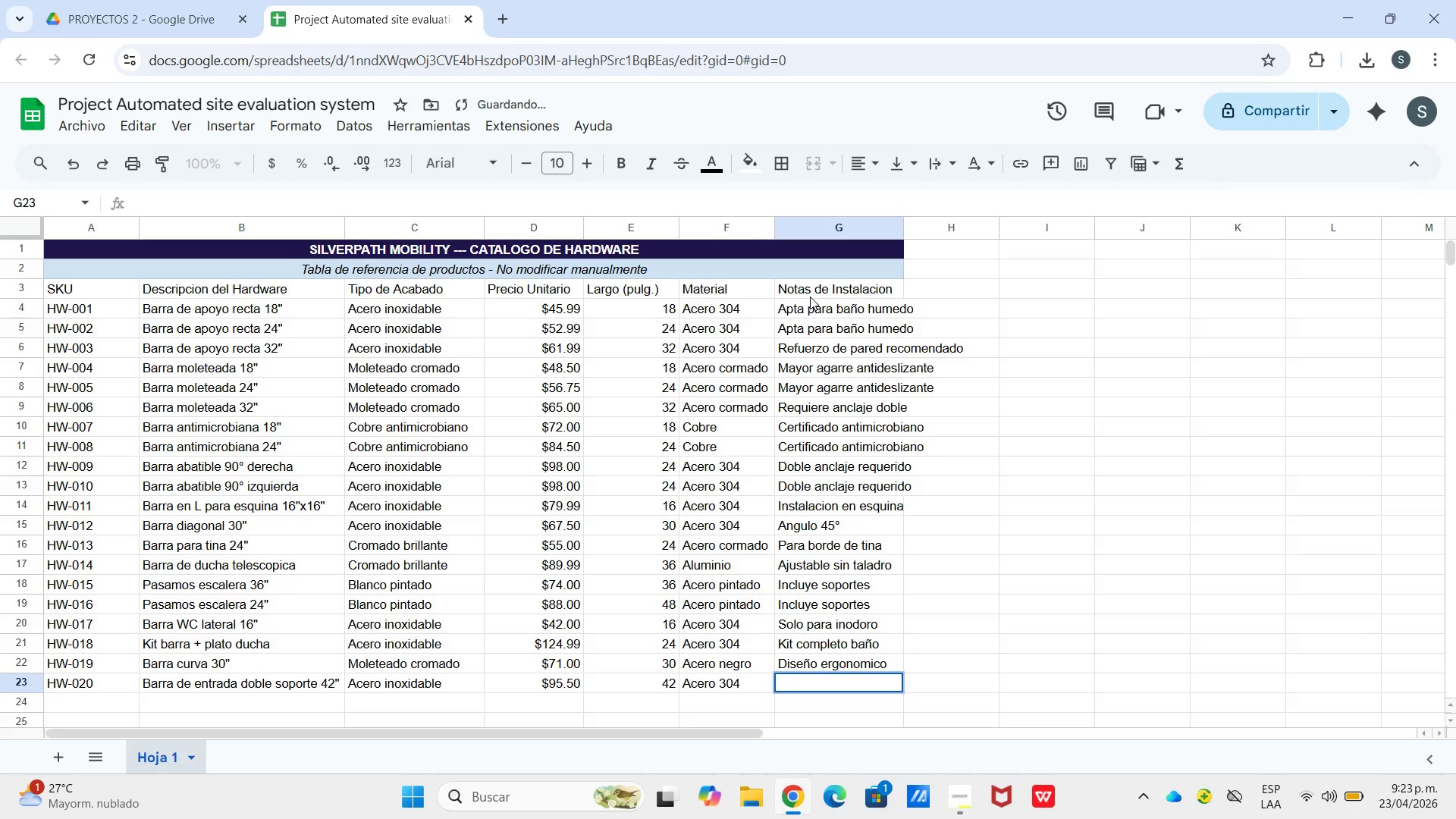 
type(Para pasti)
key(Backspace)
key(Backspace)
type(illos y entraa)
key(Backspace)
type(das)
 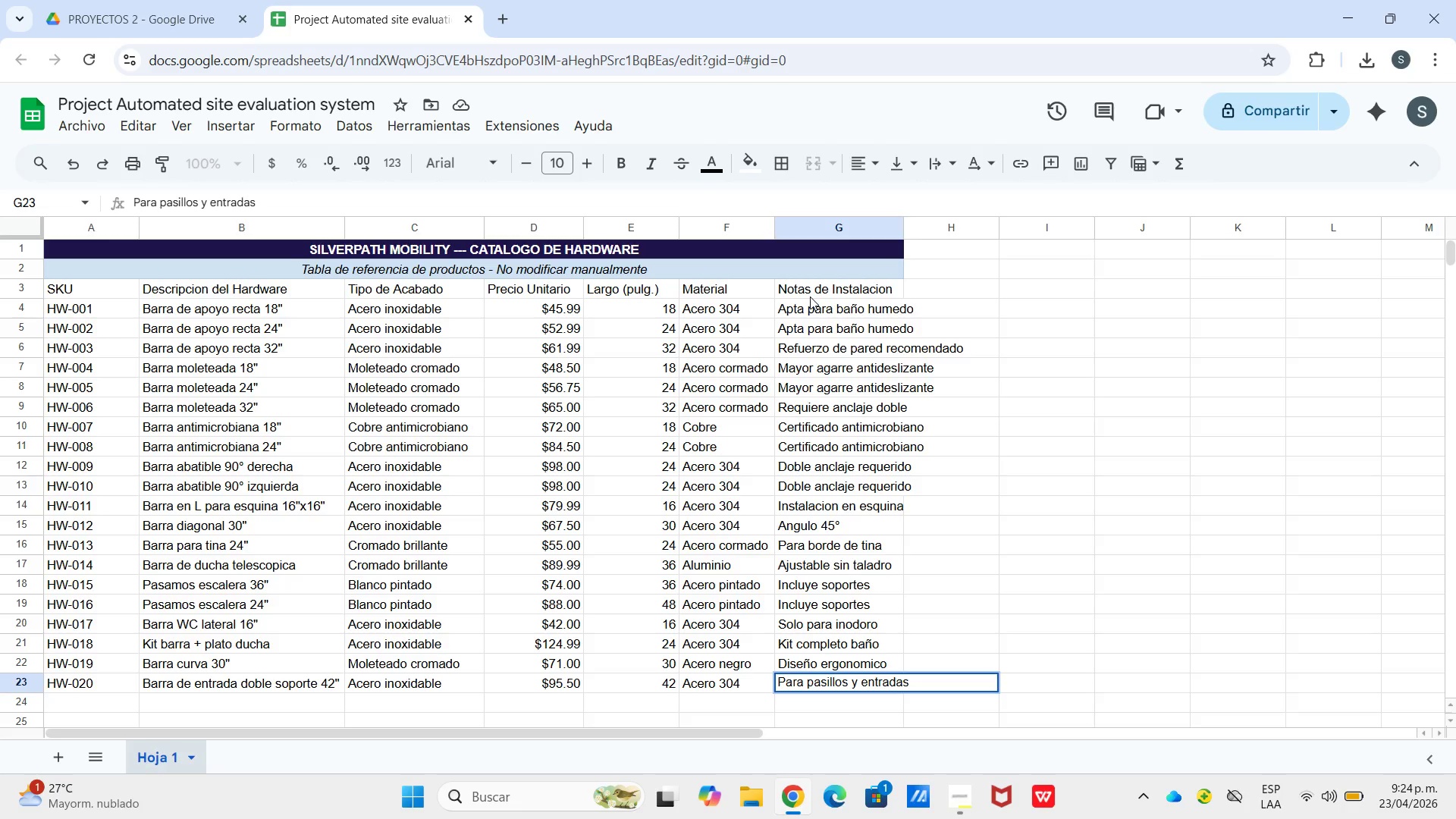 
key(Enter)
 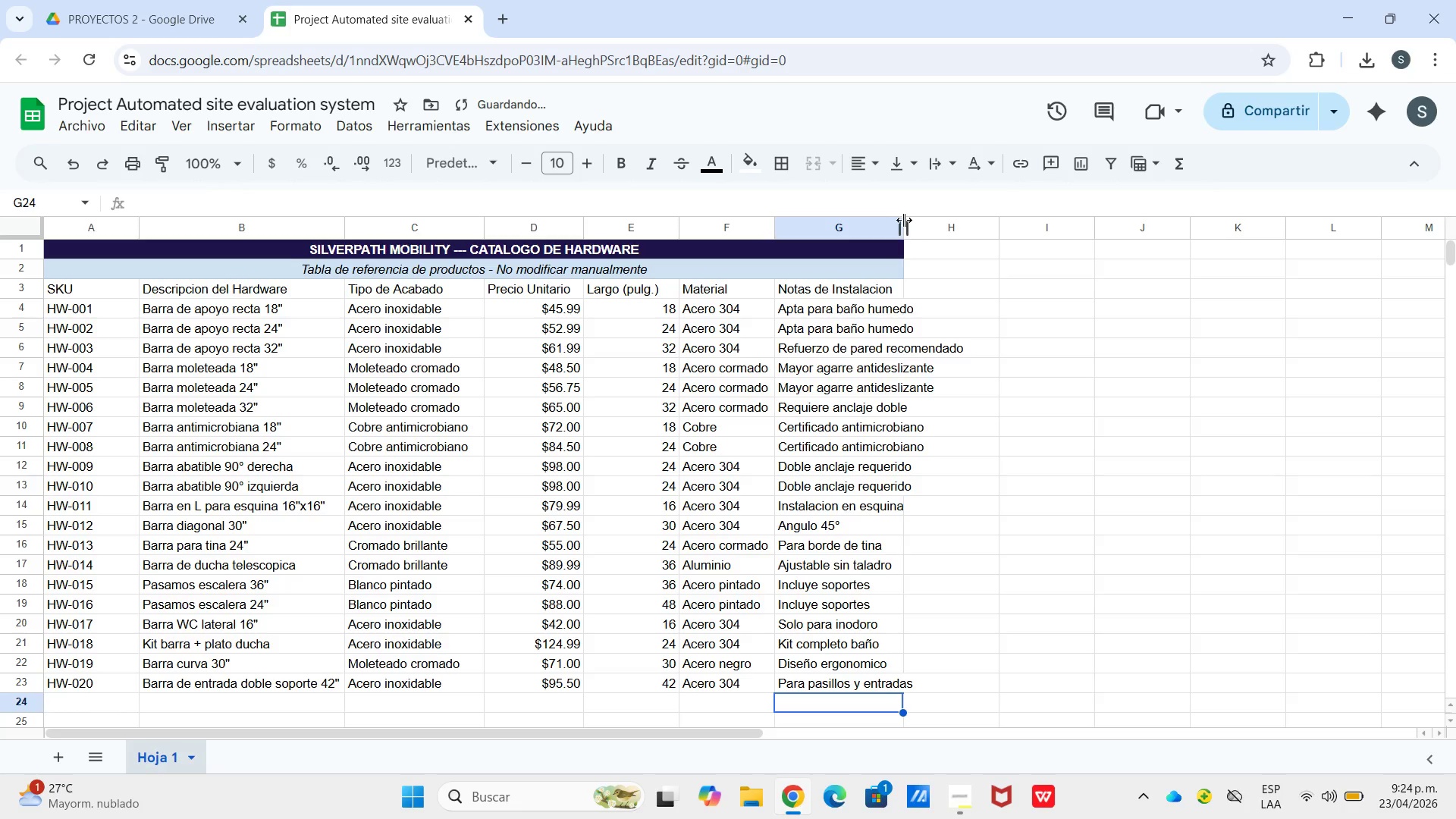 
left_click_drag(start_coordinate=[901, 224], to_coordinate=[987, 231])
 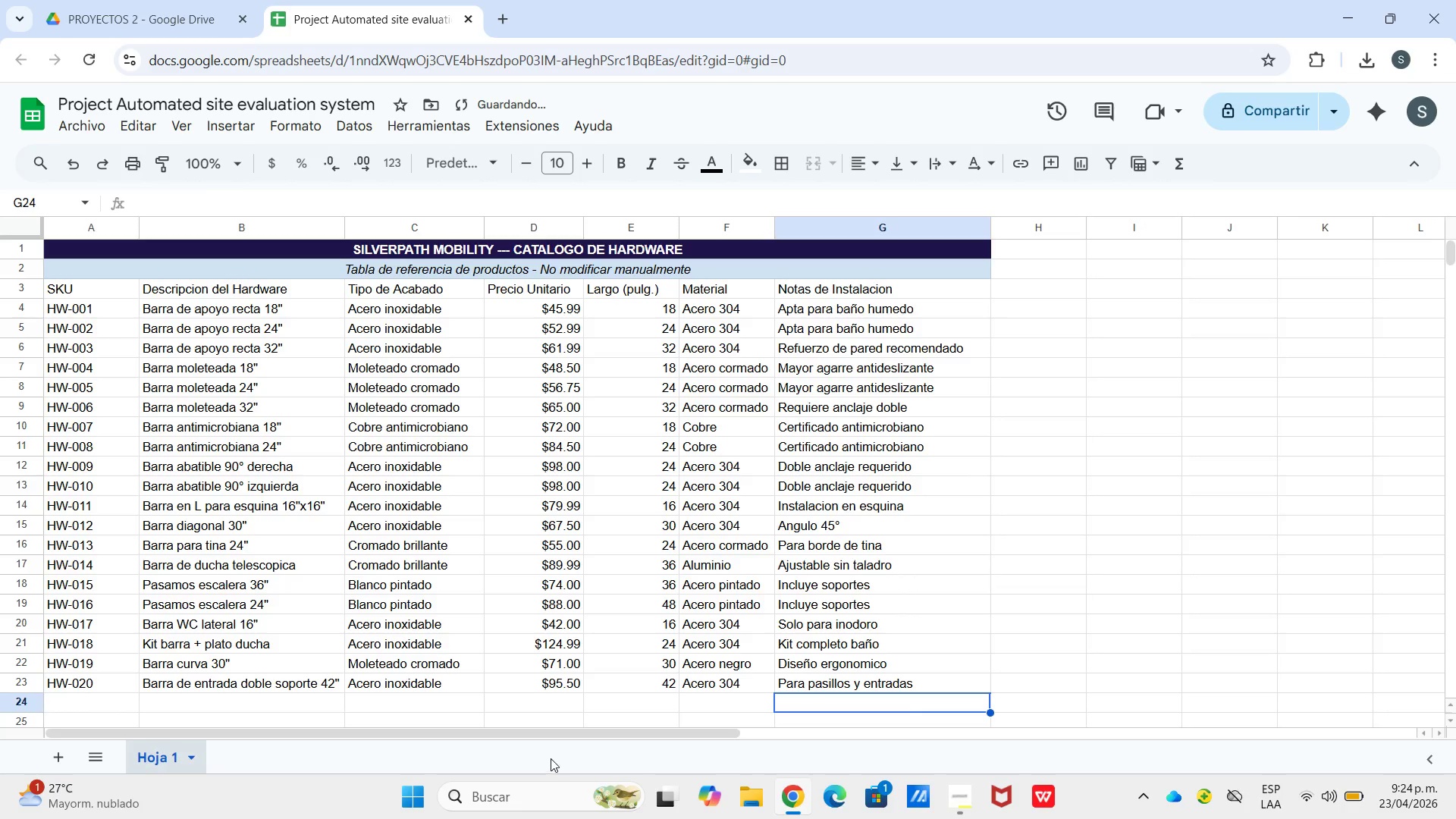 
left_click_drag(start_coordinate=[554, 735], to_coordinate=[257, 758])
 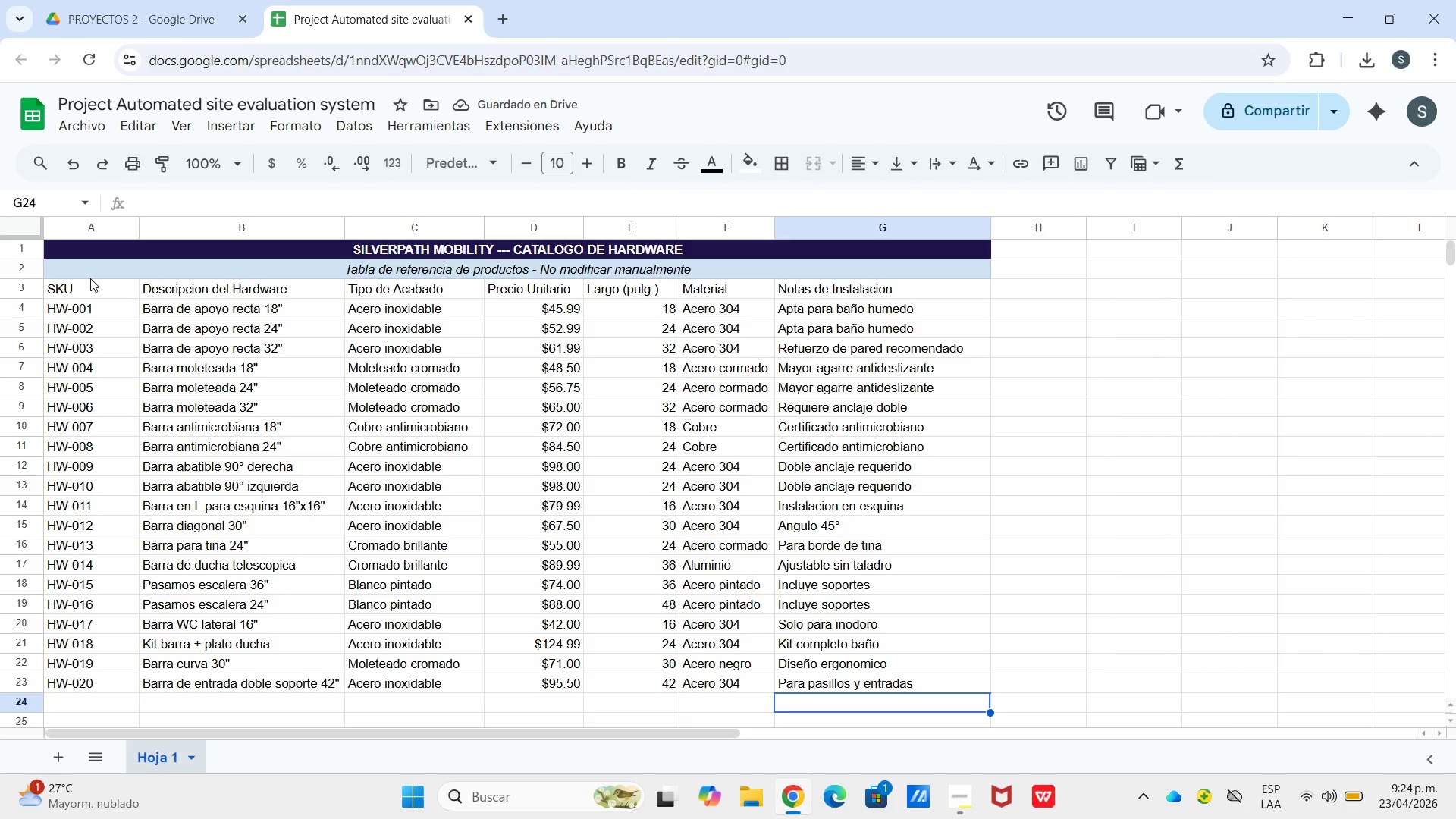 
left_click_drag(start_coordinate=[93, 289], to_coordinate=[820, 294])
 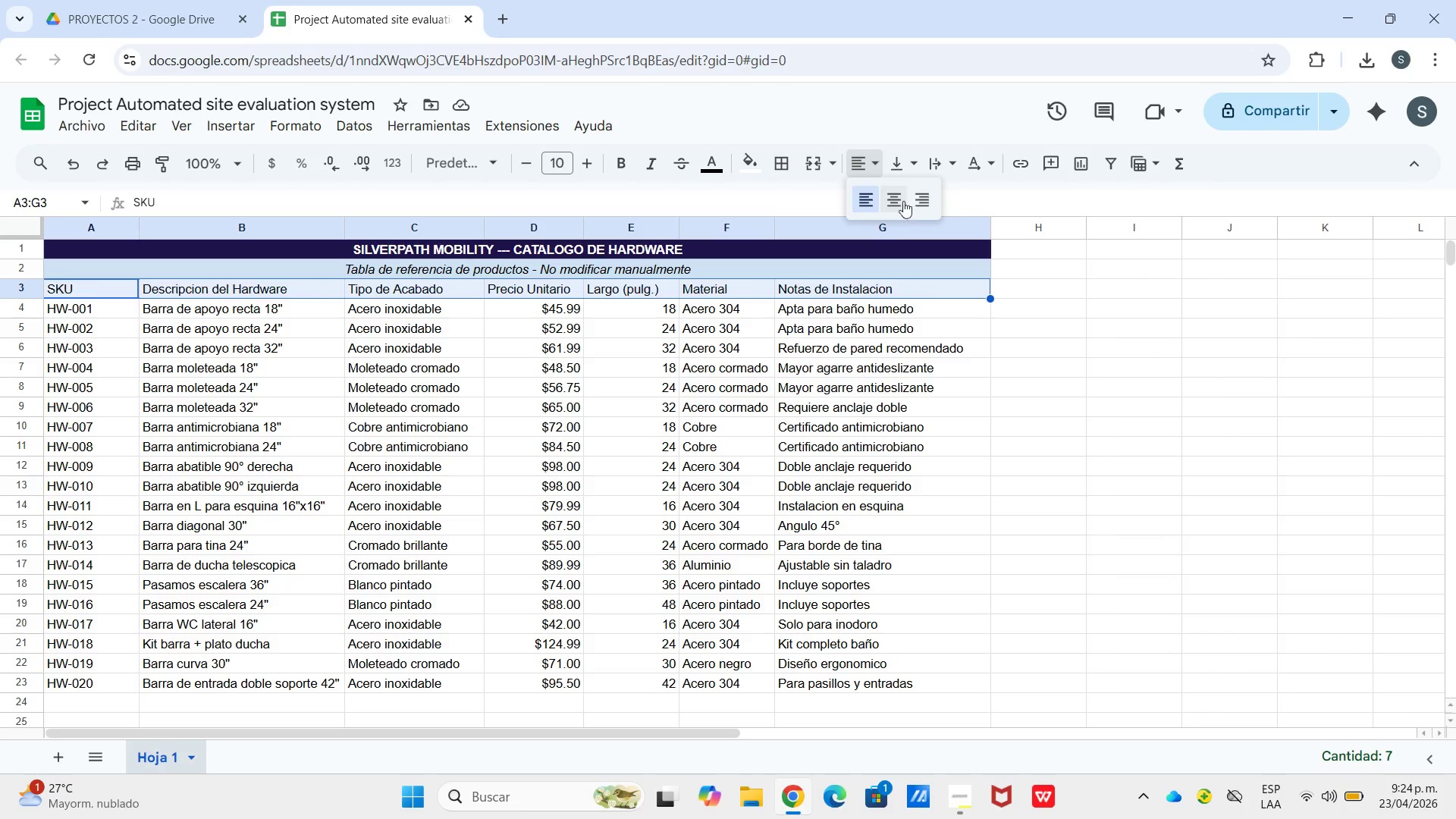 
double_click([909, 174])
 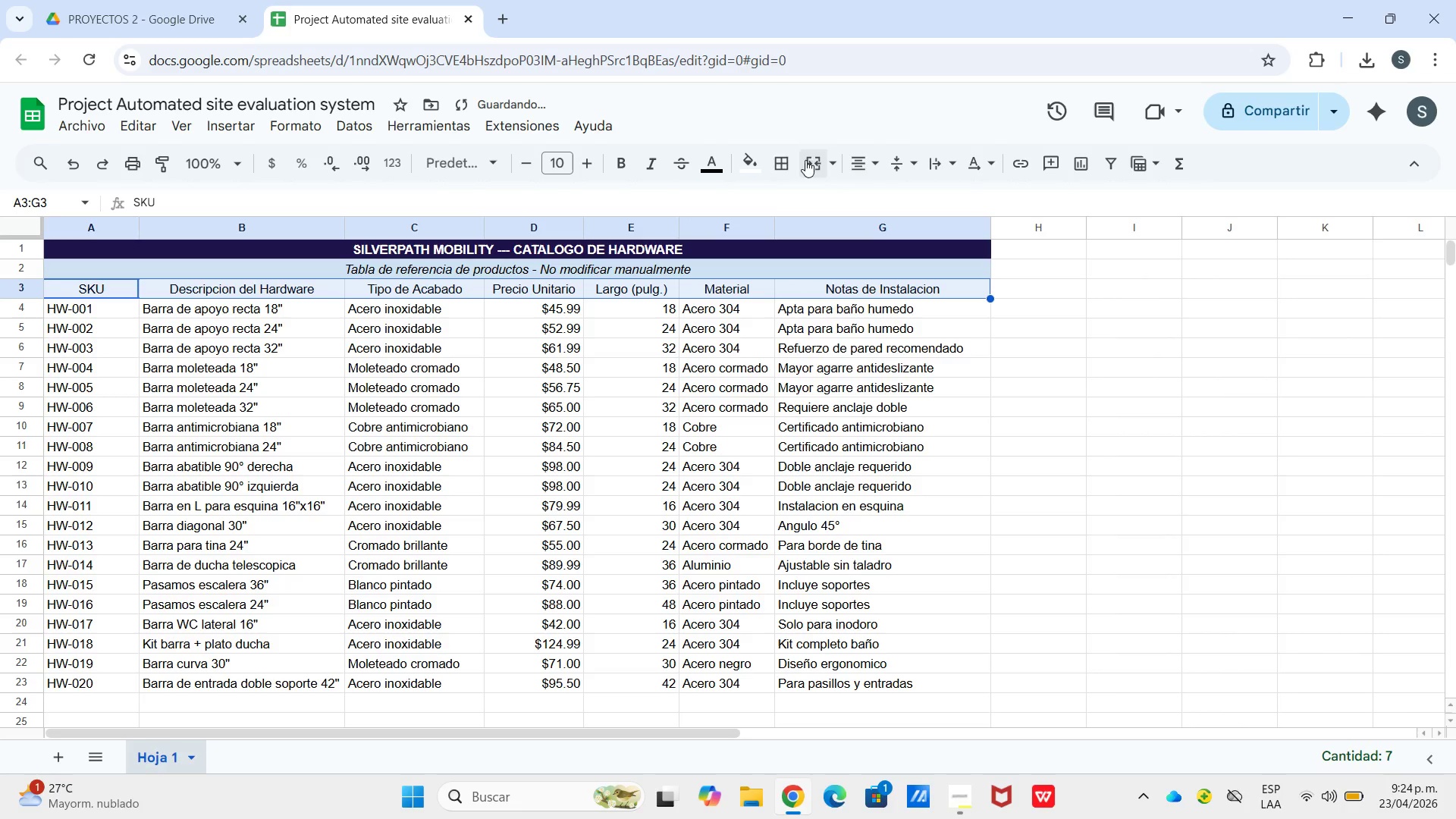 
left_click_drag(start_coordinate=[745, 162], to_coordinate=[750, 161])
 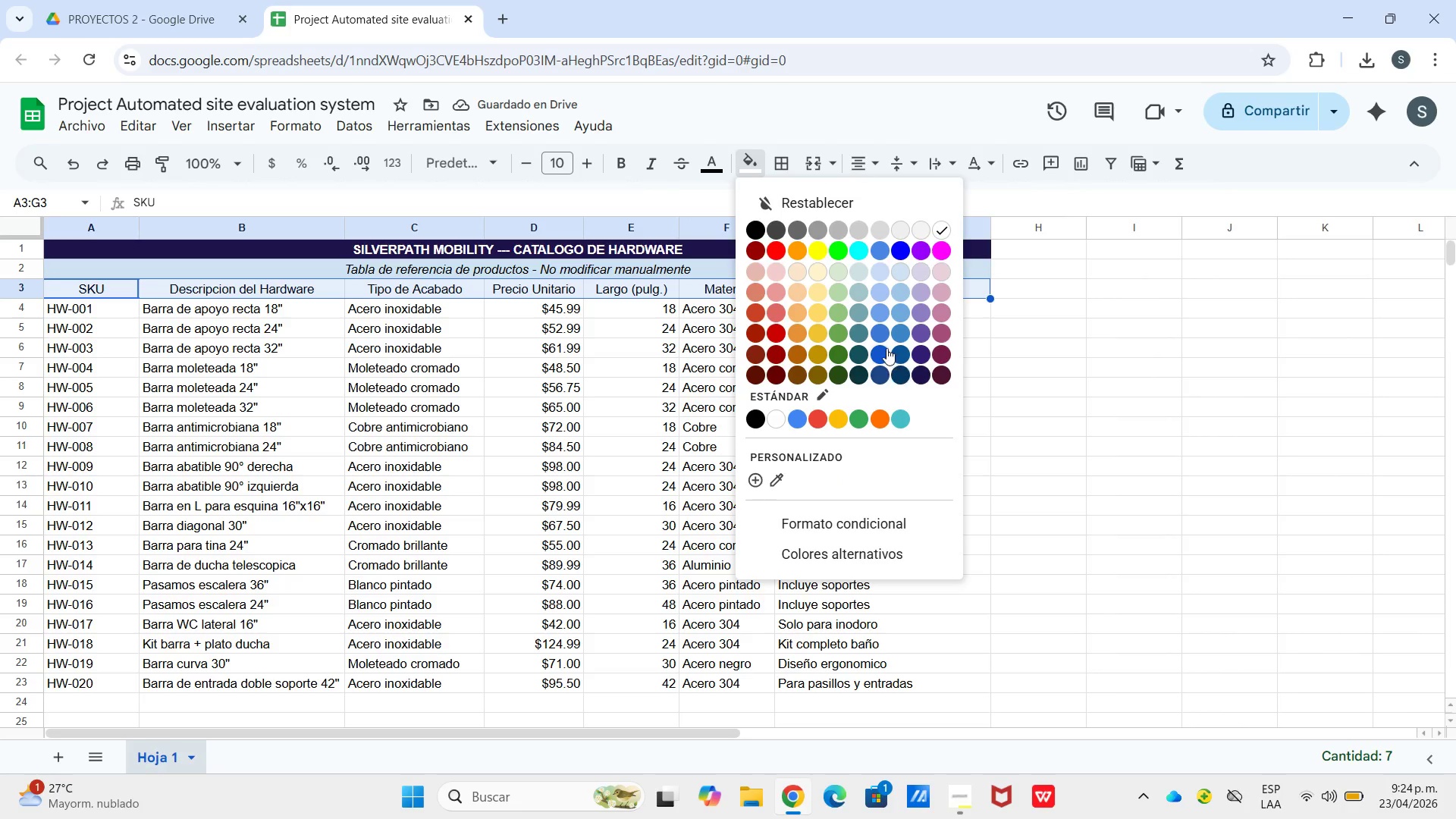 
left_click([881, 346])
 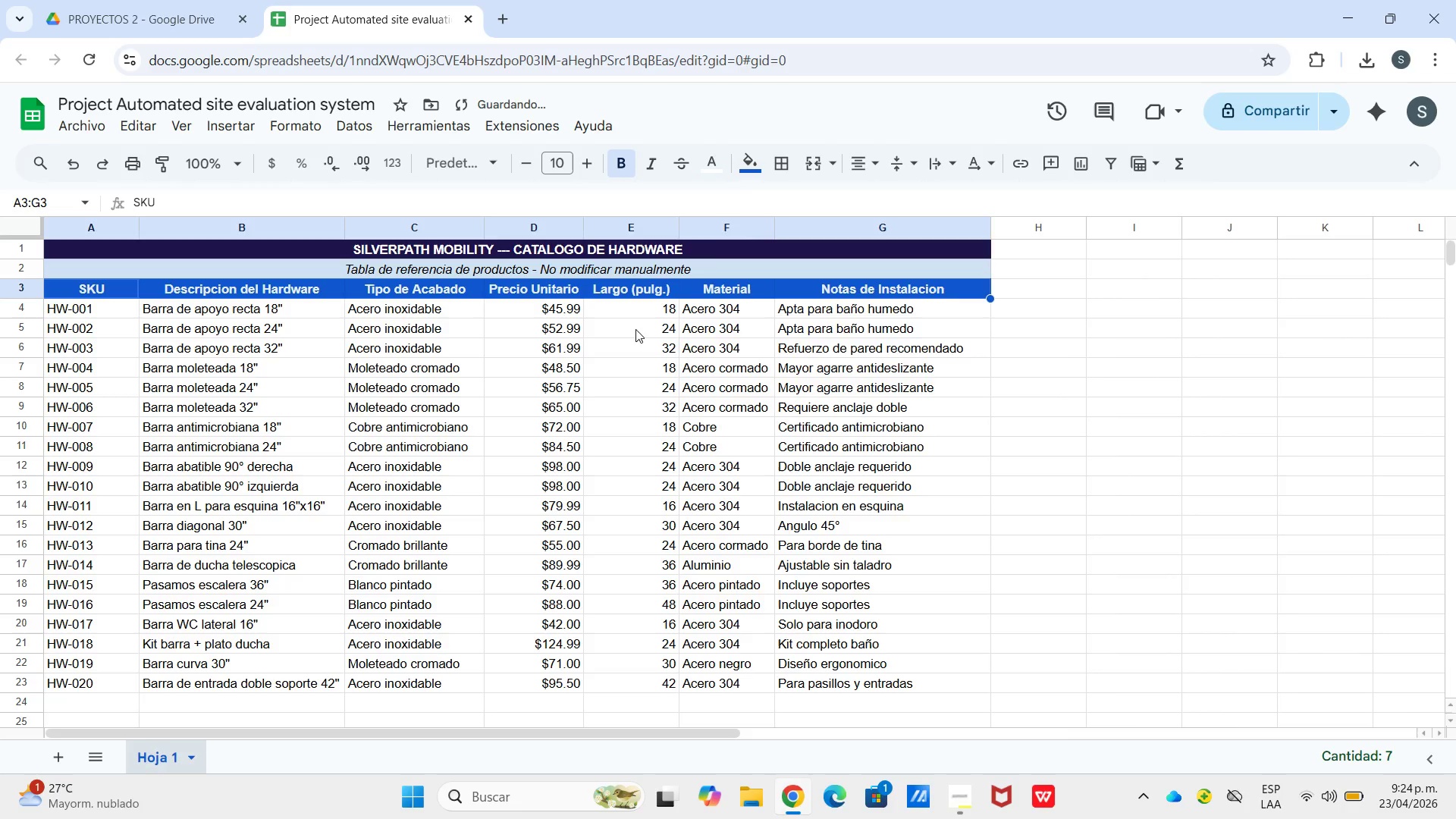 
left_click([1158, 375])
 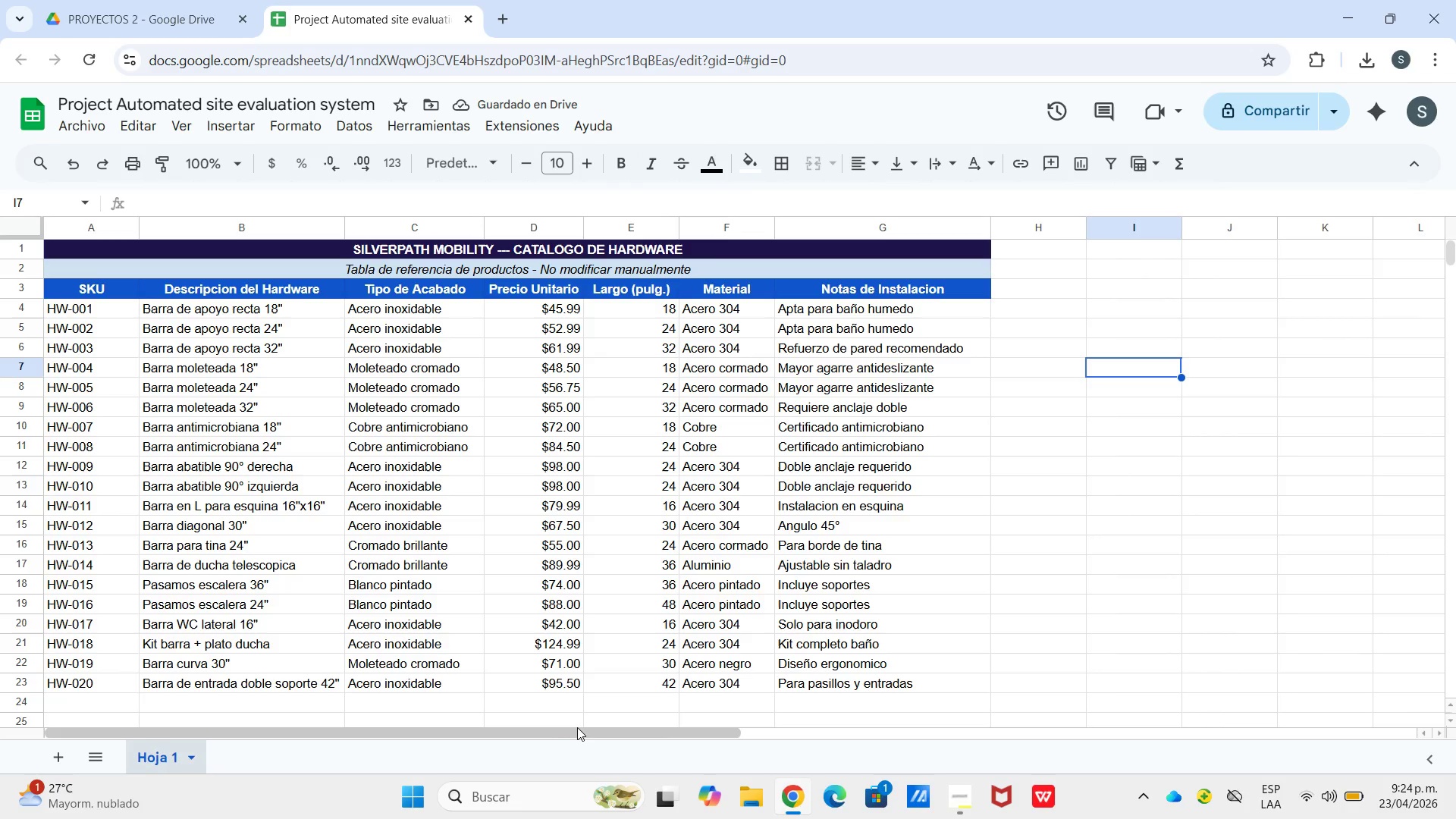 
left_click_drag(start_coordinate=[578, 728], to_coordinate=[456, 754])
 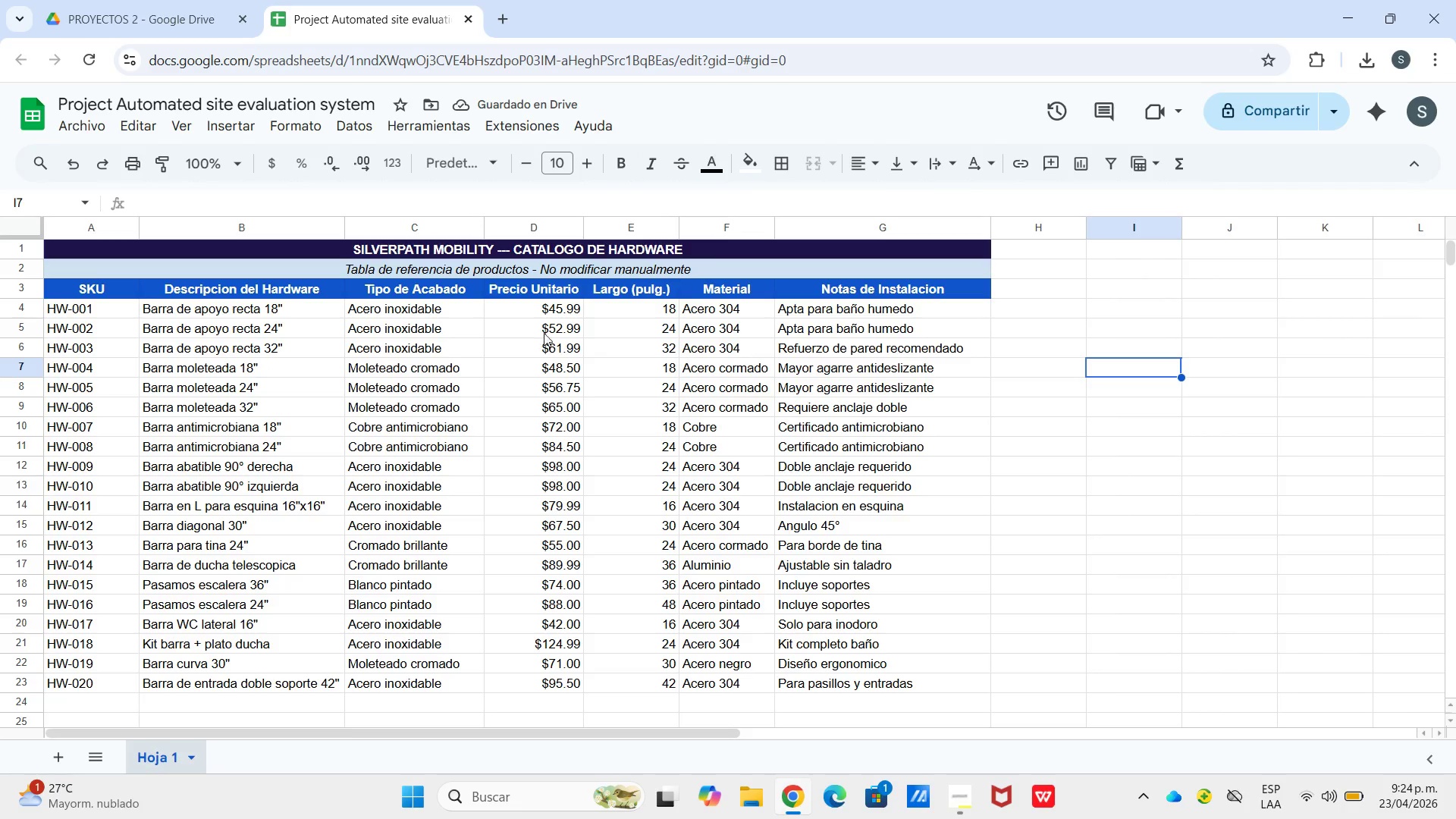 
left_click_drag(start_coordinate=[541, 306], to_coordinate=[649, 689])
 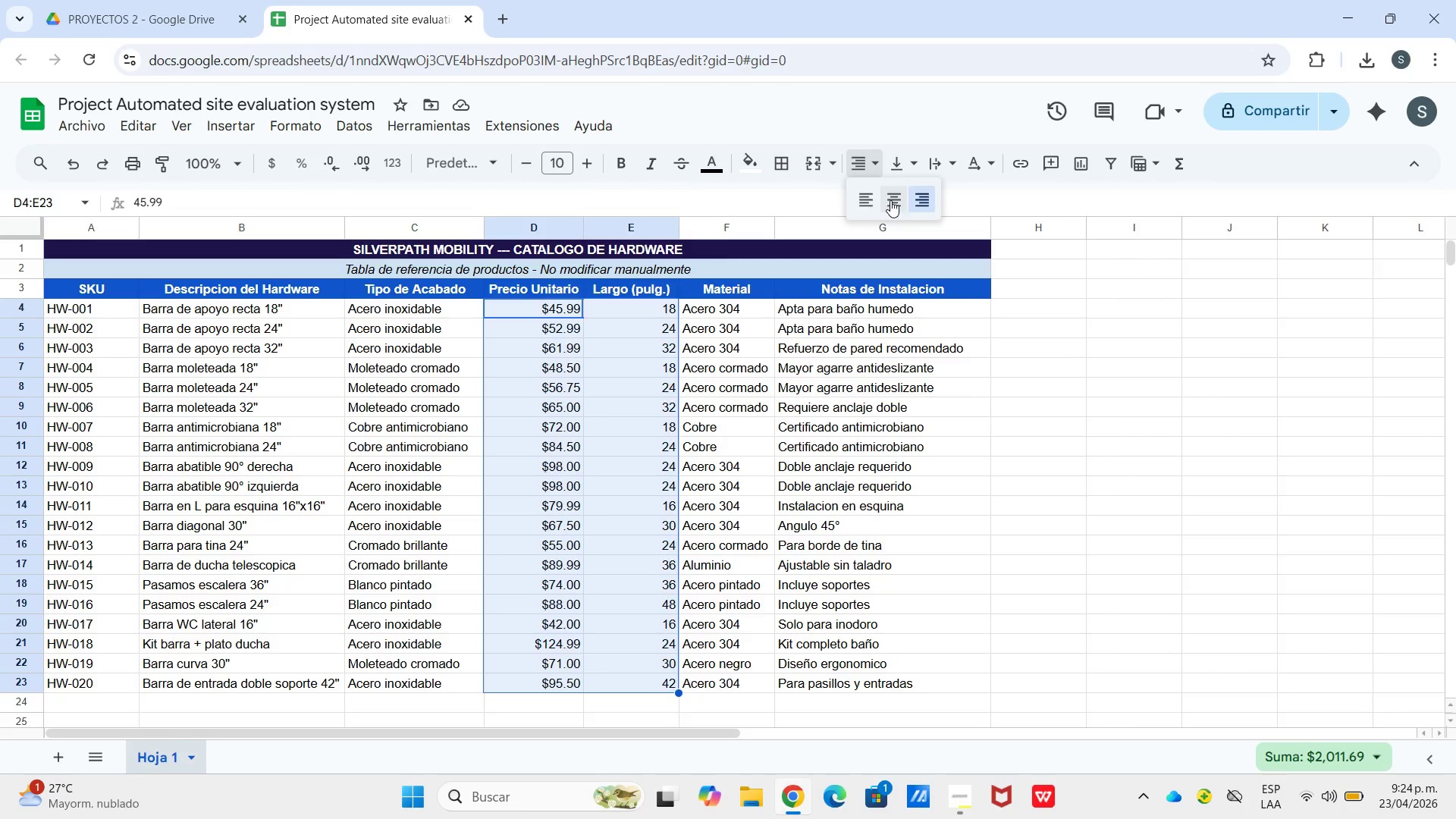 
left_click_drag(start_coordinate=[907, 142], to_coordinate=[912, 147])
 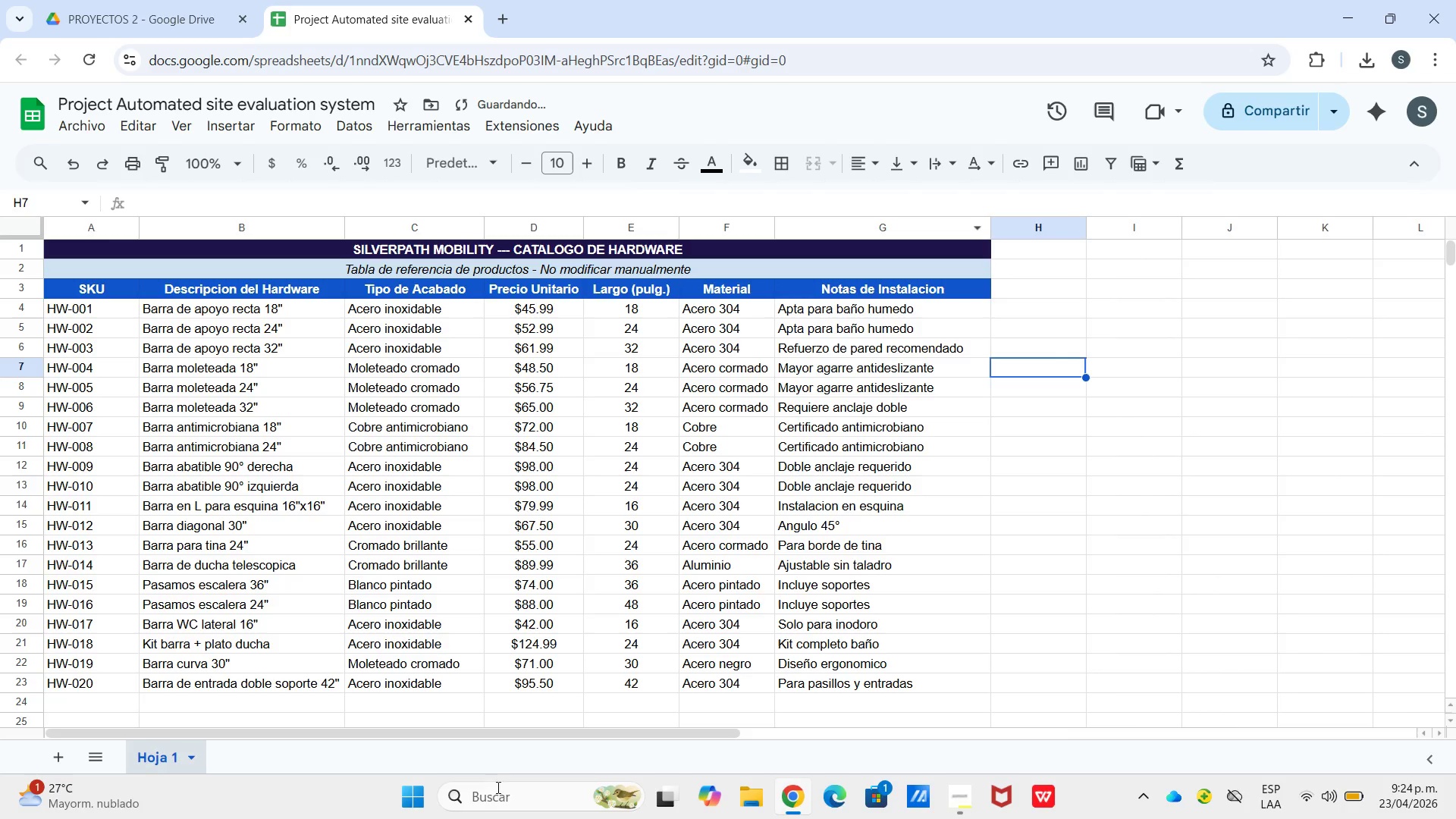 
left_click_drag(start_coordinate=[465, 733], to_coordinate=[274, 742])
 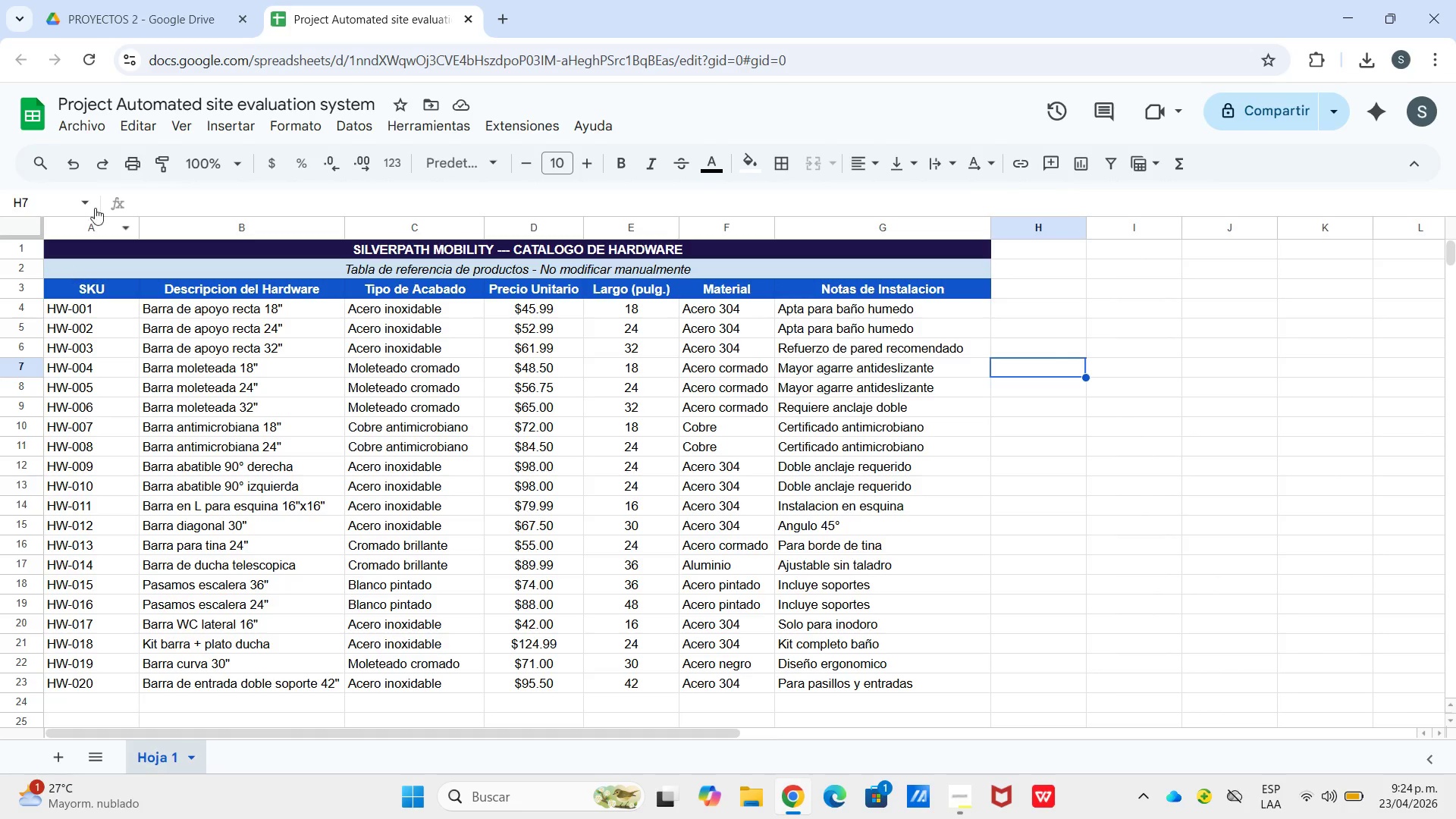 
left_click_drag(start_coordinate=[142, 228], to_coordinate=[118, 234])
 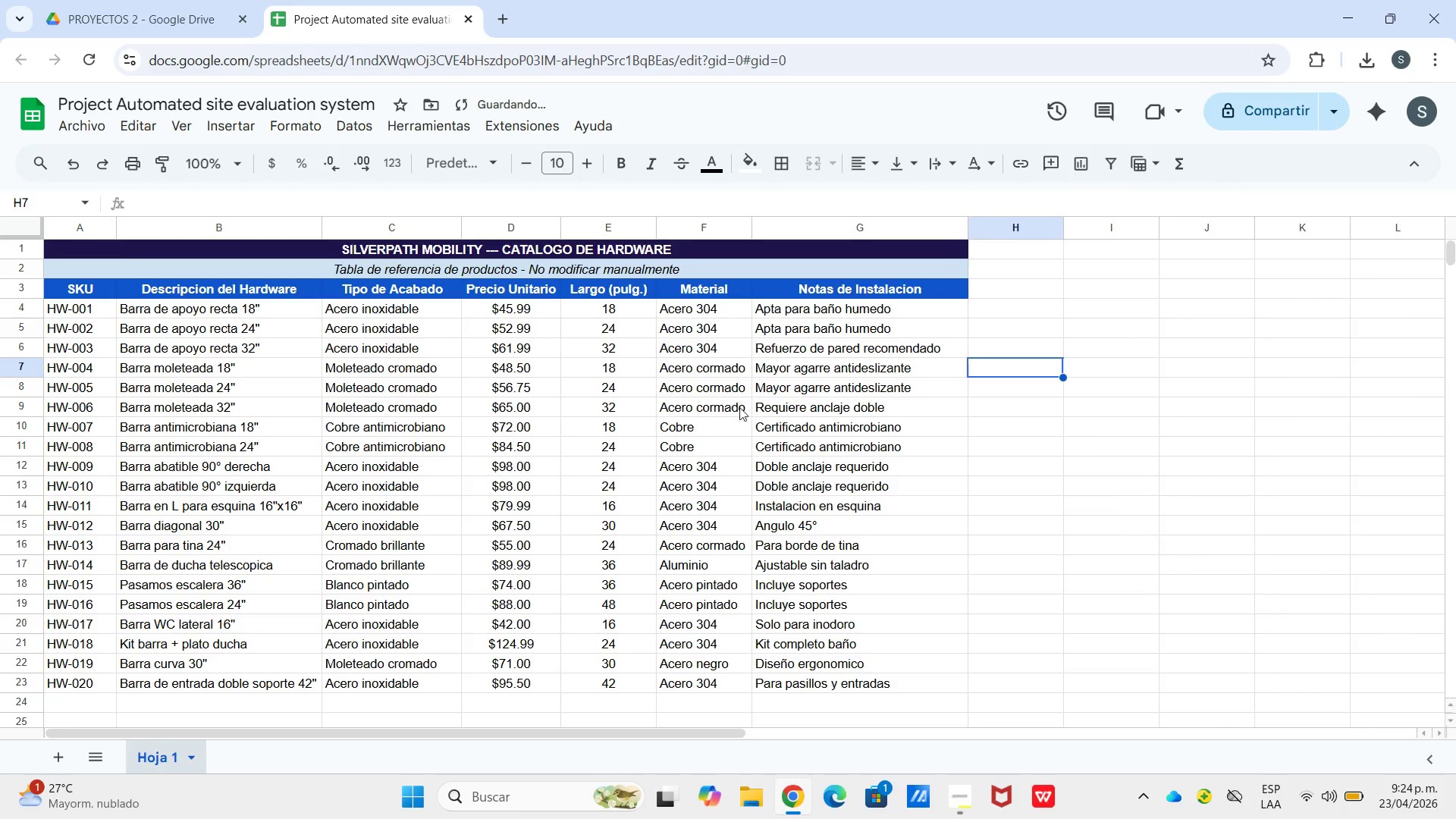 
left_click([1099, 425])
 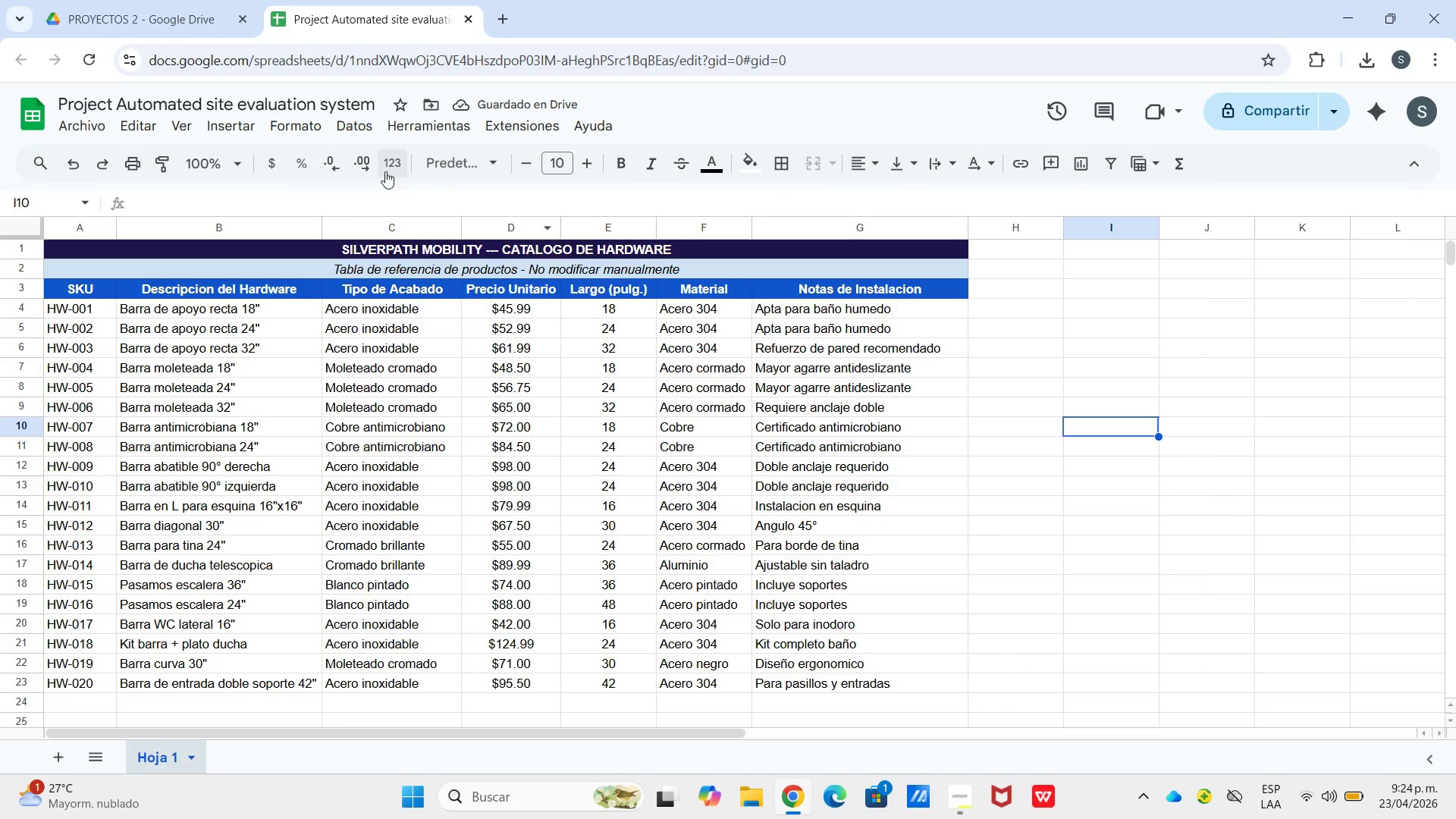 
left_click_drag(start_coordinate=[323, 245], to_coordinate=[328, 285])
 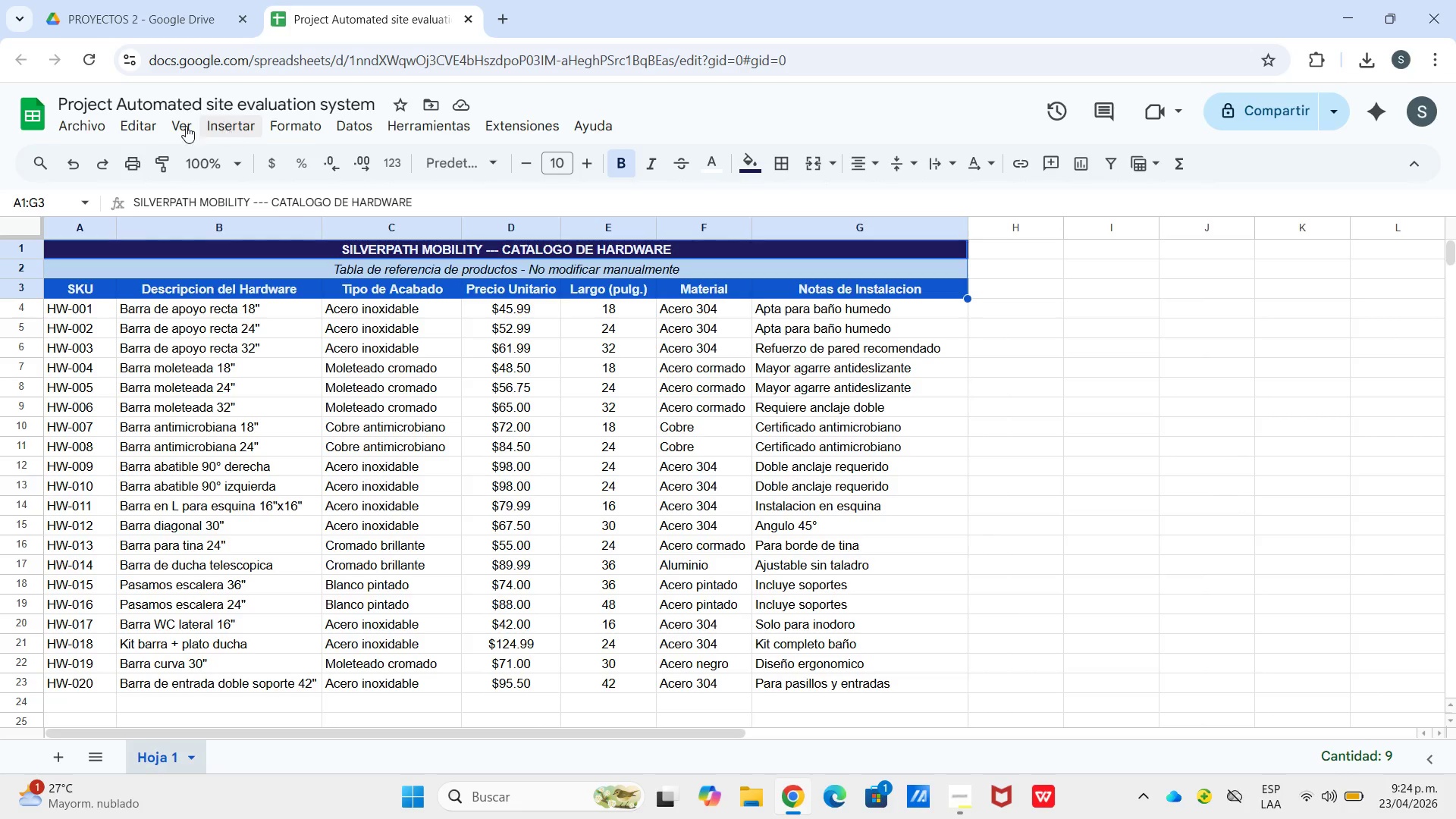 
left_click([180, 126])
 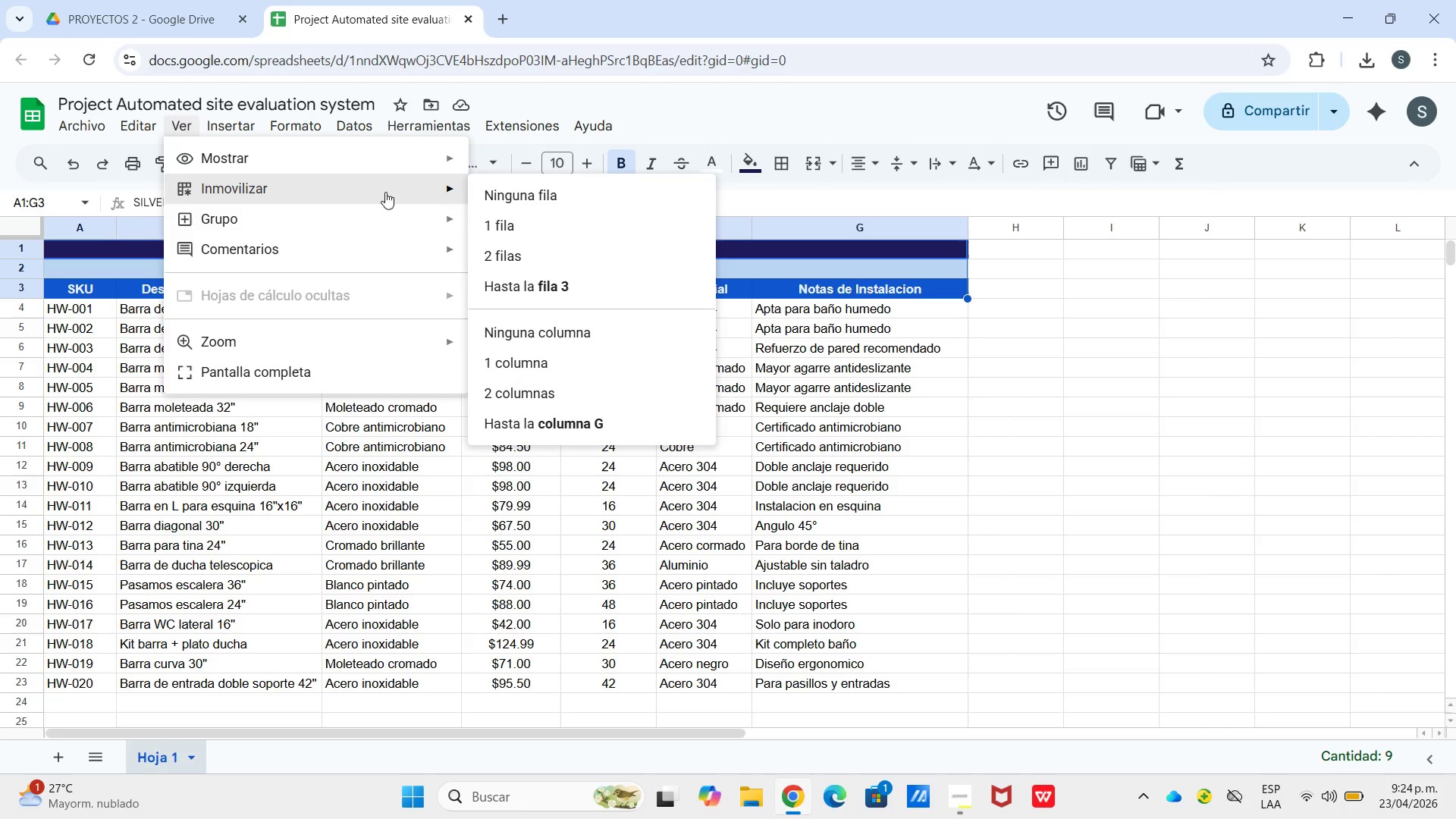 
left_click([518, 278])
 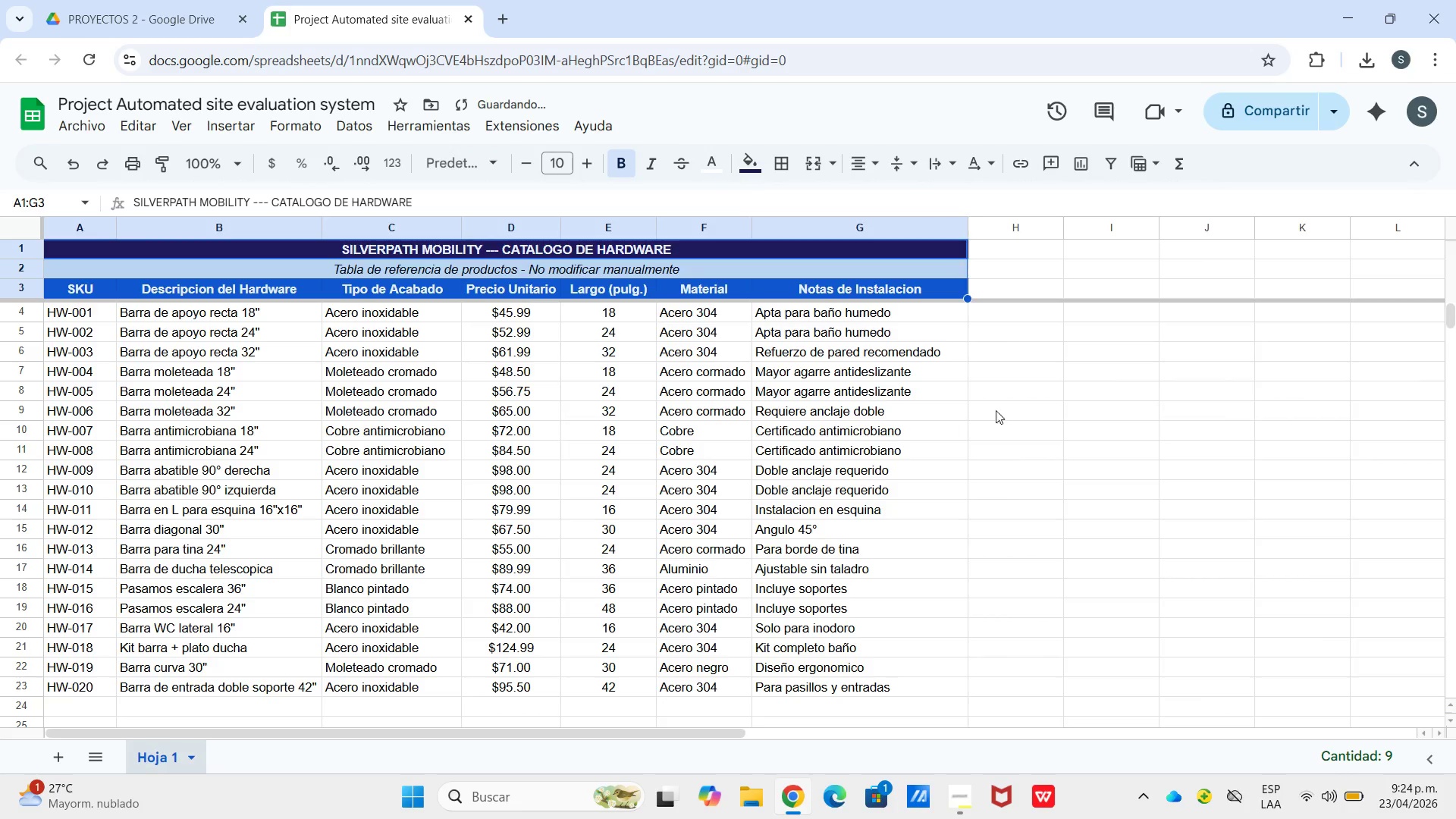 
left_click([1043, 418])
 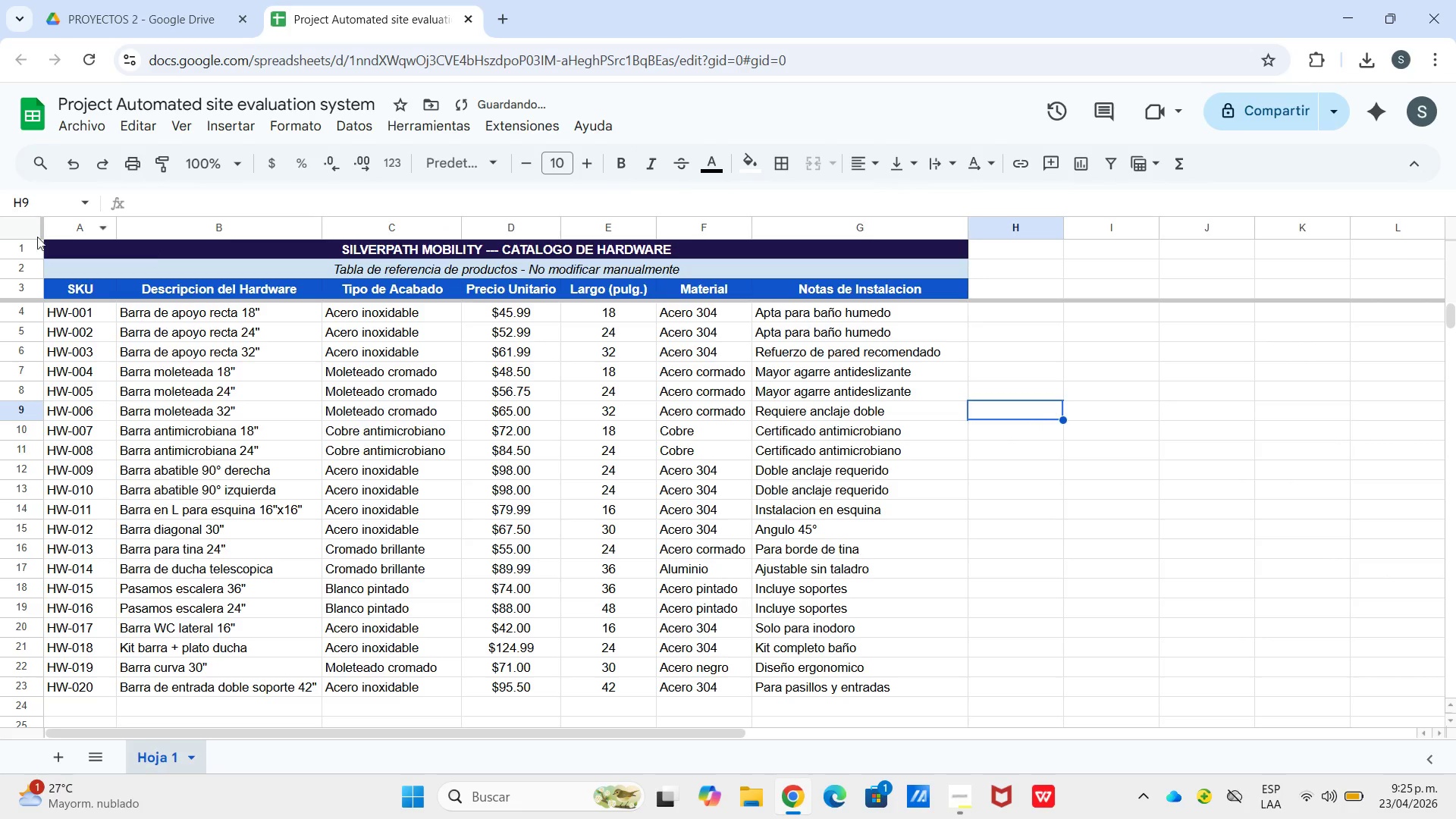 
scroll: coordinate [23, 234], scroll_direction: up, amount: 2.0
 